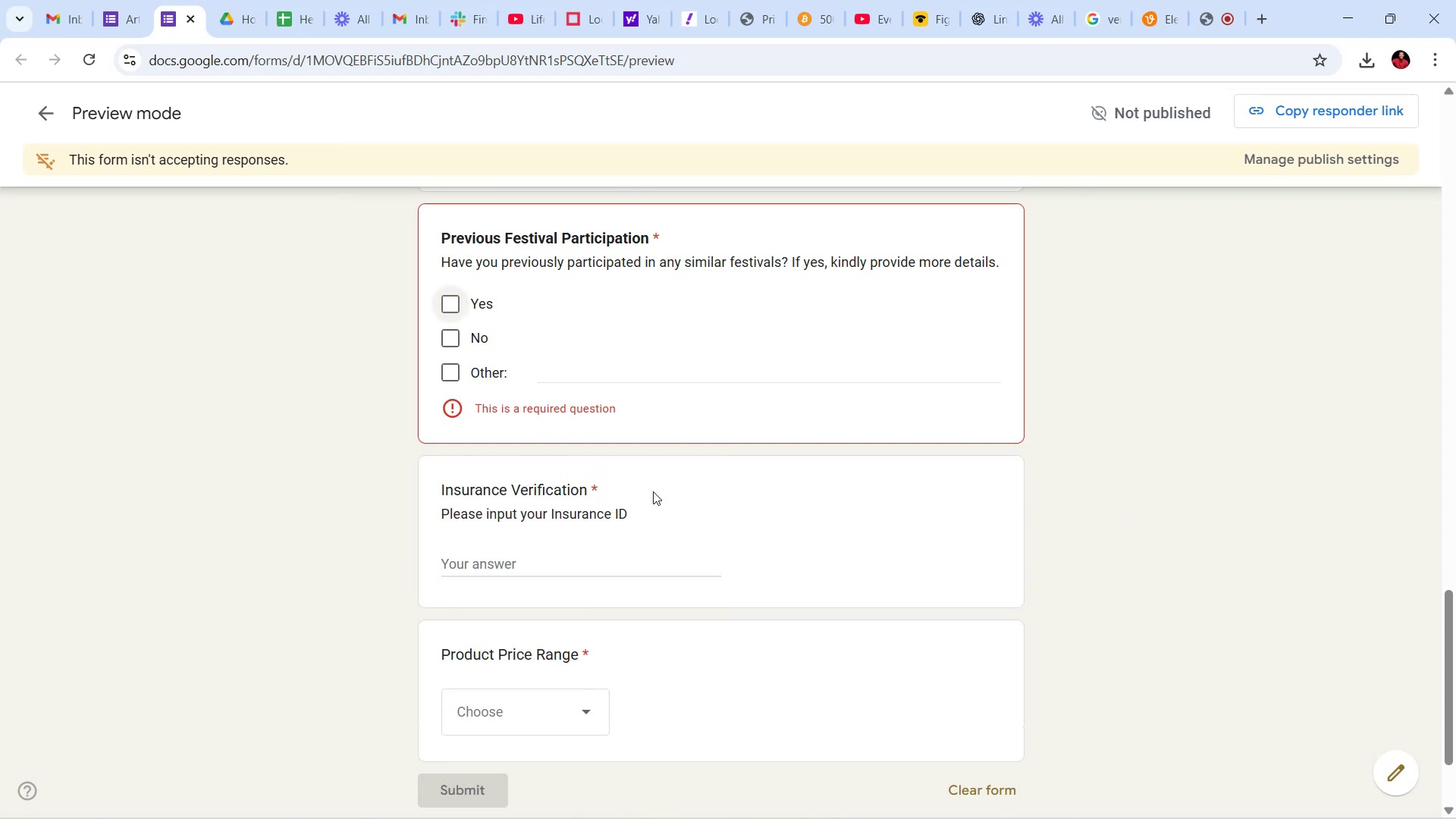 
left_click([592, 560])
 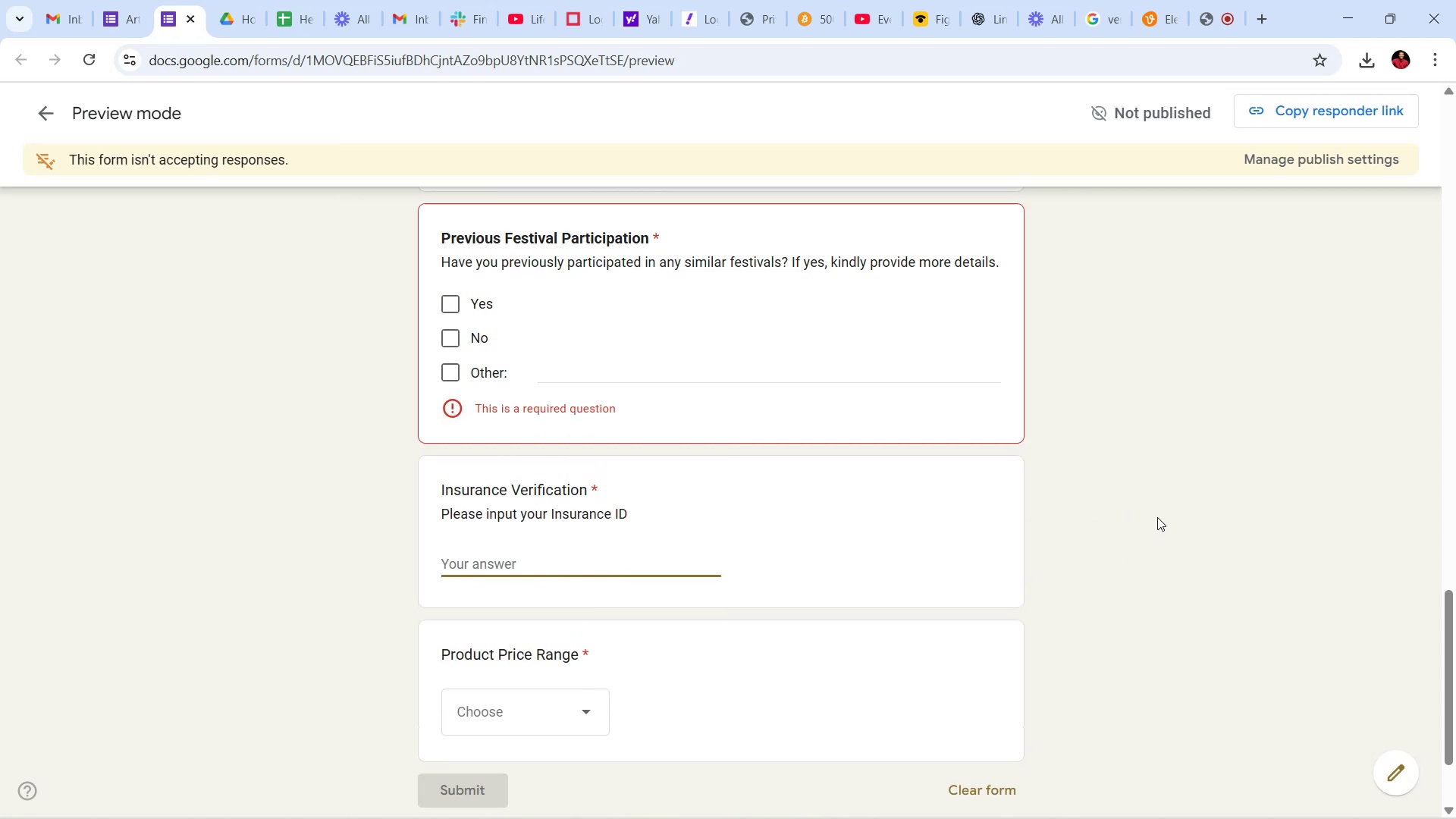 
left_click([1163, 506])
 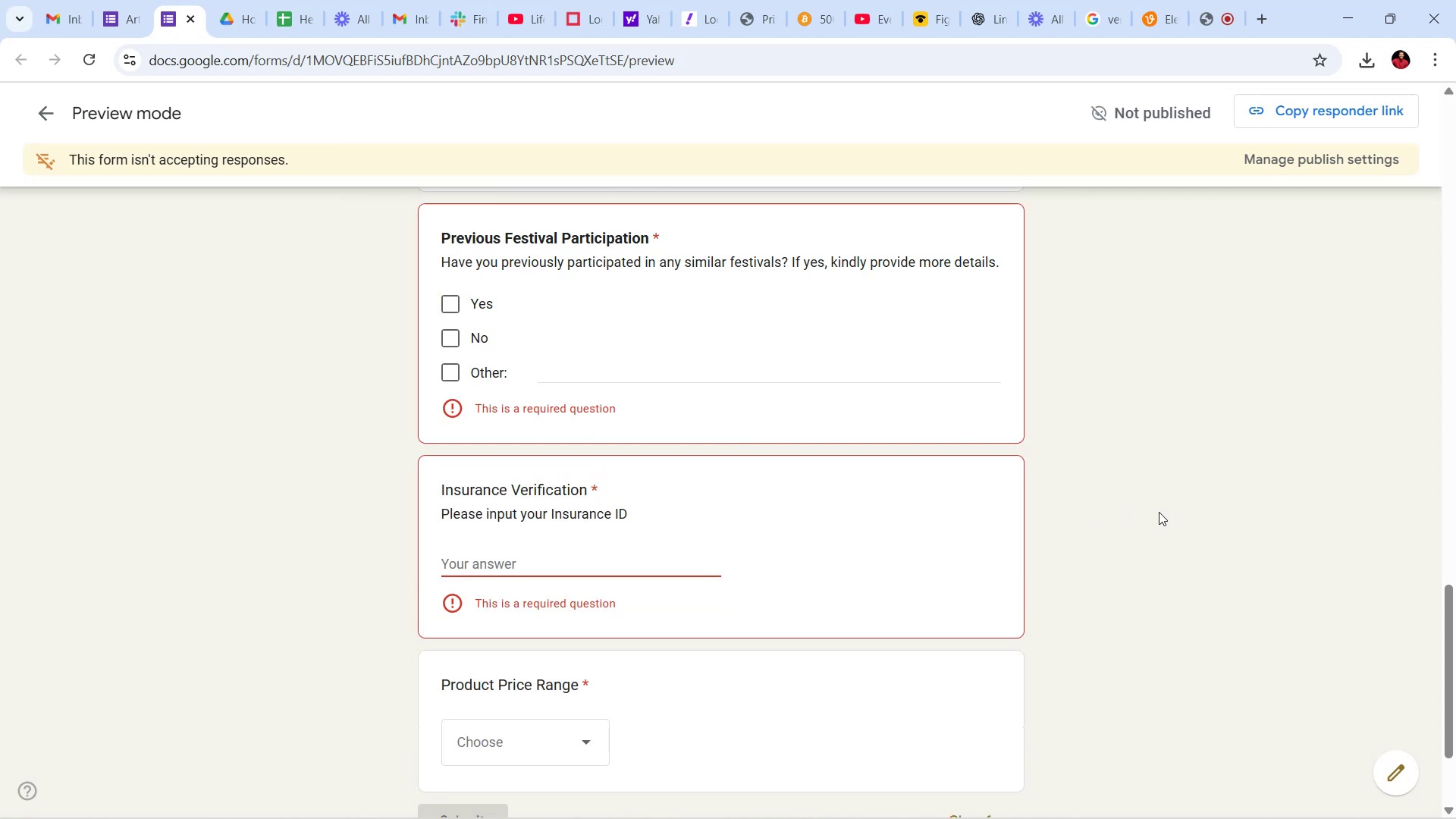 
scroll: coordinate [1116, 510], scroll_direction: up, amount: 67.0
 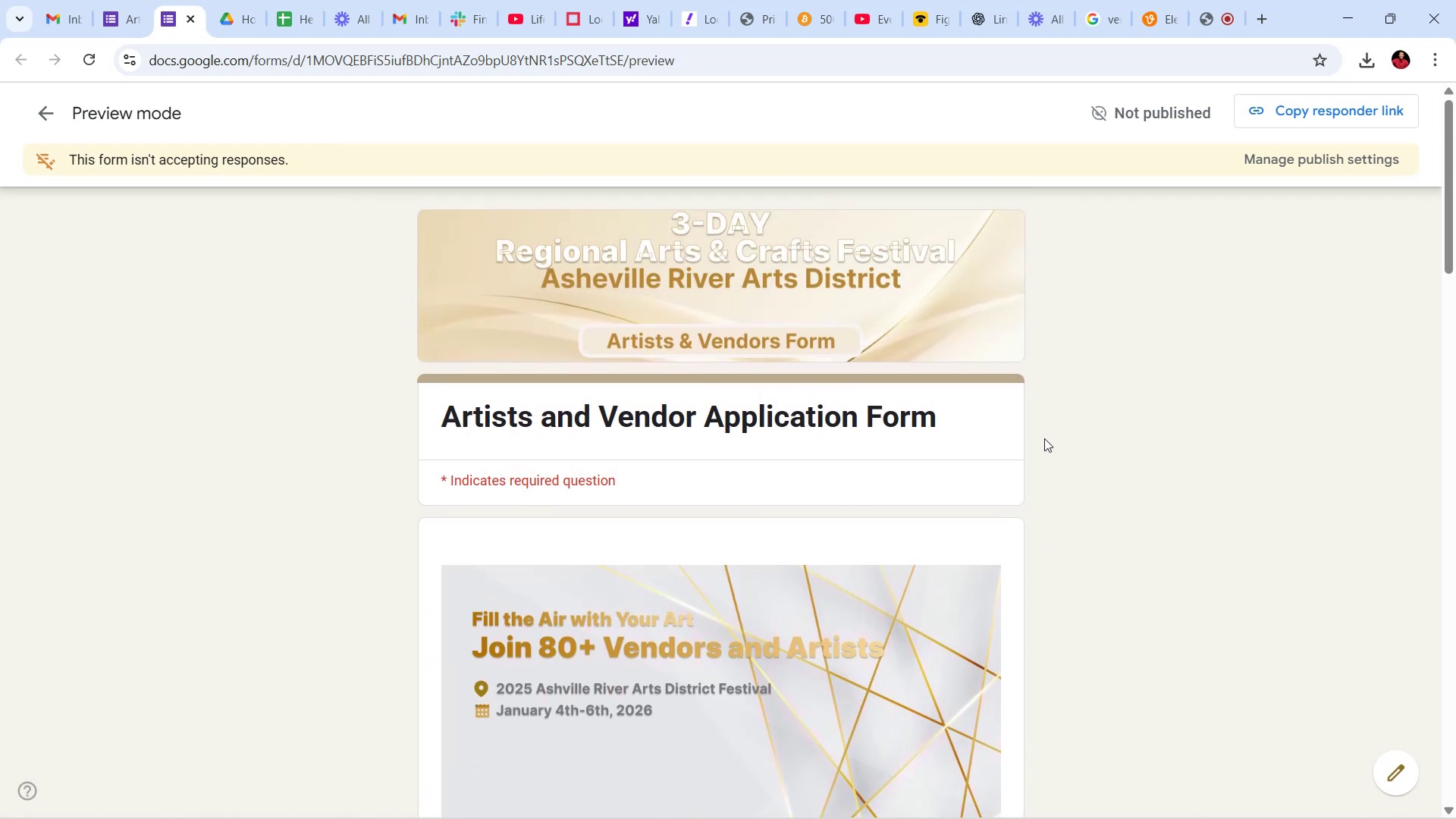 
wait(10.54)
 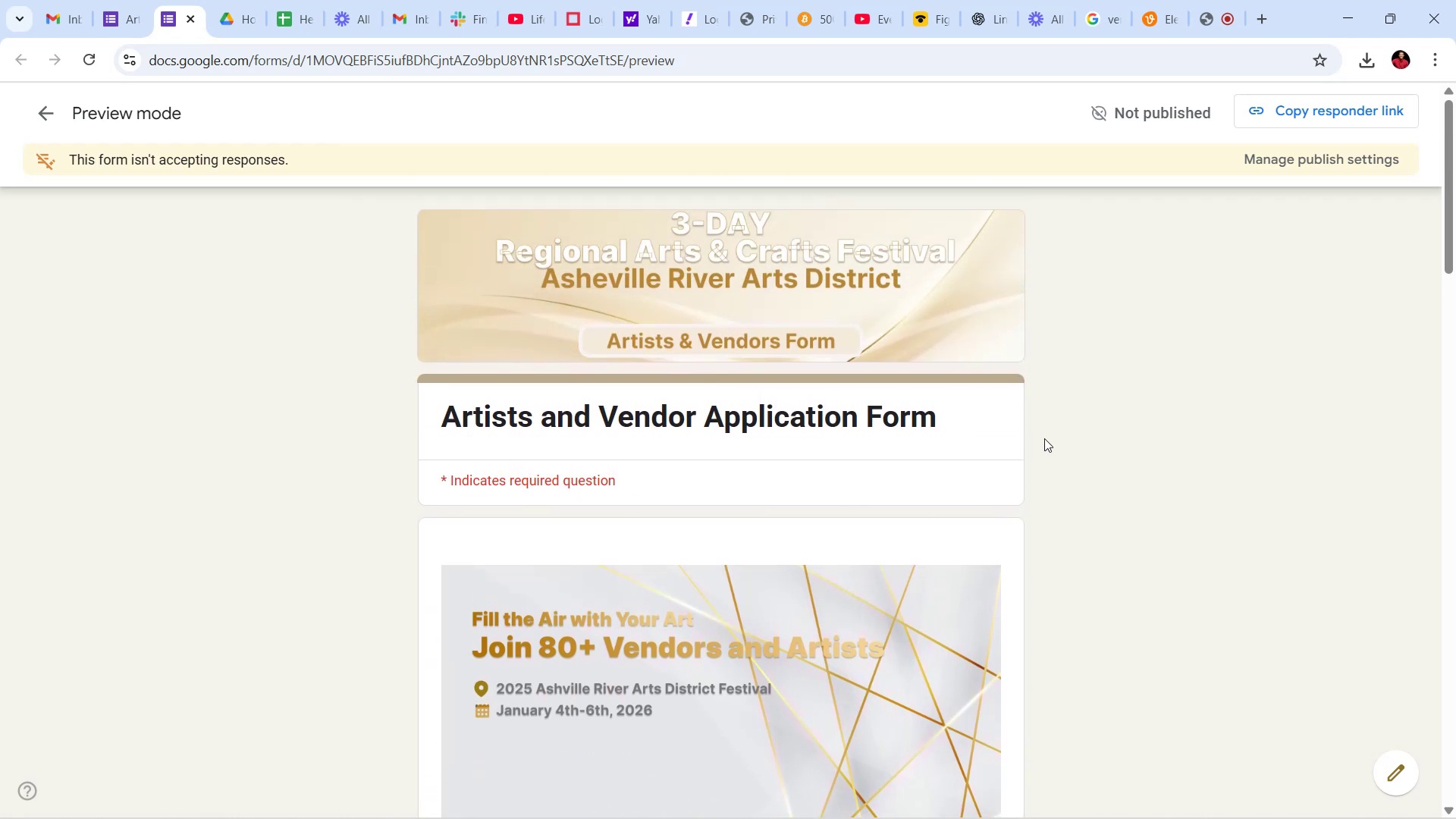 
left_click([125, 2])
 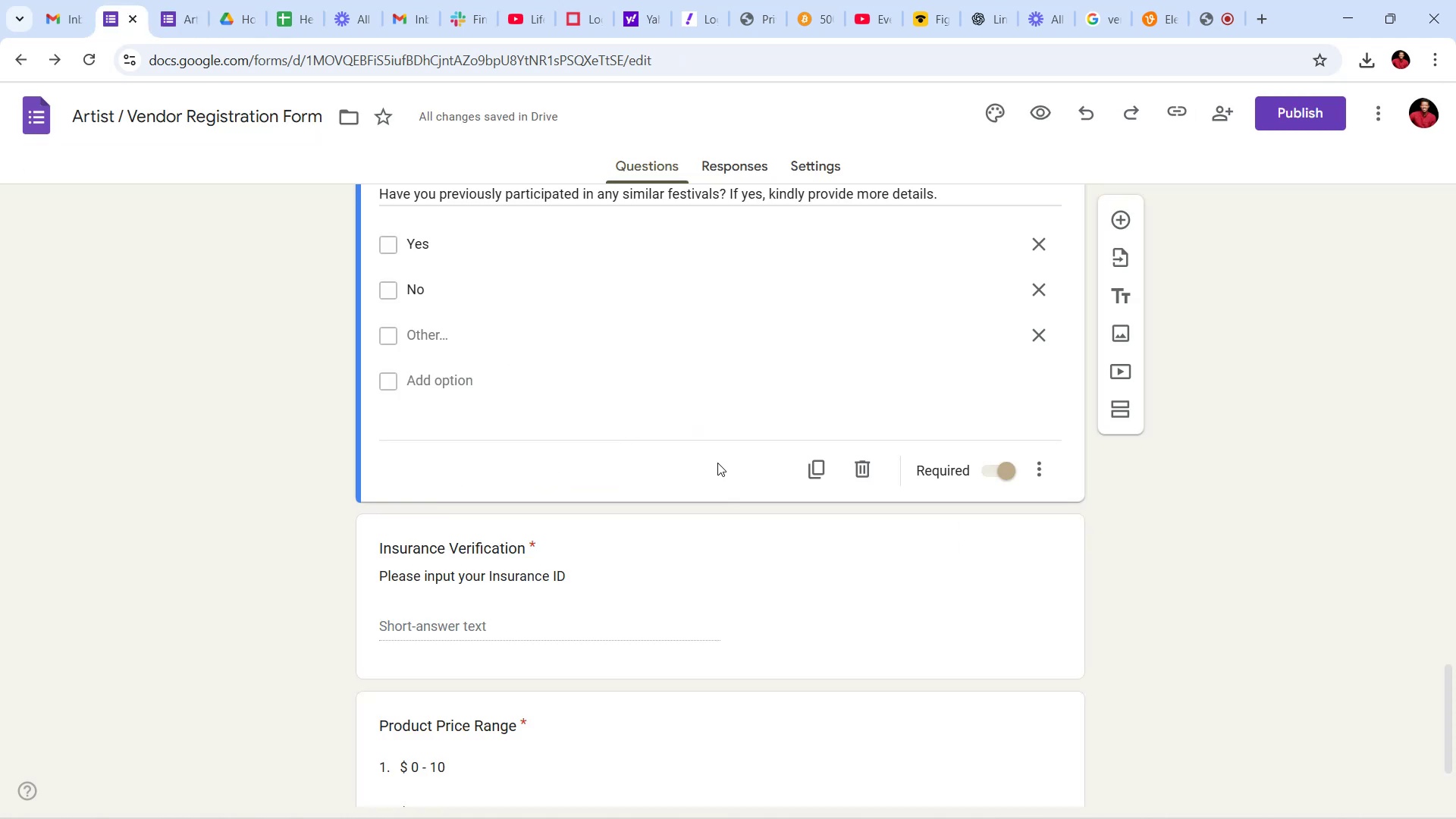 
scroll: coordinate [656, 530], scroll_direction: up, amount: 89.0
 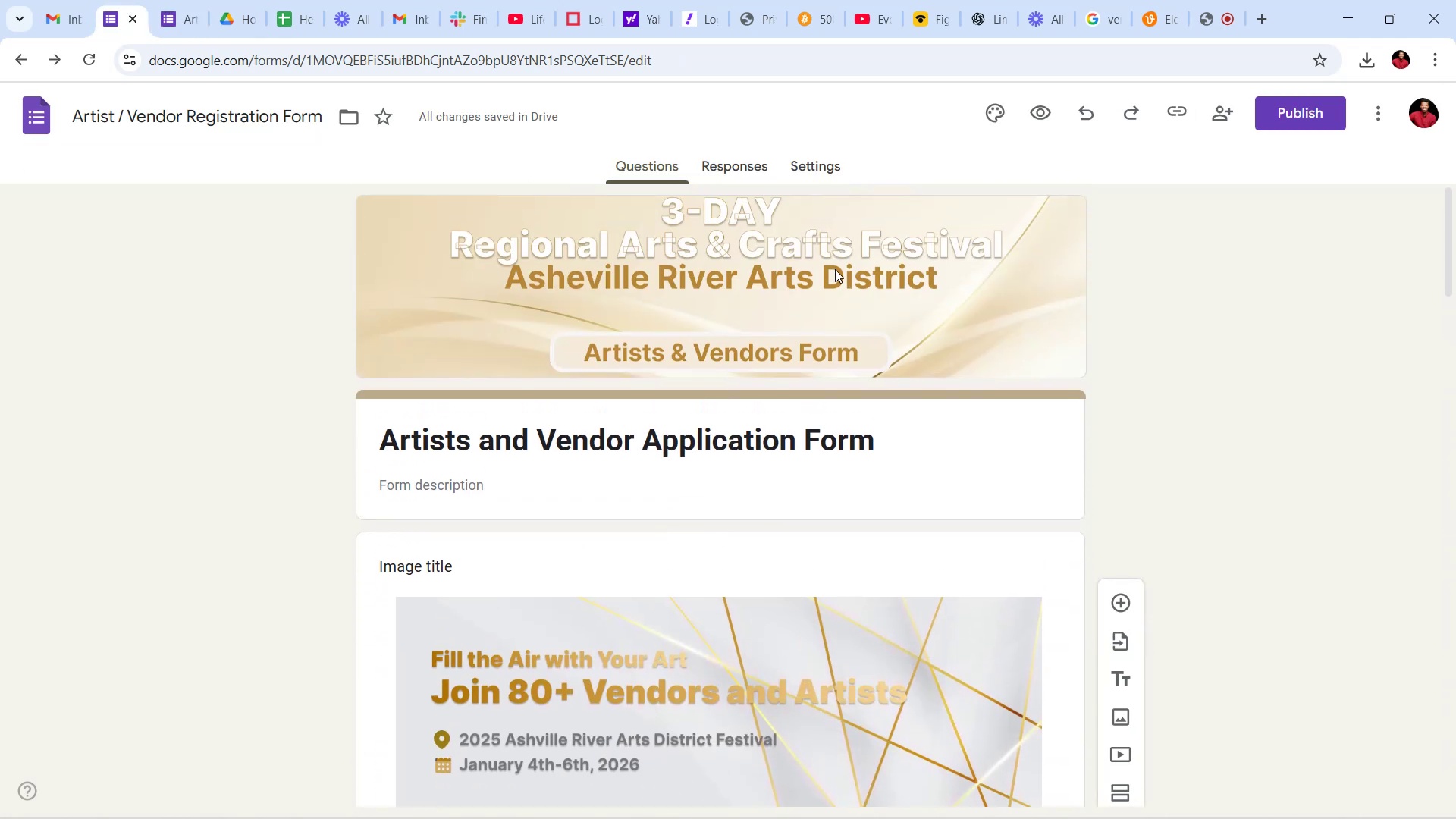 
left_click([839, 265])
 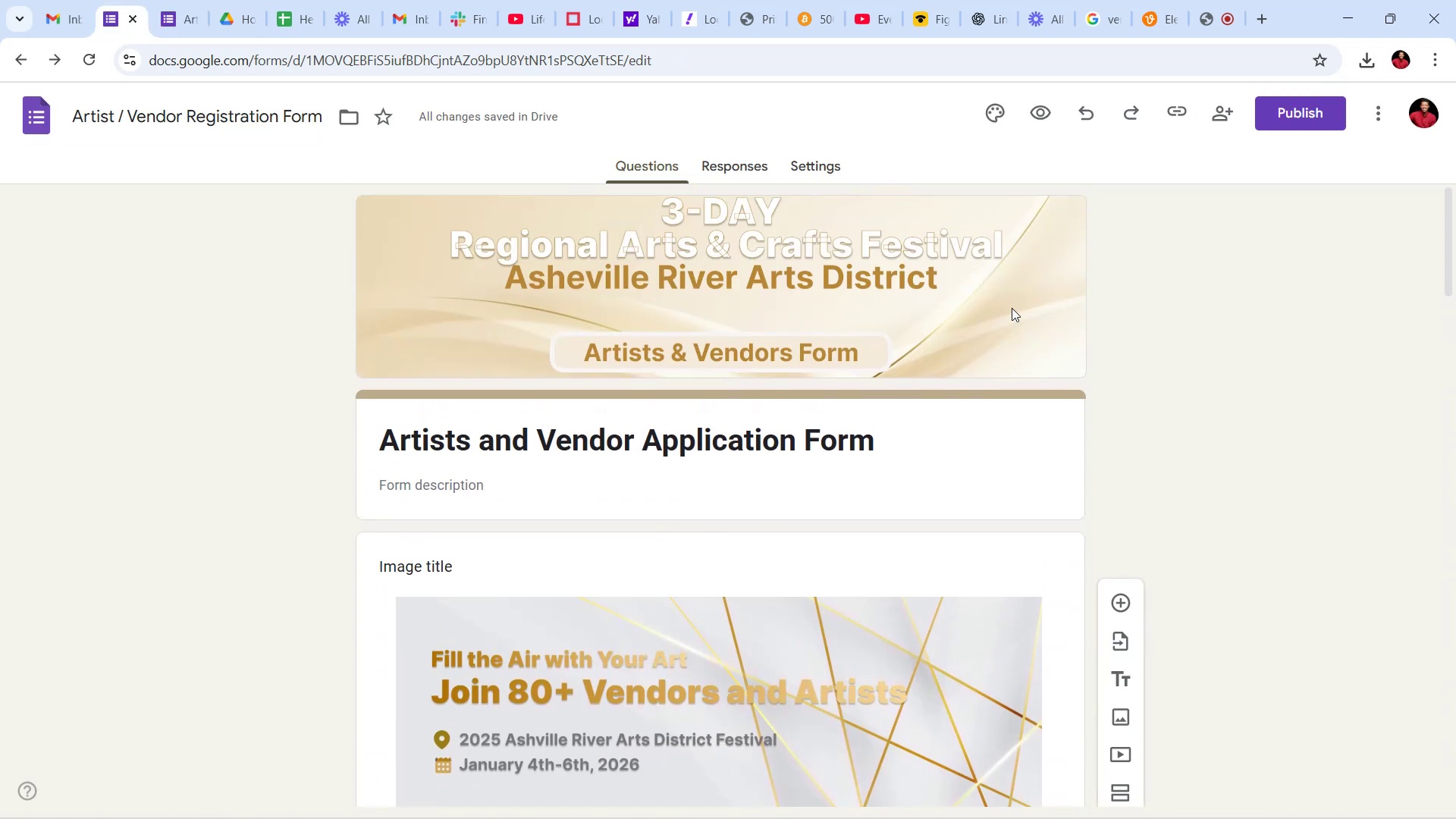 
left_click([1040, 290])
 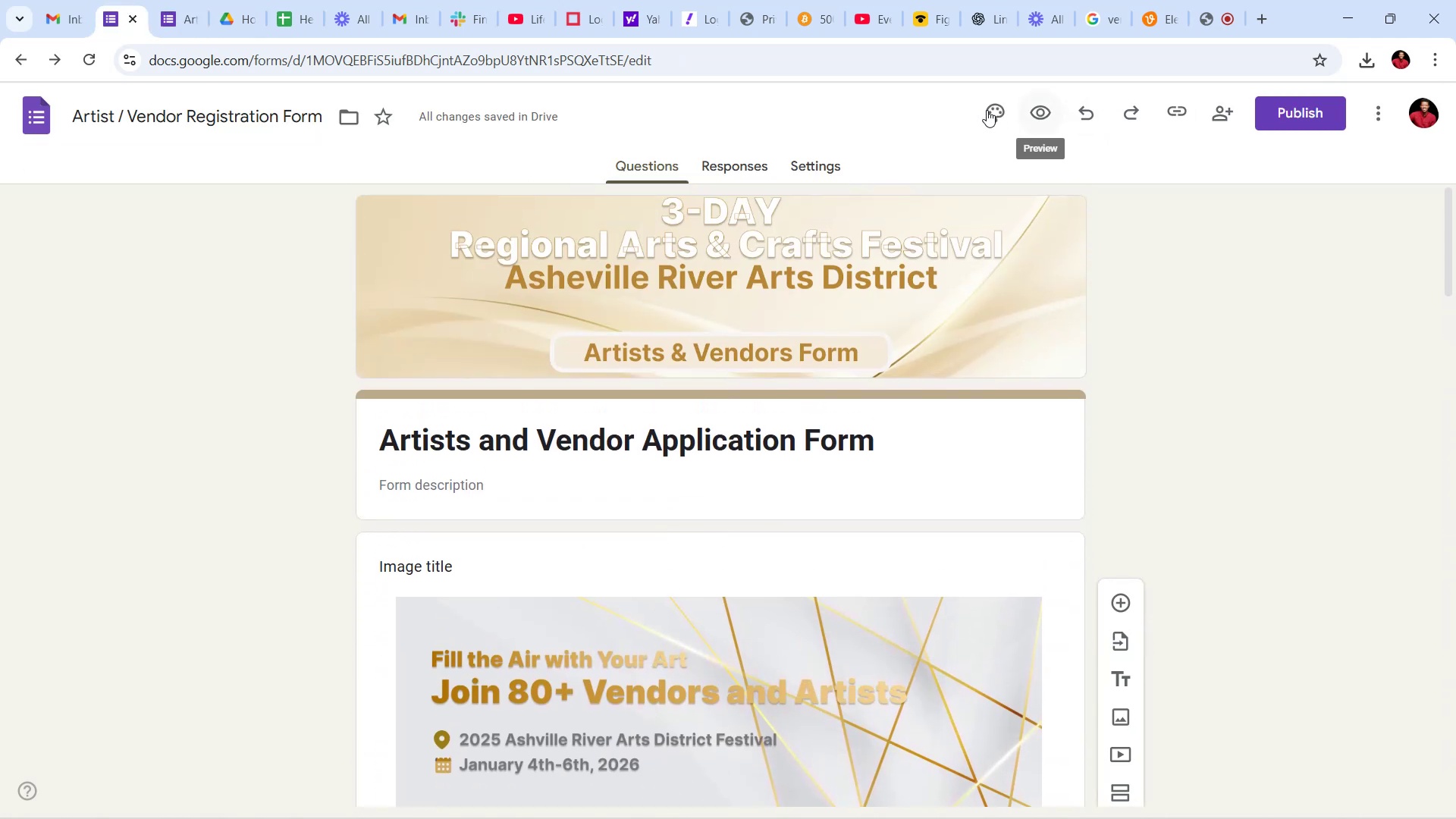 
left_click([1001, 102])
 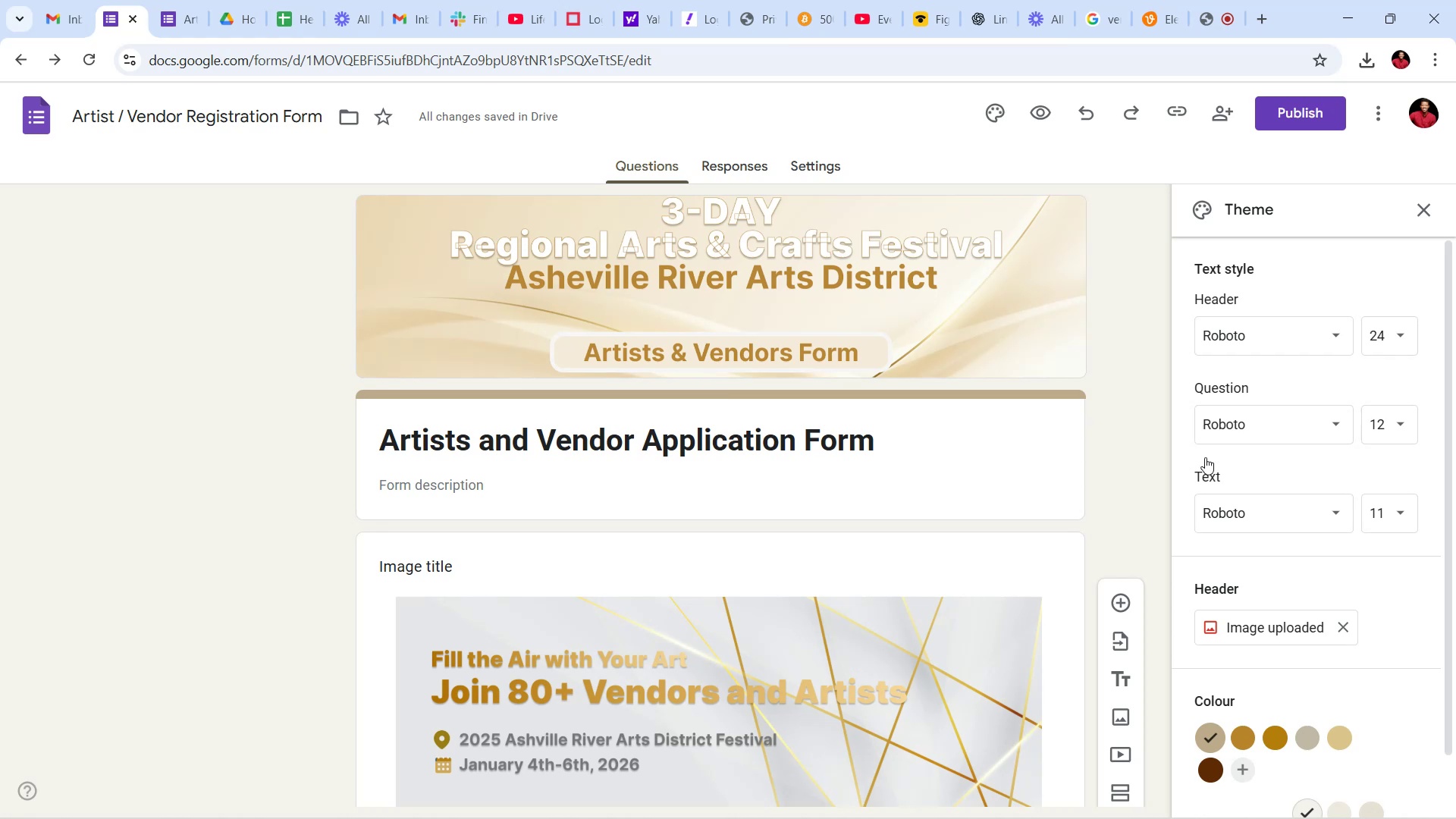 
scroll: coordinate [761, 479], scroll_direction: down, amount: 13.0
 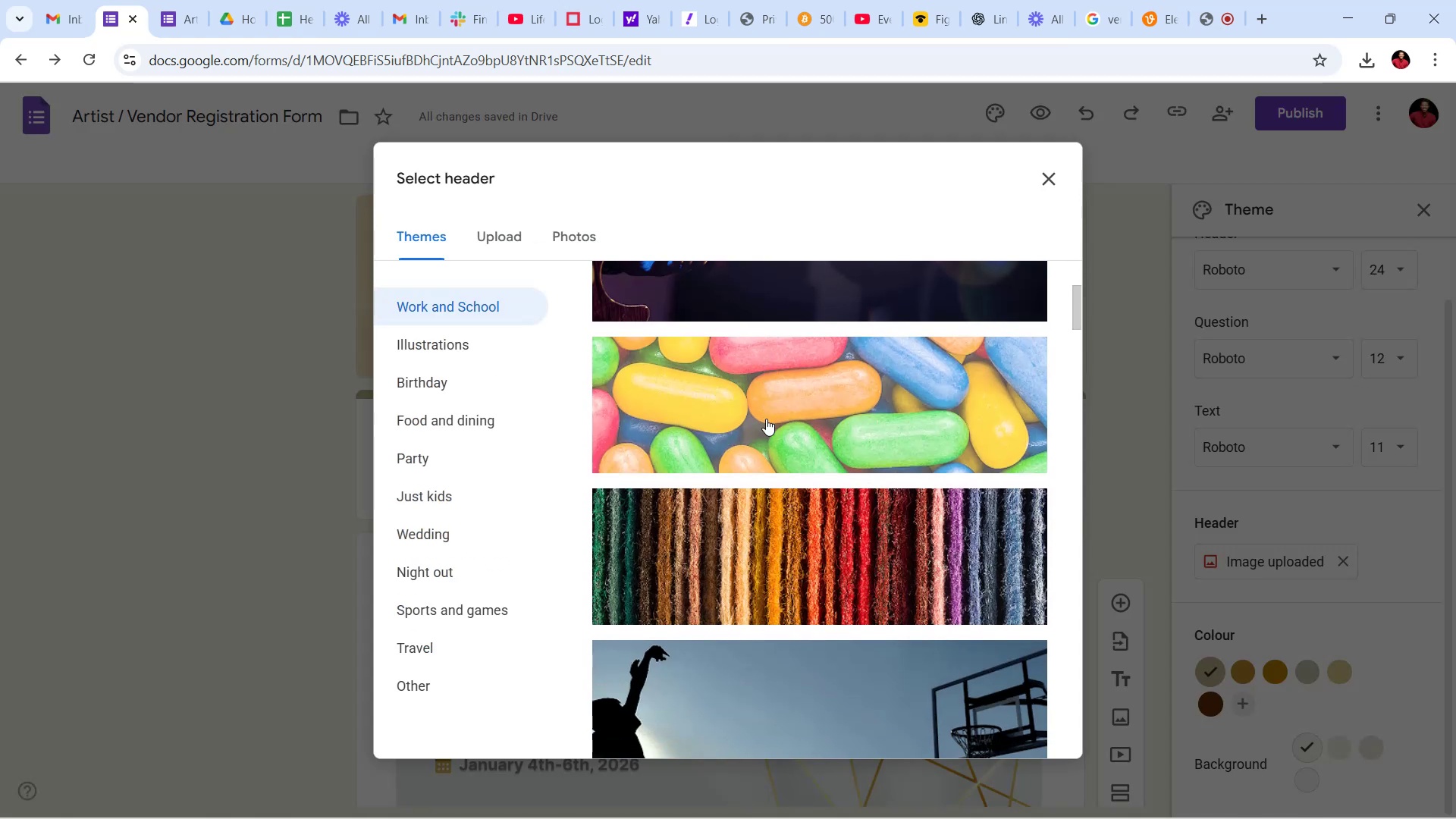 
scroll: coordinate [750, 427], scroll_direction: up, amount: 20.0
 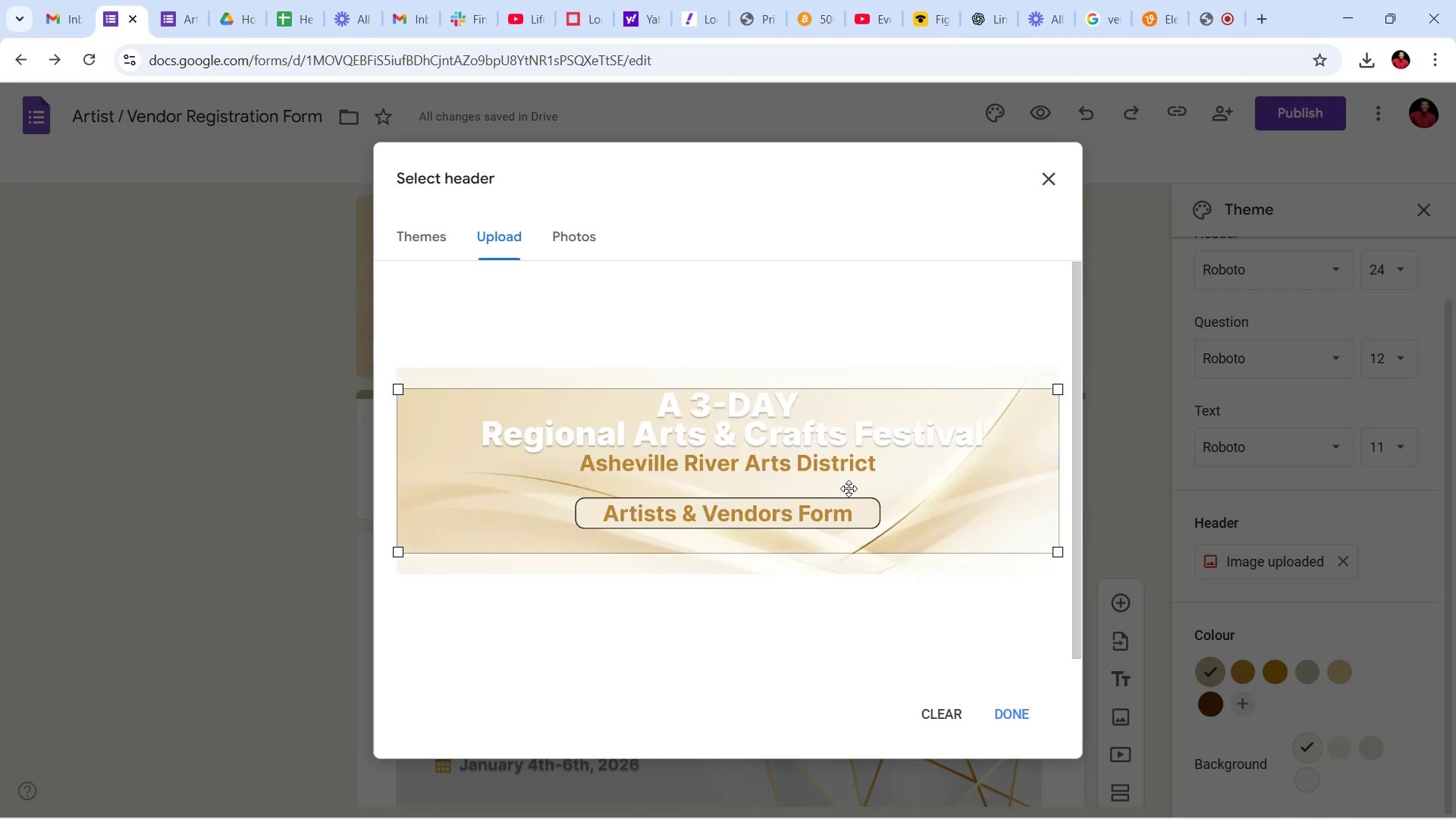 
wait(20.35)
 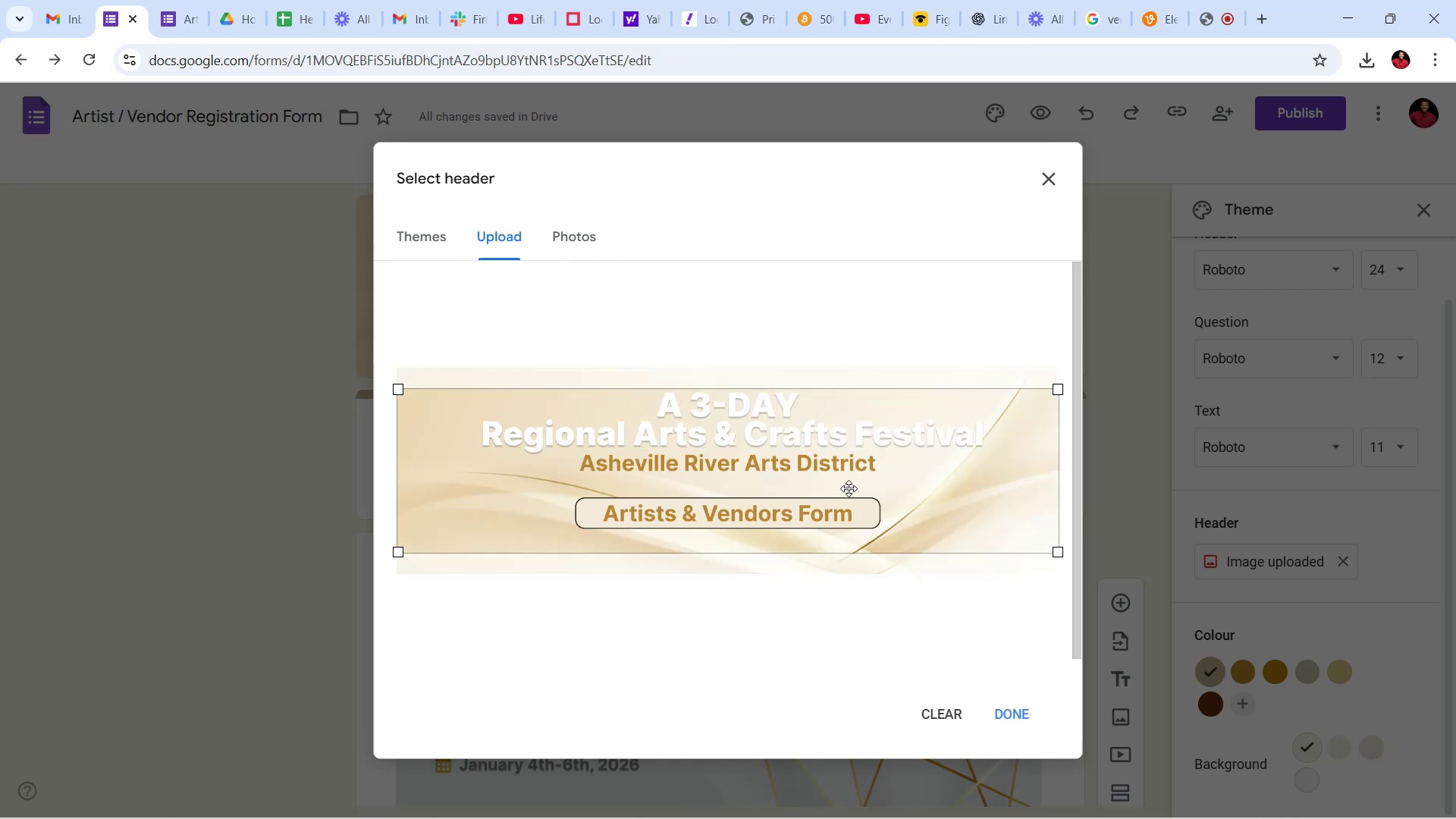 
left_click([998, 712])
 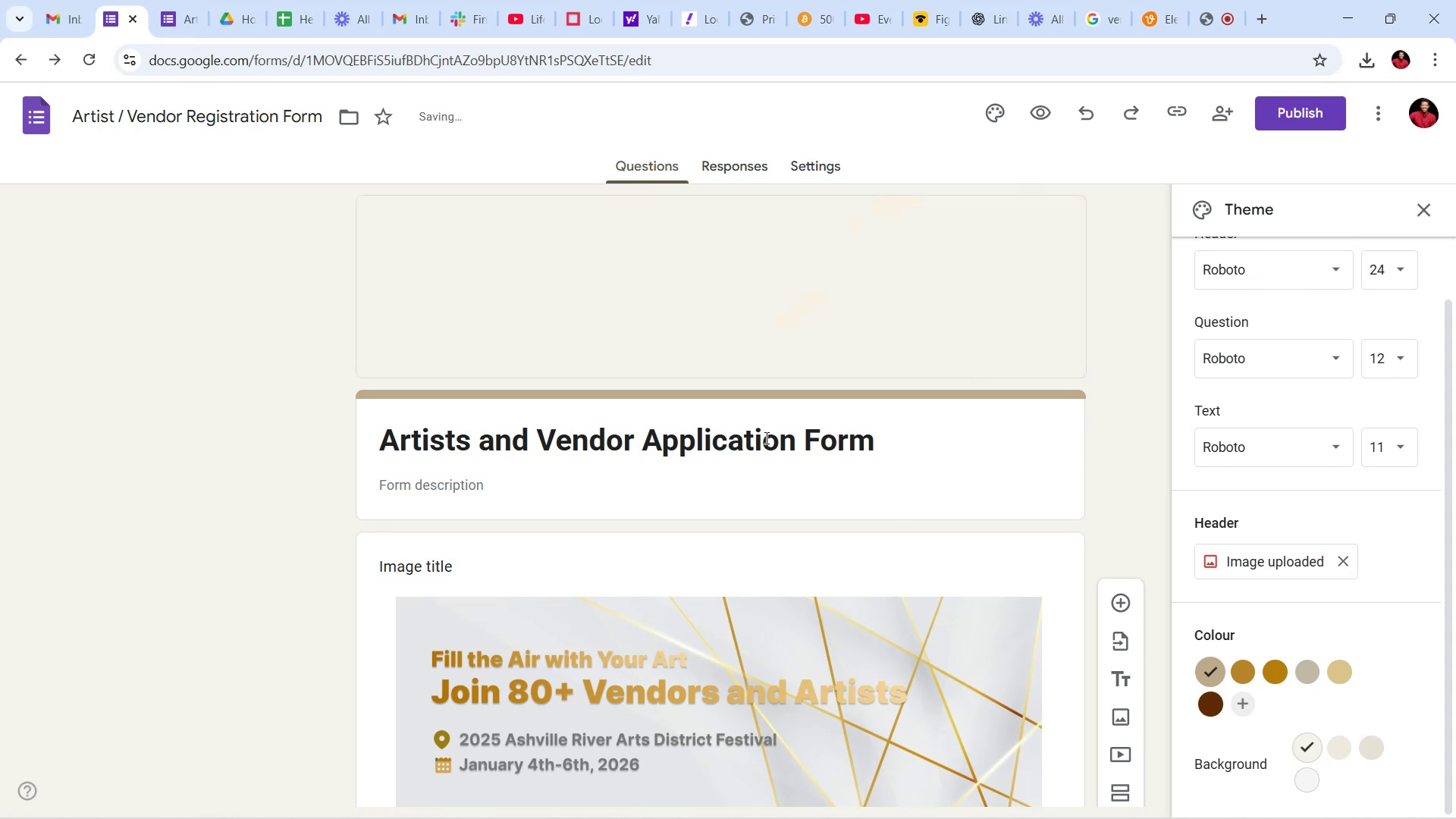 
wait(7.53)
 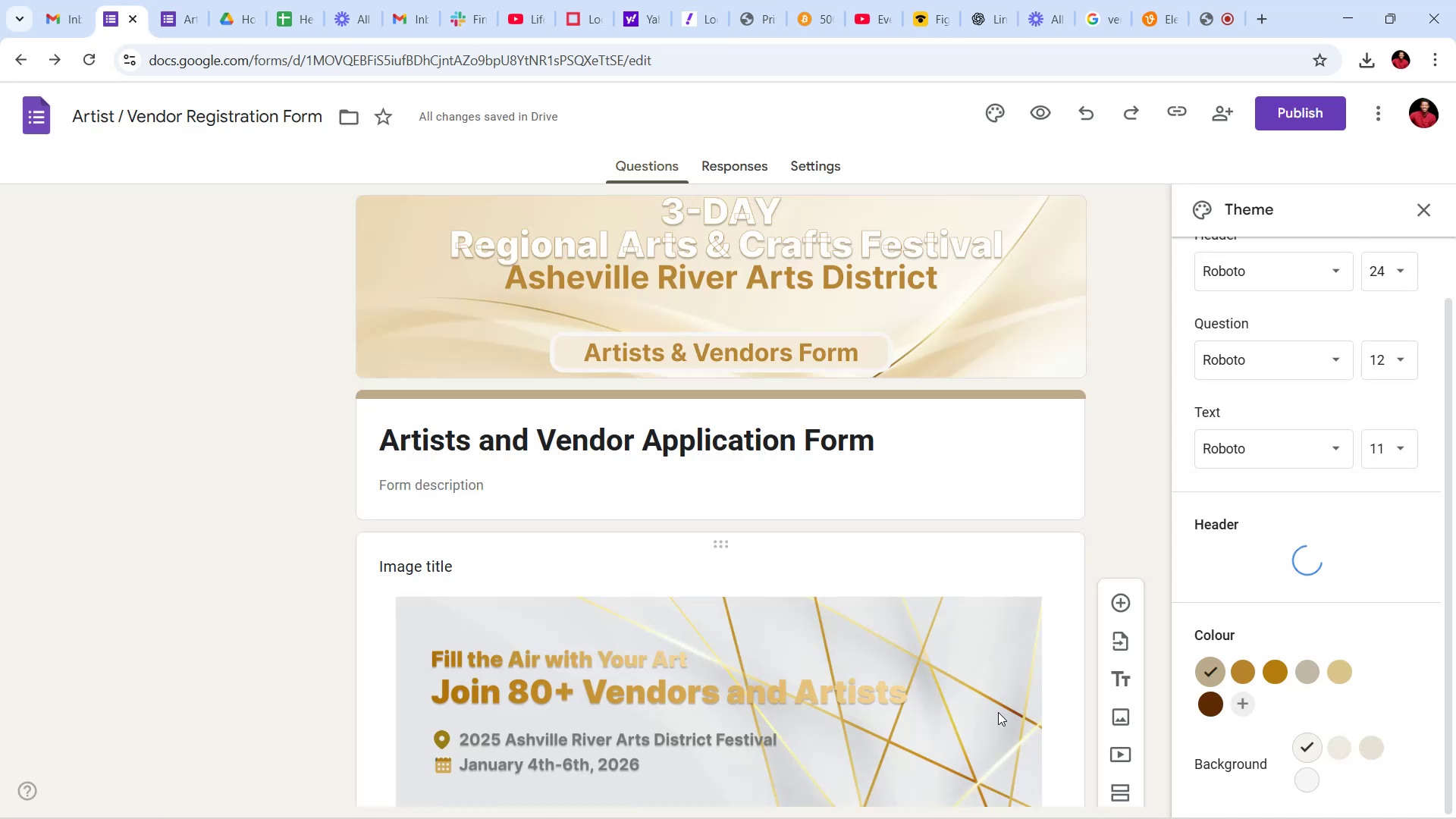 
scroll: coordinate [999, 466], scroll_direction: down, amount: 15.0
 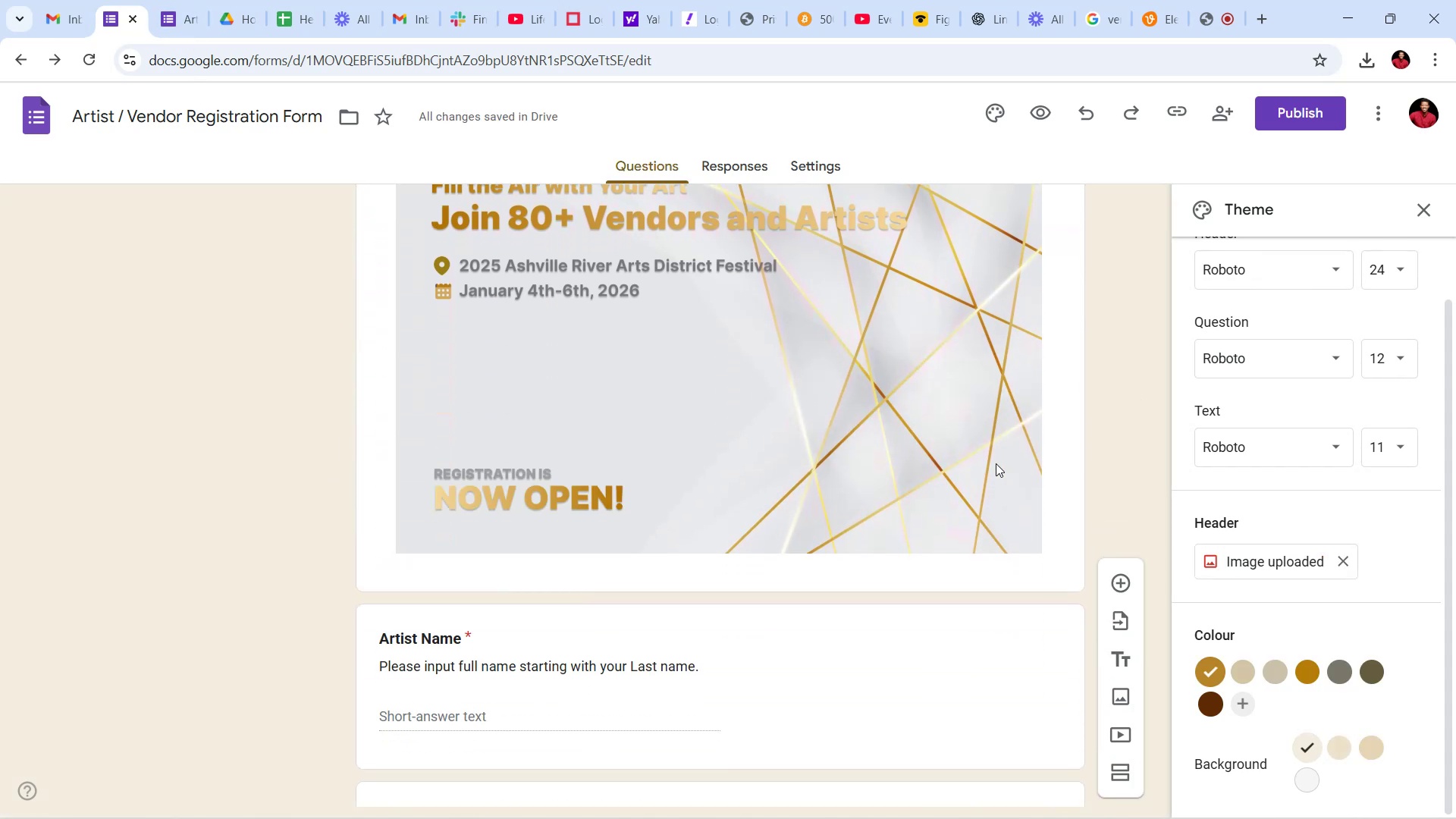 
scroll: coordinate [1015, 415], scroll_direction: up, amount: 20.0
 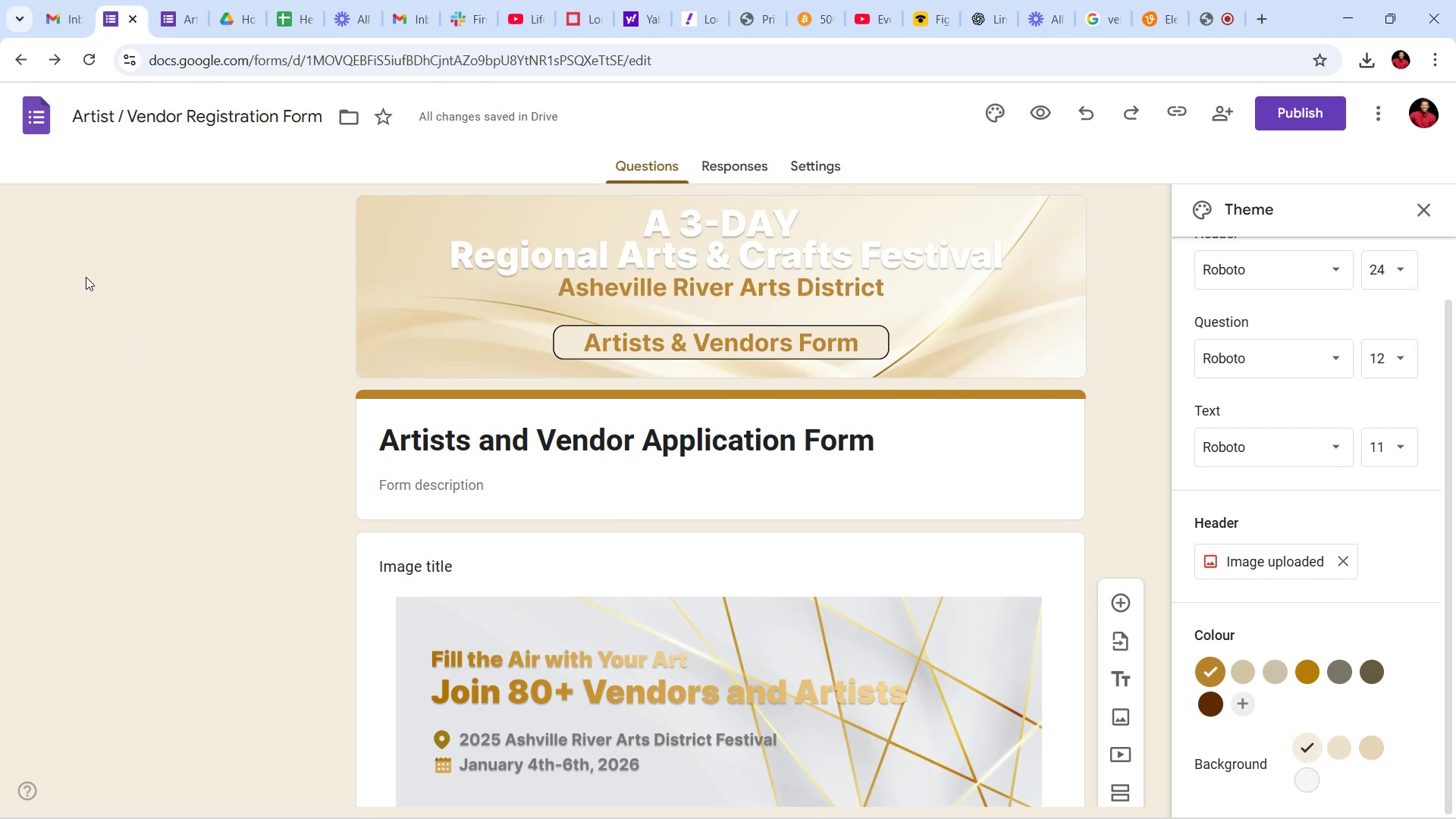 
left_click([180, 0])
 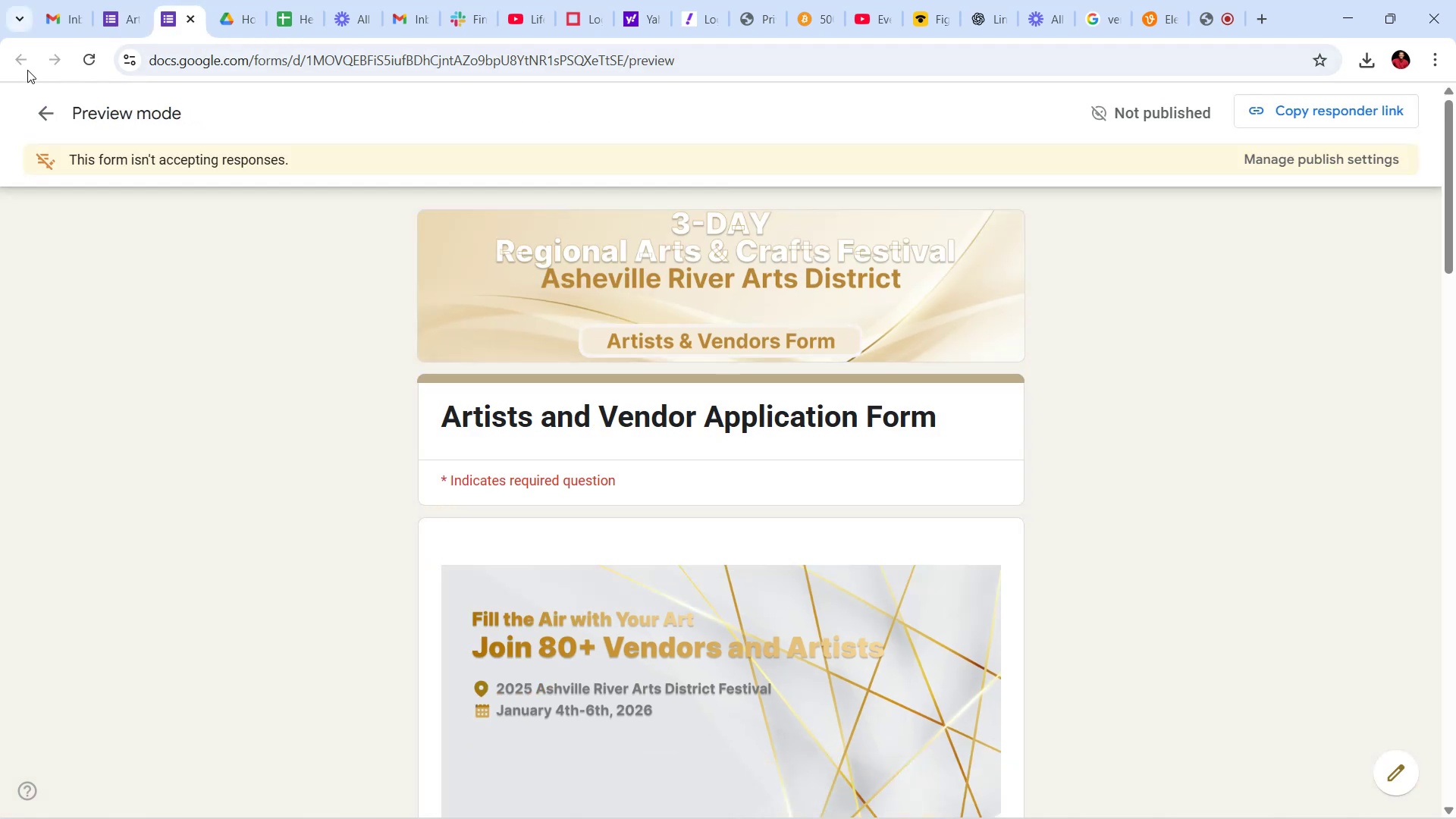 
left_click([88, 58])
 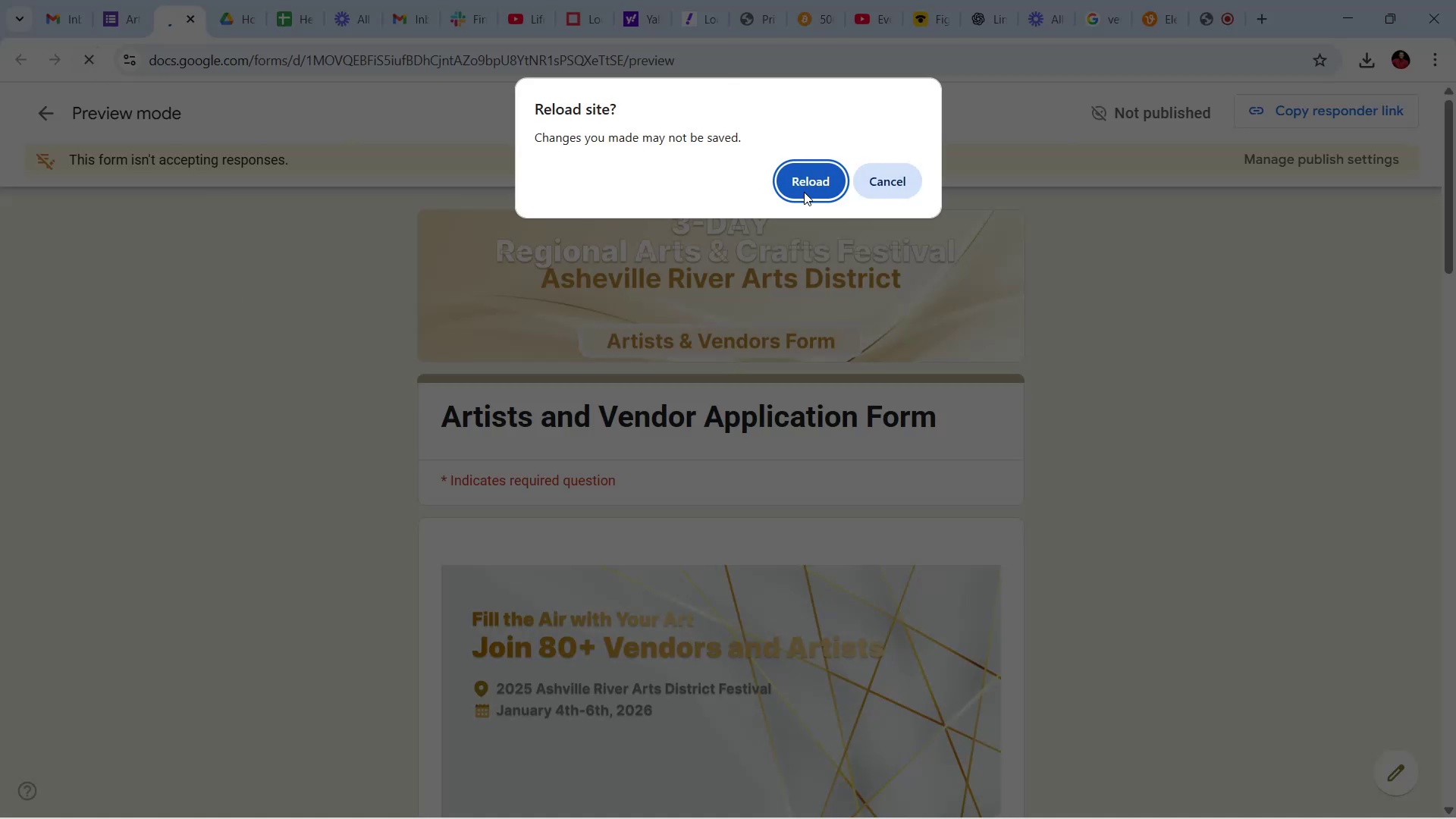 
left_click([808, 195])
 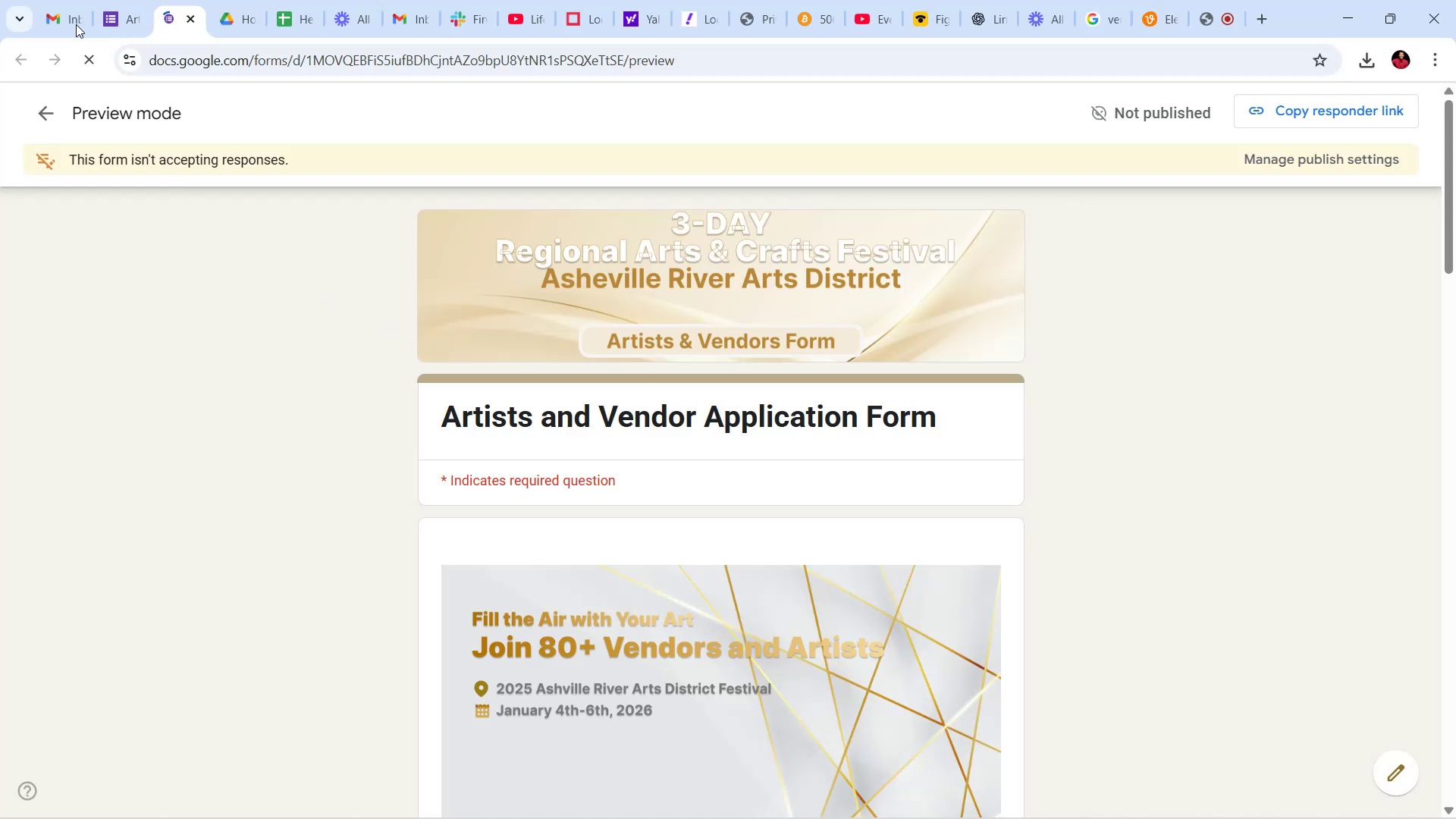 
mouse_move([143, 20])
 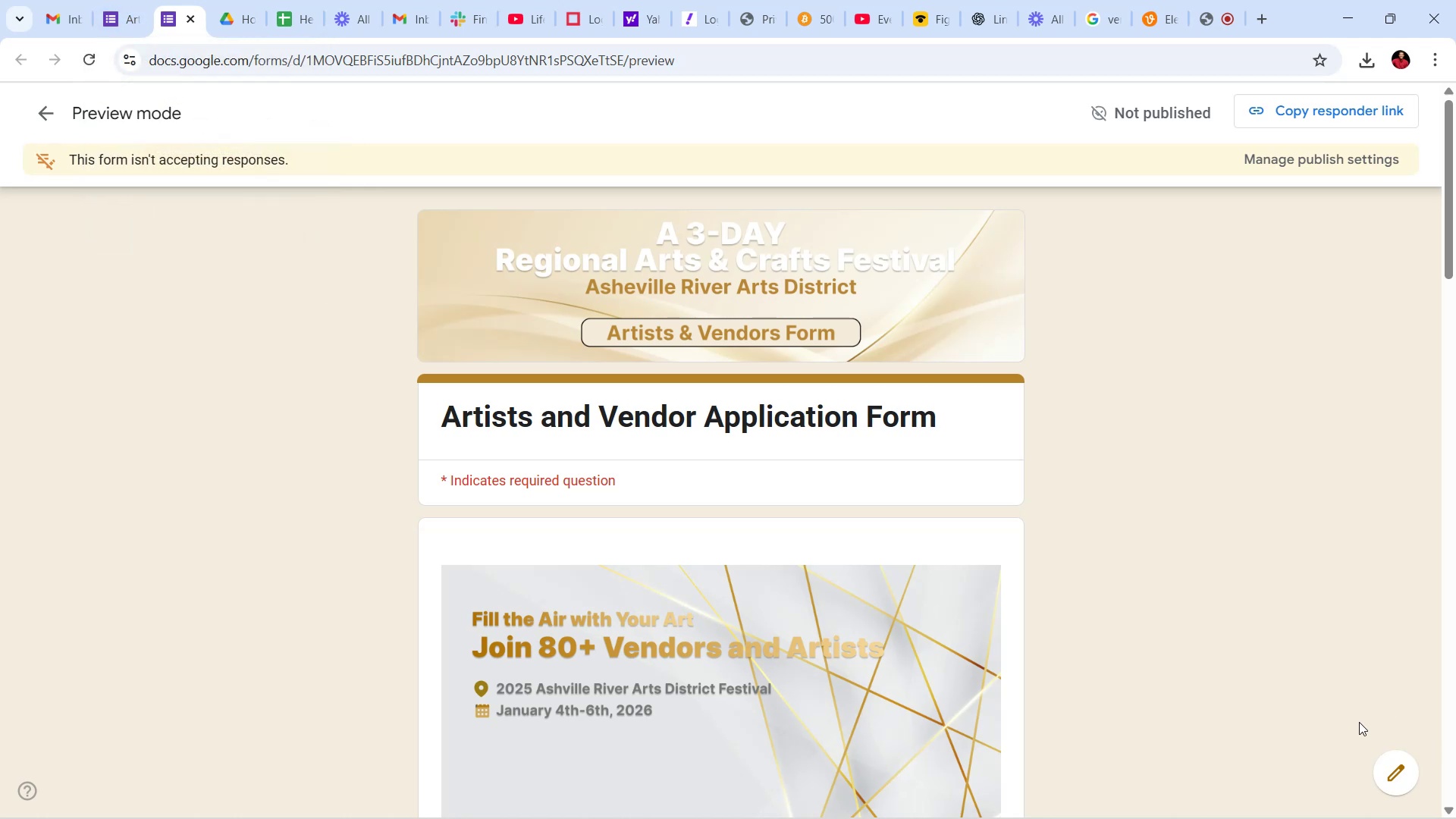 
scroll: coordinate [1154, 511], scroll_direction: down, amount: 6.0
 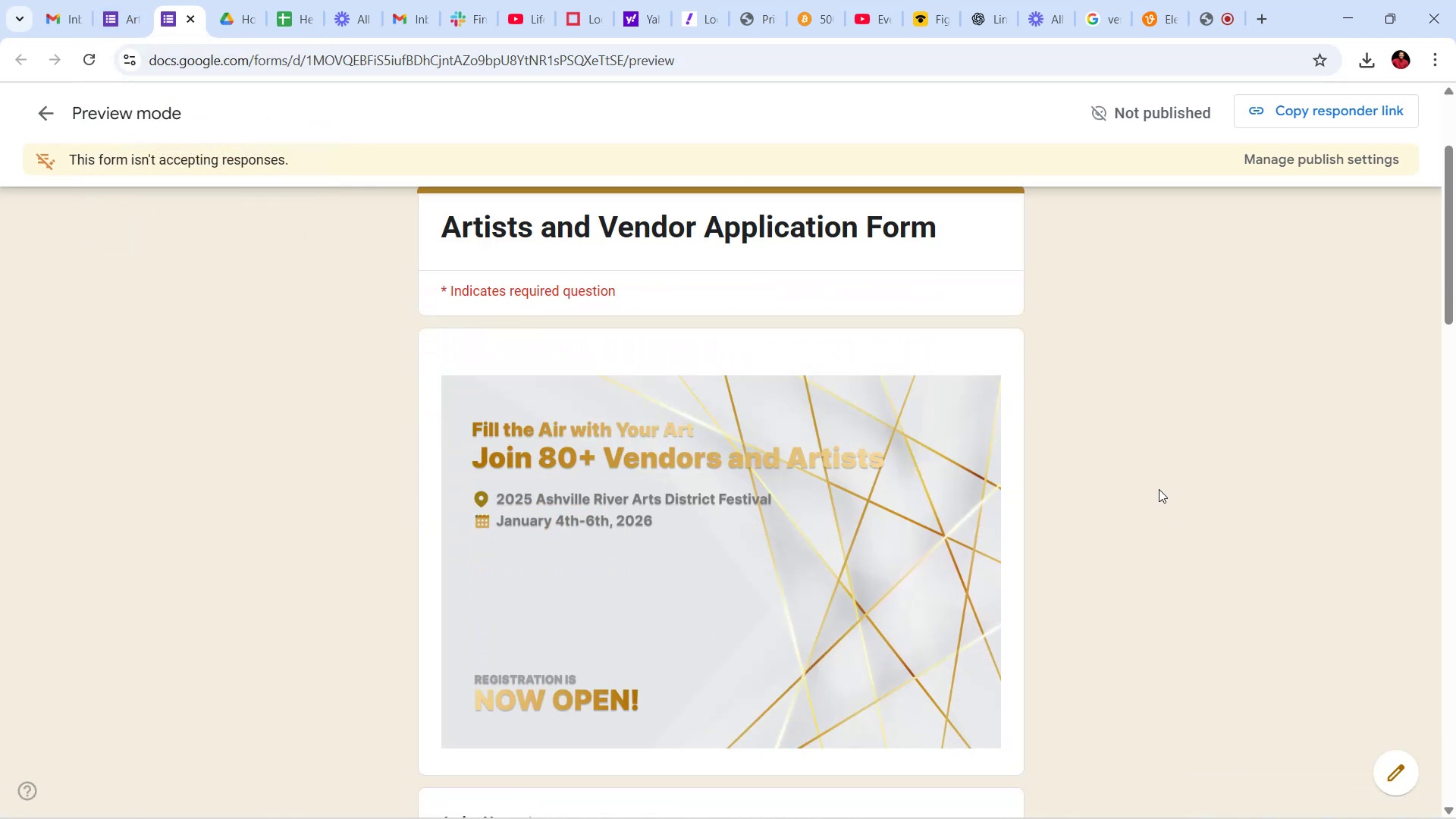 
scroll: coordinate [1159, 488], scroll_direction: up, amount: 6.0
 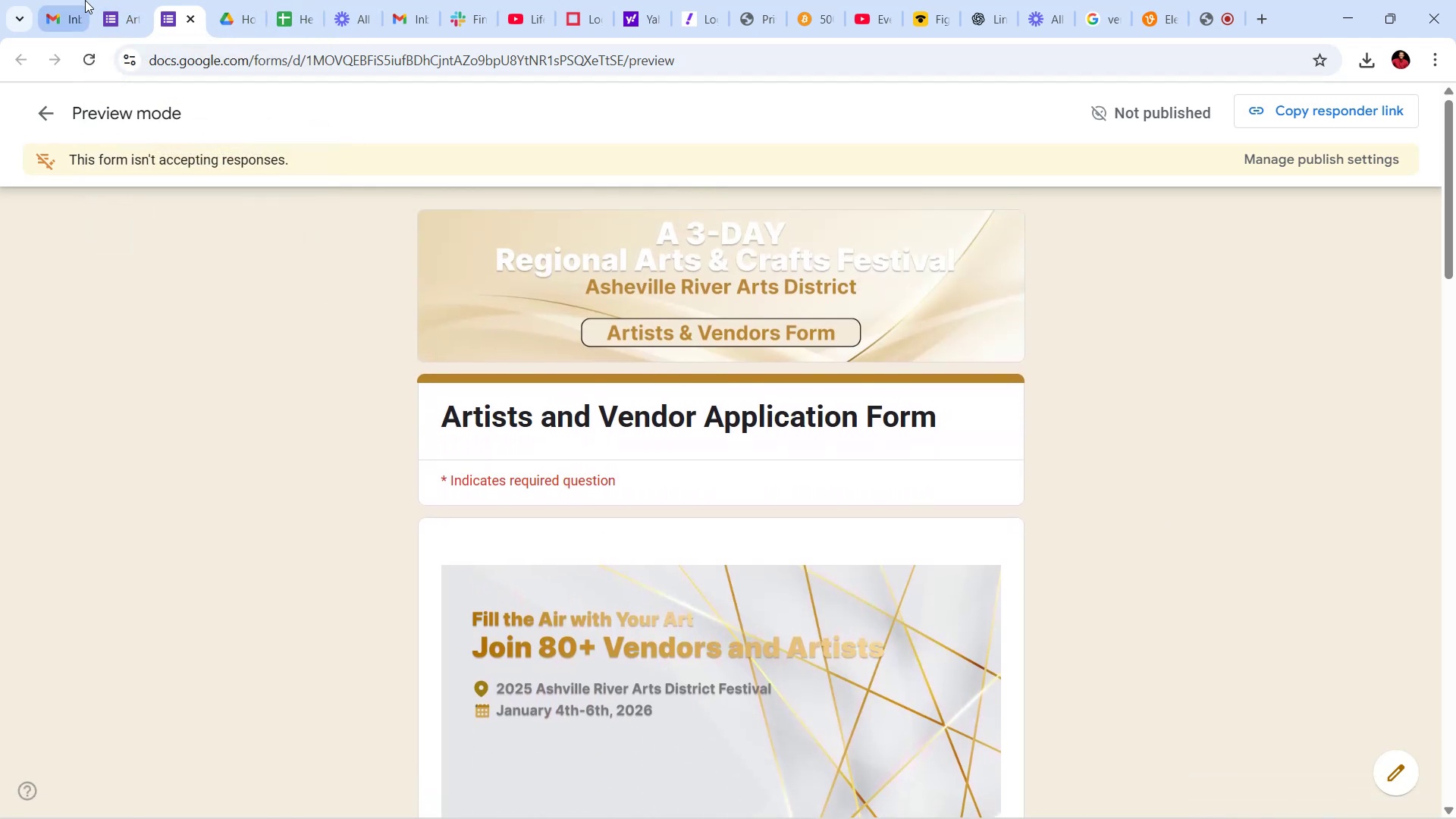 
left_click([108, 0])
 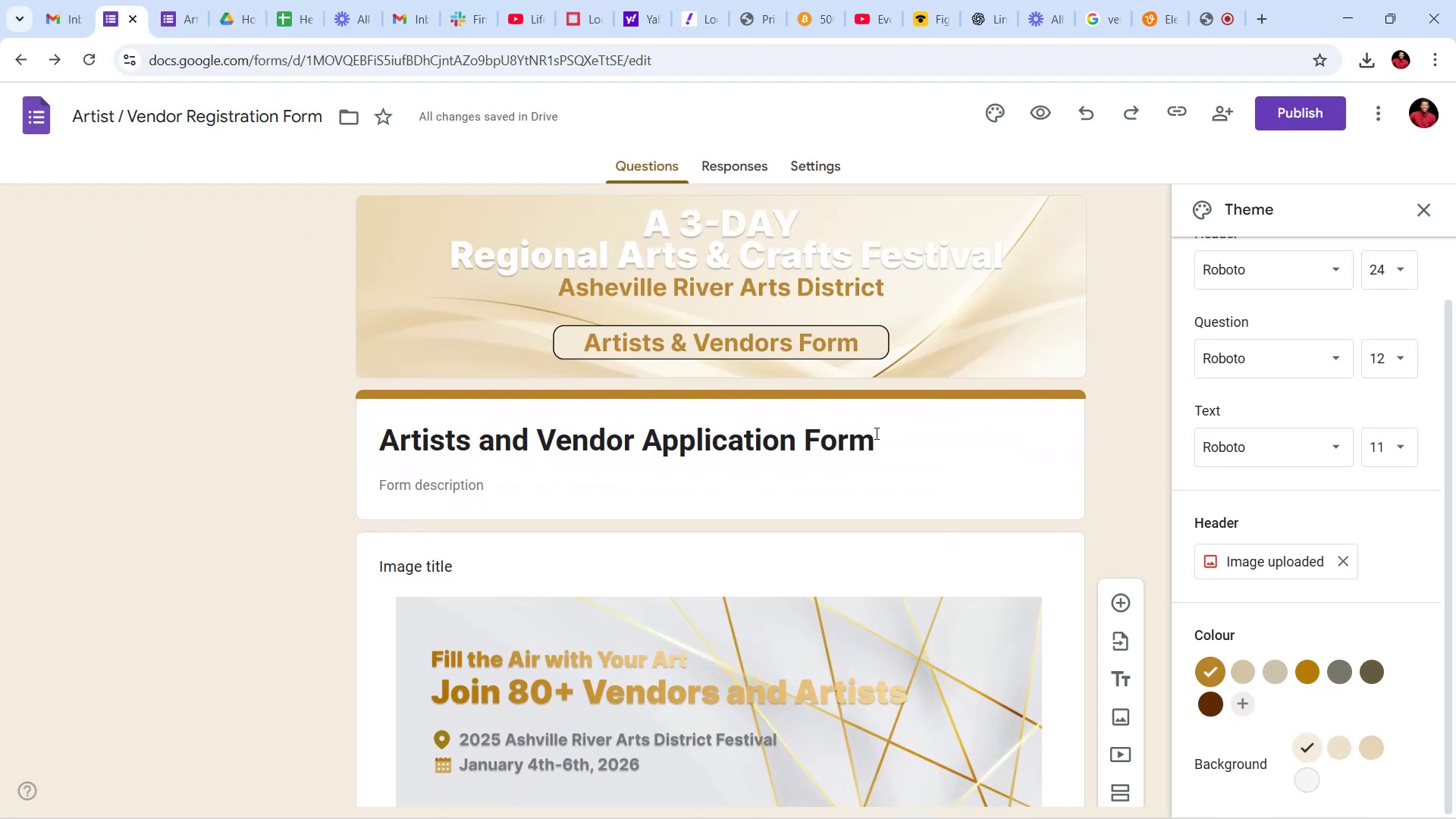 
scroll: coordinate [883, 433], scroll_direction: down, amount: 9.0
 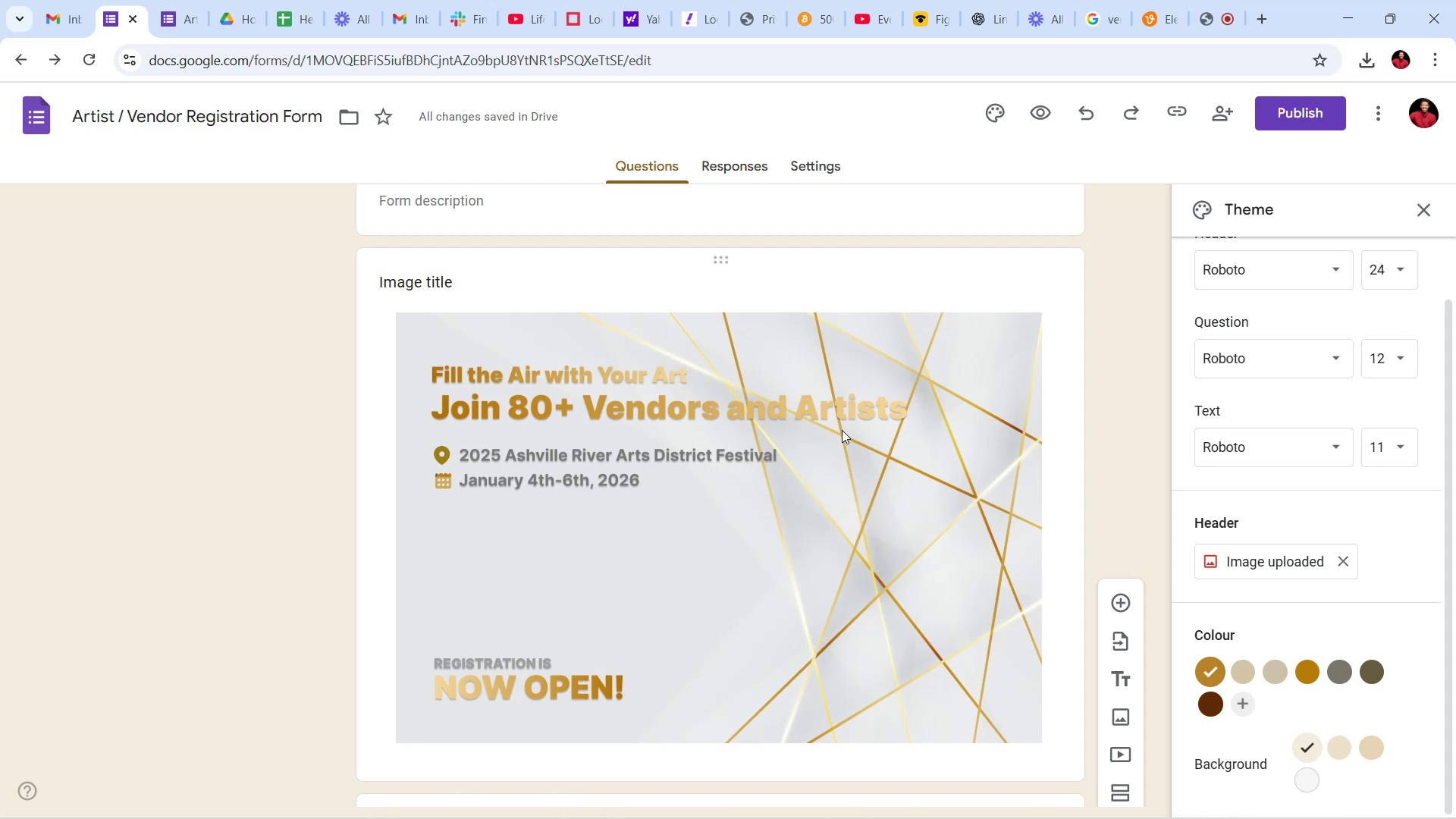 
scroll: coordinate [916, 367], scroll_direction: up, amount: 18.0
 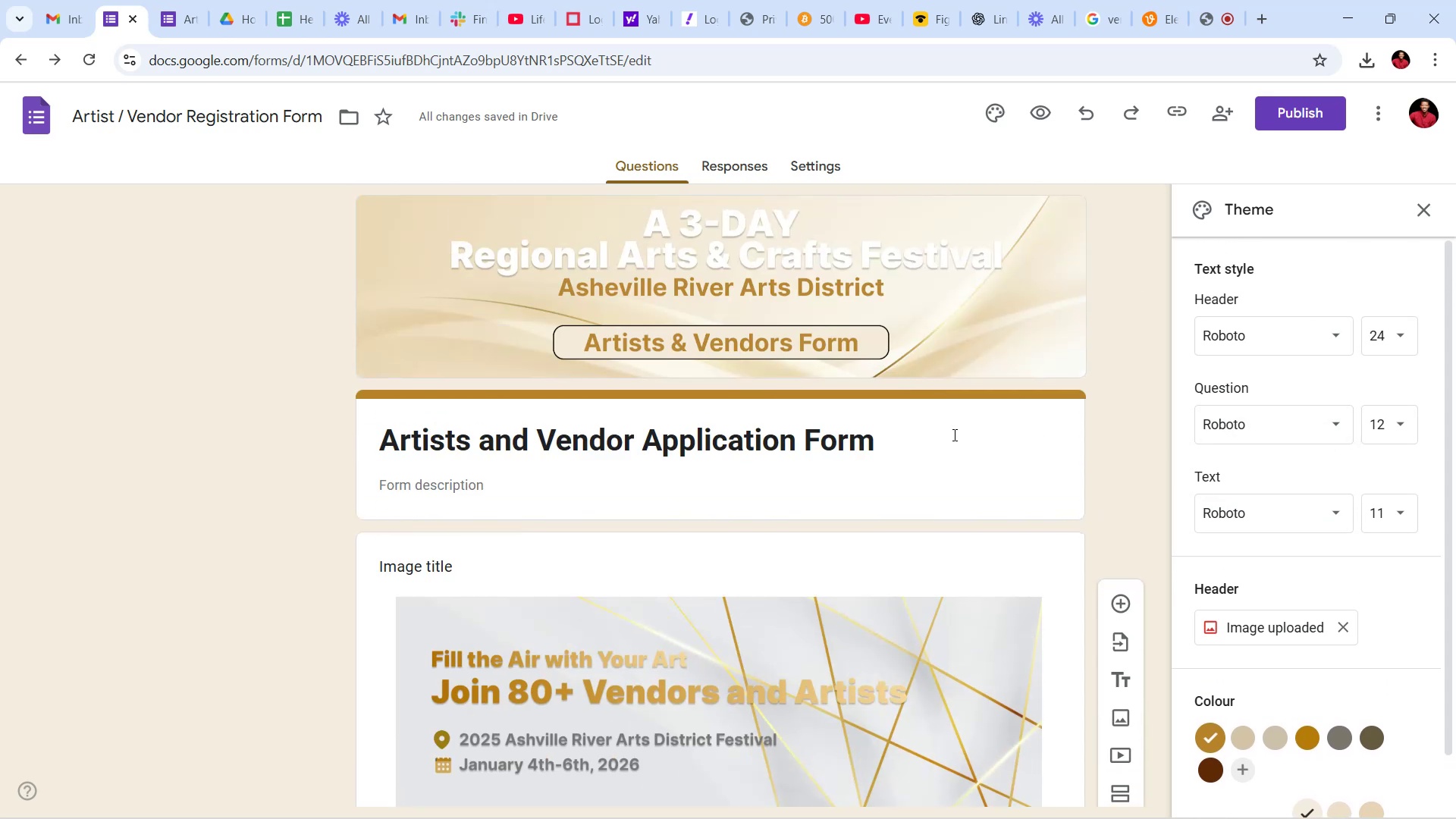 
scroll: coordinate [1360, 589], scroll_direction: down, amount: 29.0
 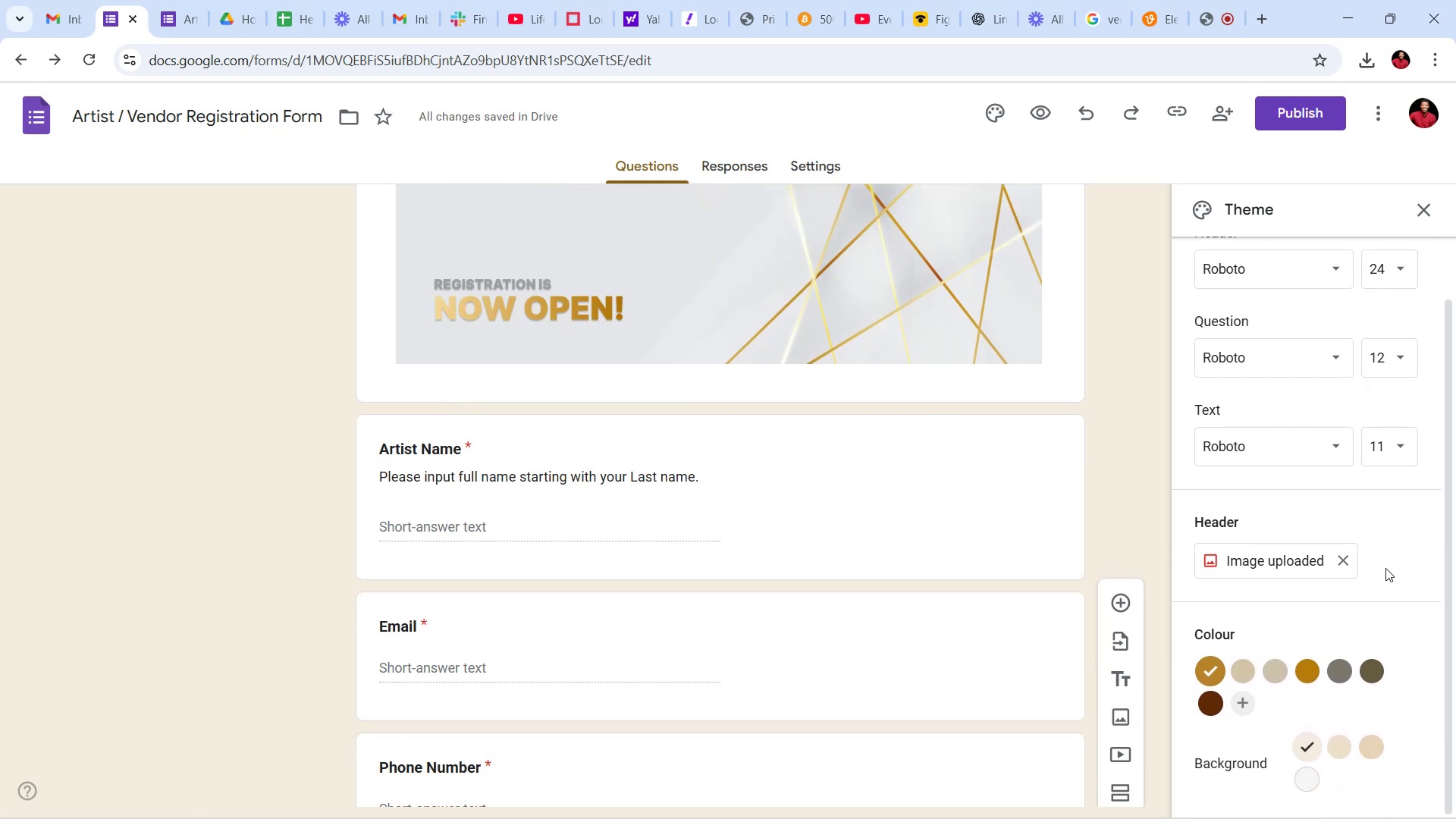 
scroll: coordinate [1204, 264], scroll_direction: up, amount: 19.0
 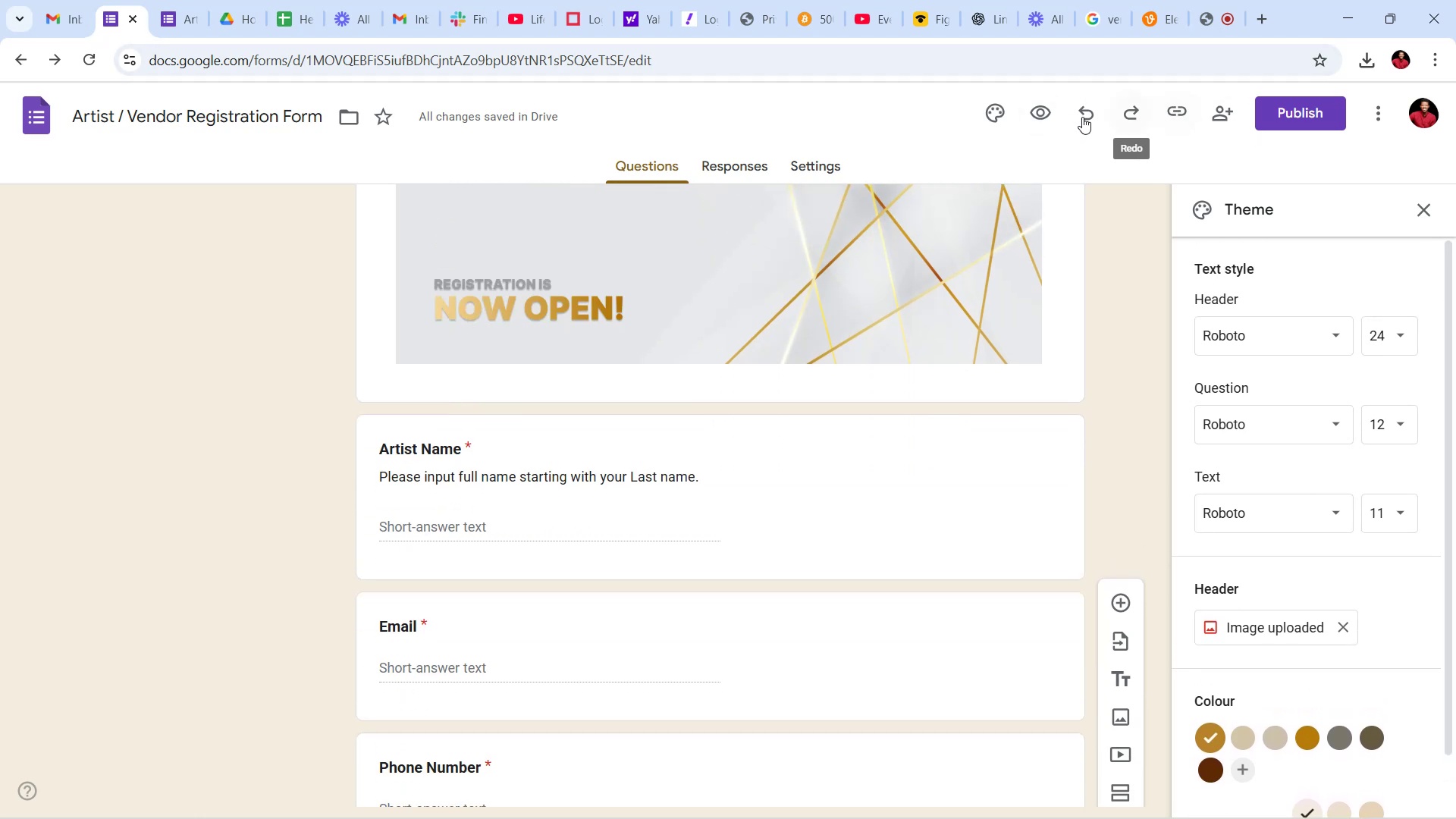 
wait(5.76)
 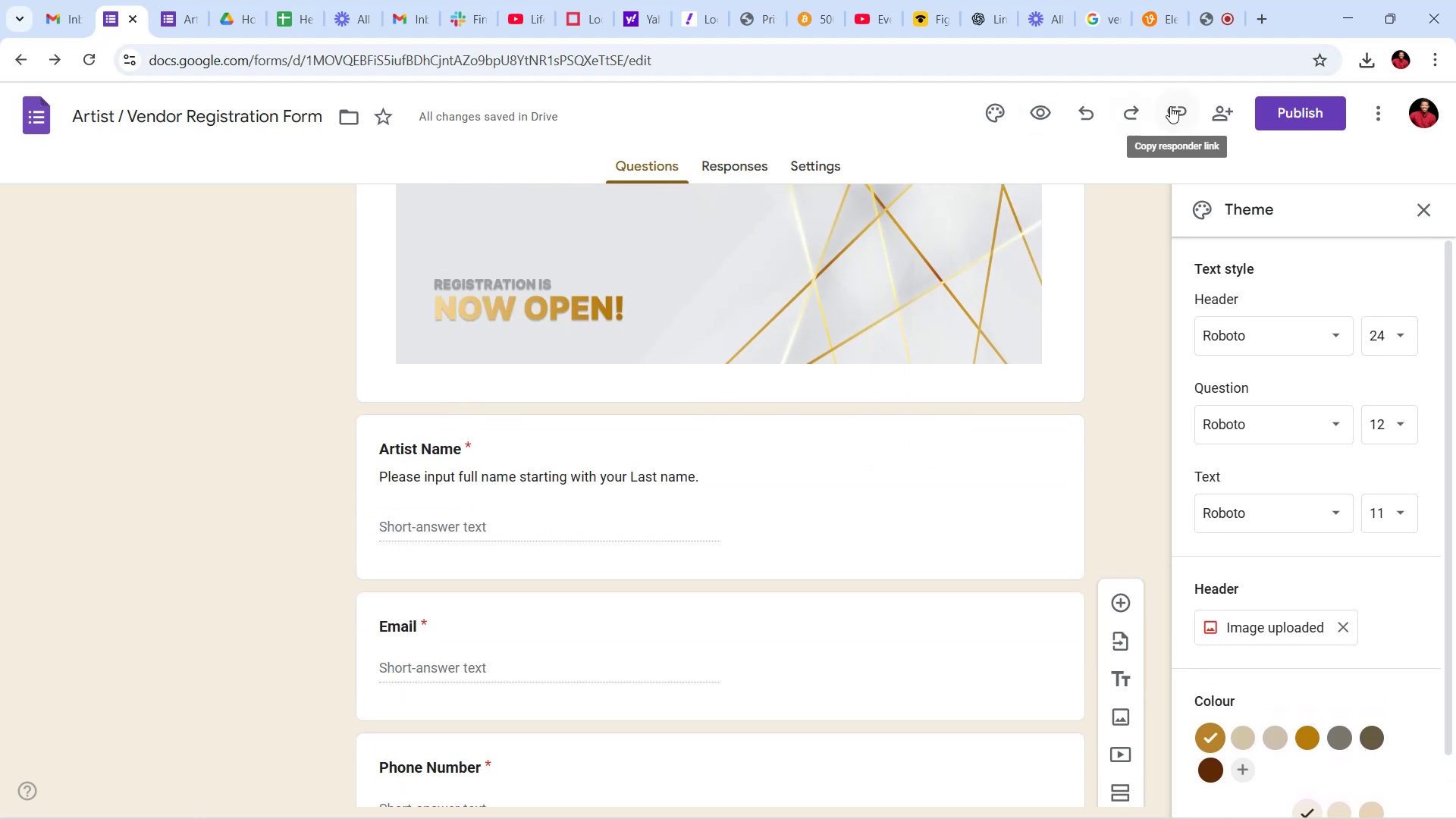 
left_click([748, 156])
 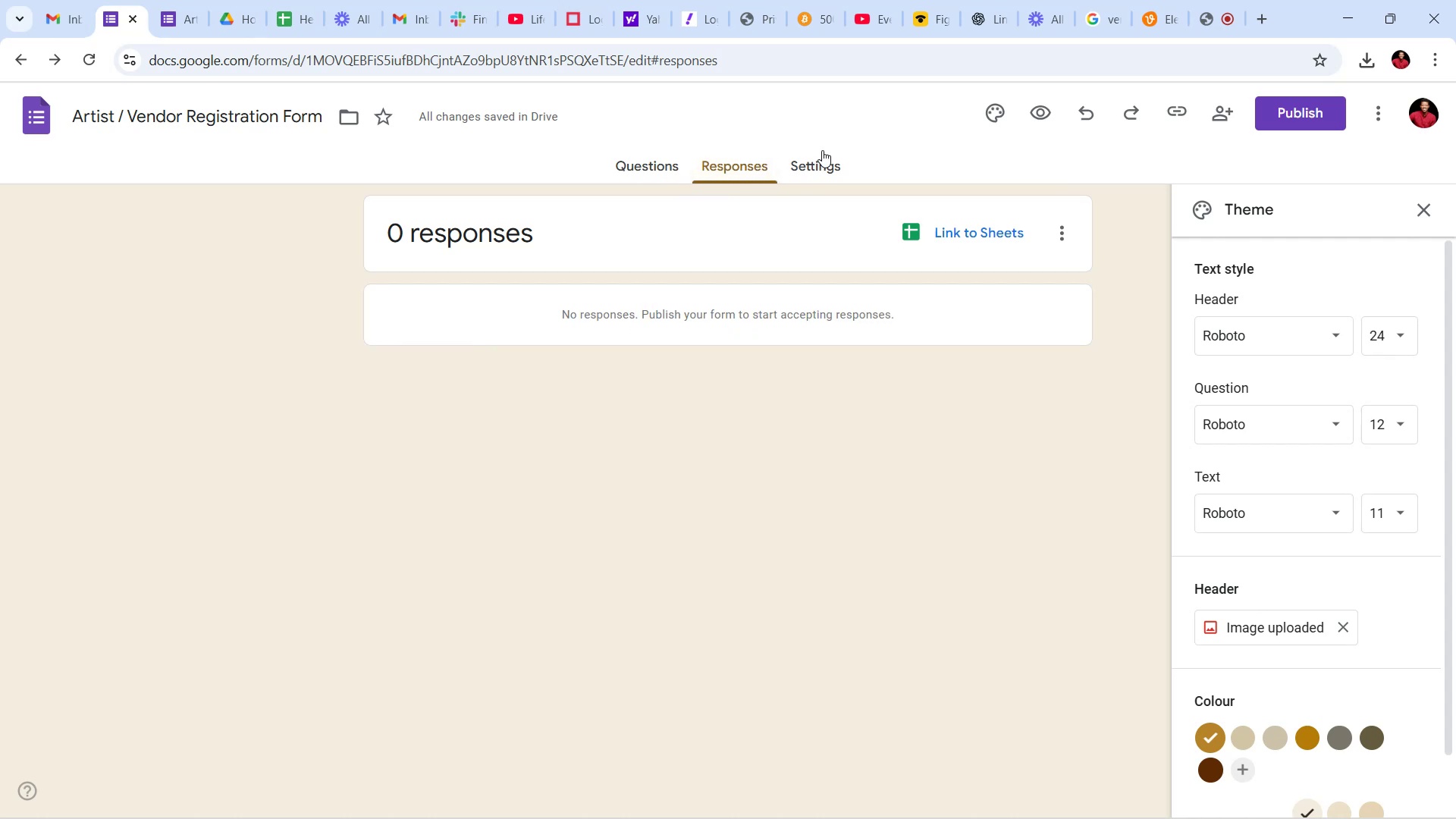 
left_click([821, 150])
 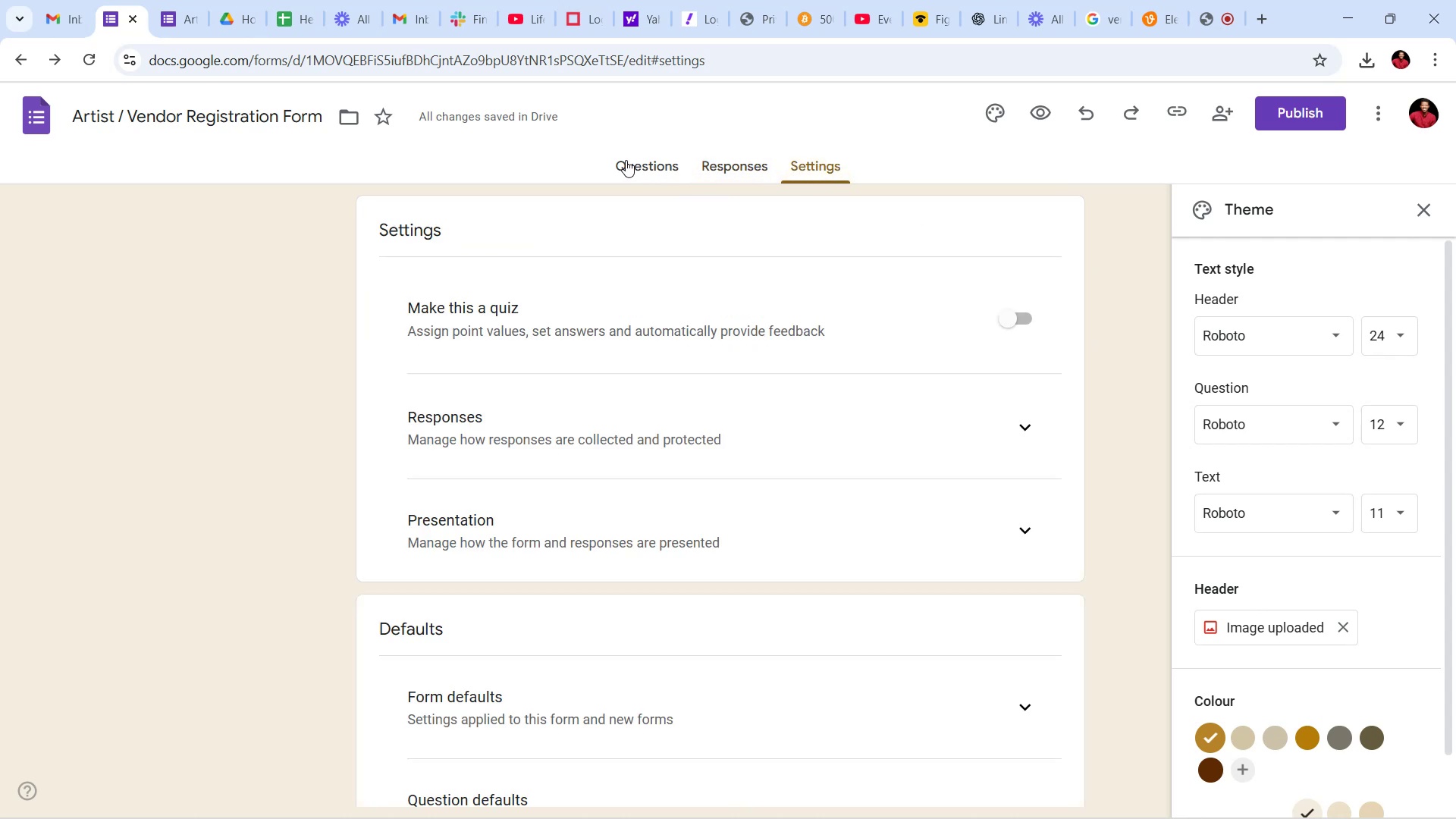 
left_click([626, 160])
 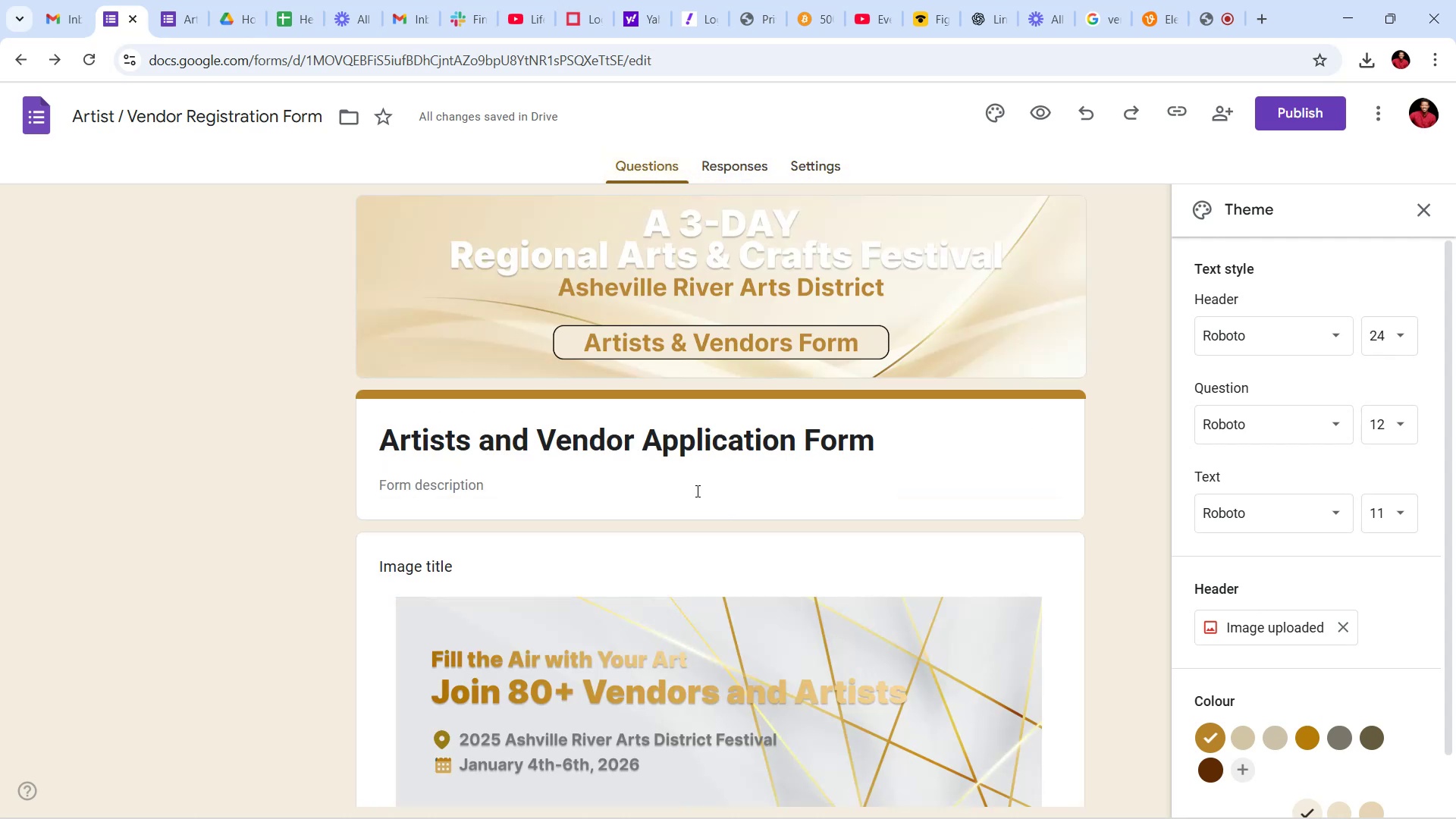 
scroll: coordinate [693, 487], scroll_direction: down, amount: 8.0
 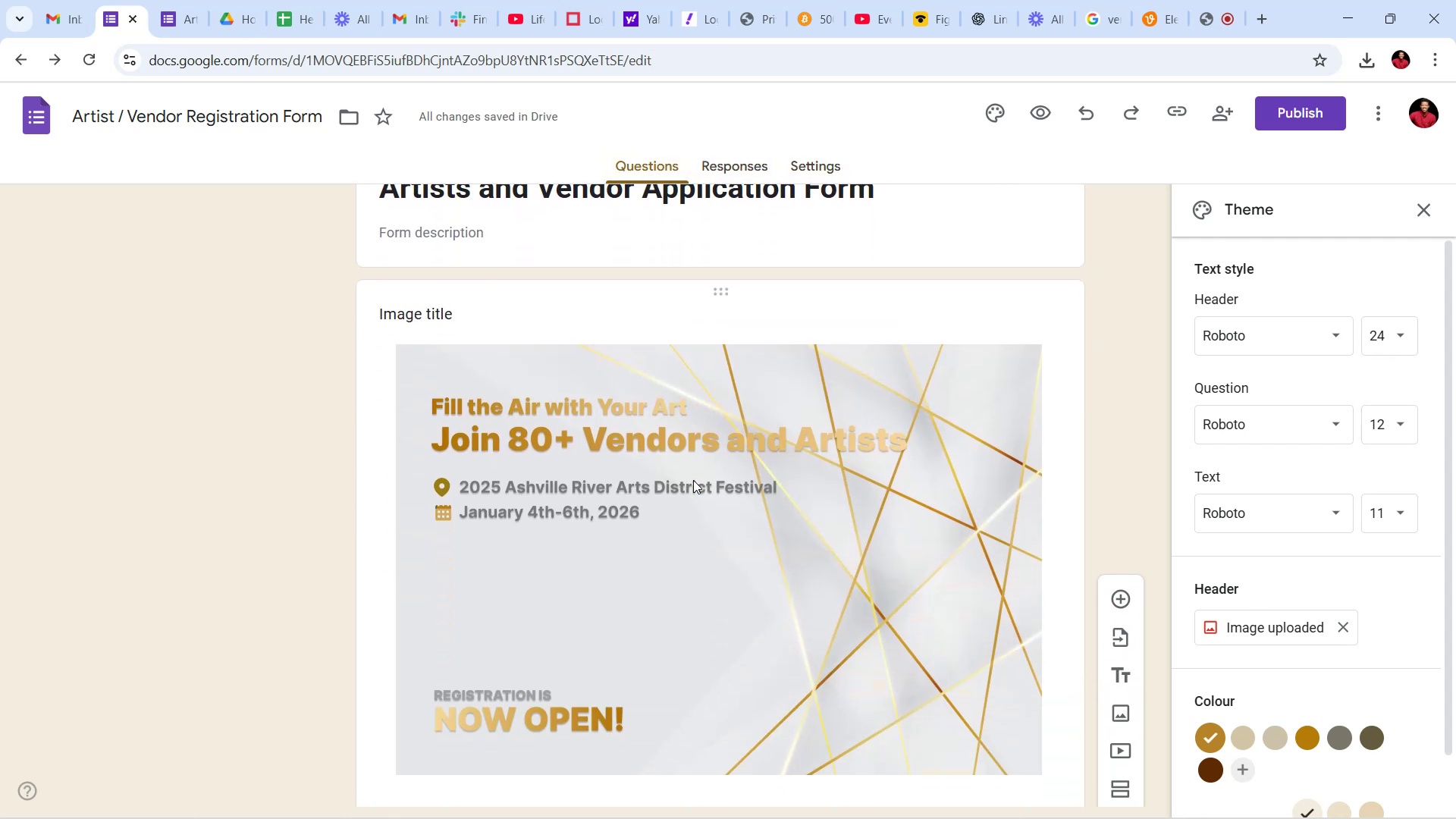 
scroll: coordinate [681, 462], scroll_direction: up, amount: 5.0
 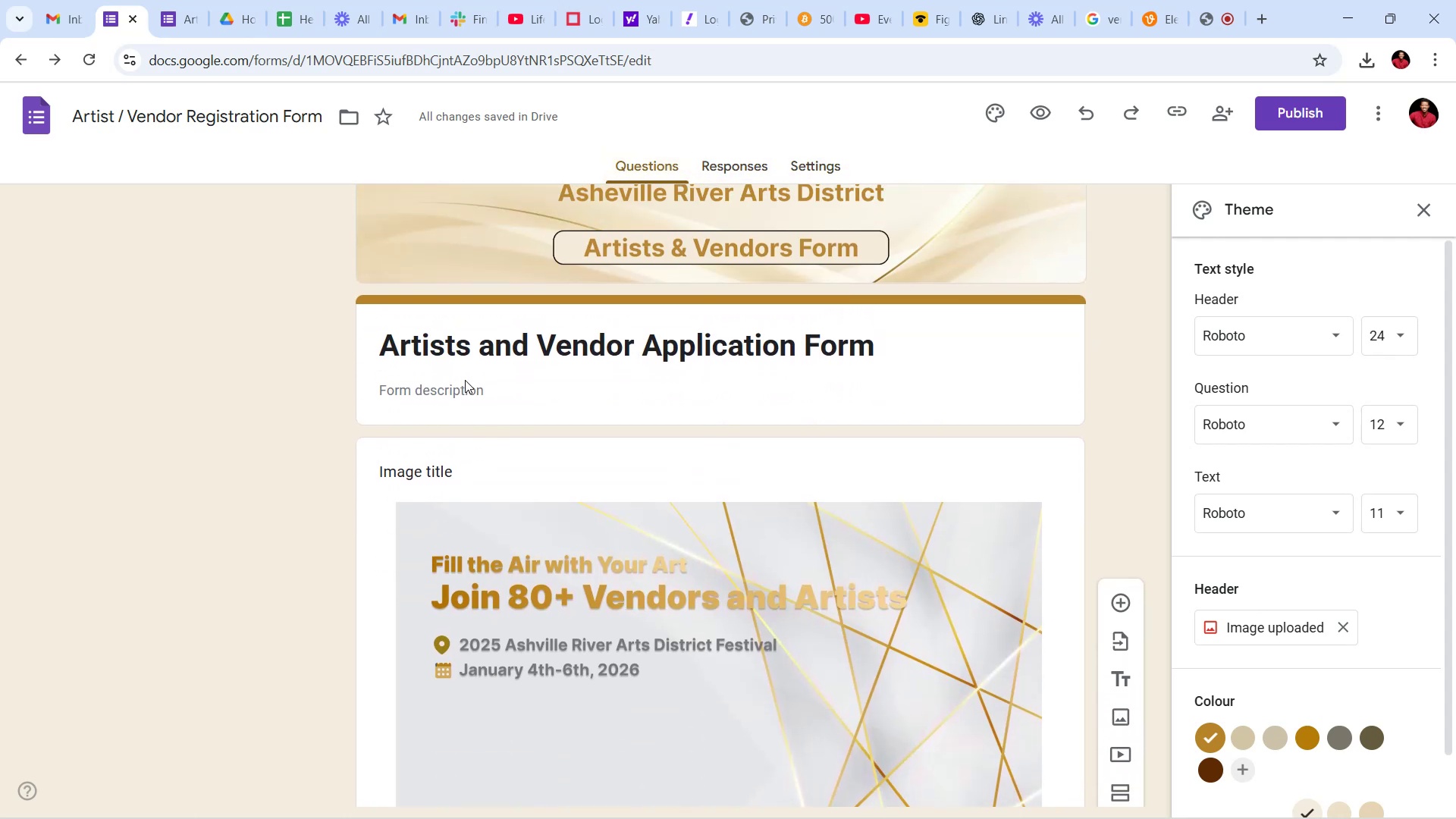 
scroll: coordinate [322, 477], scroll_direction: down, amount: 32.0
 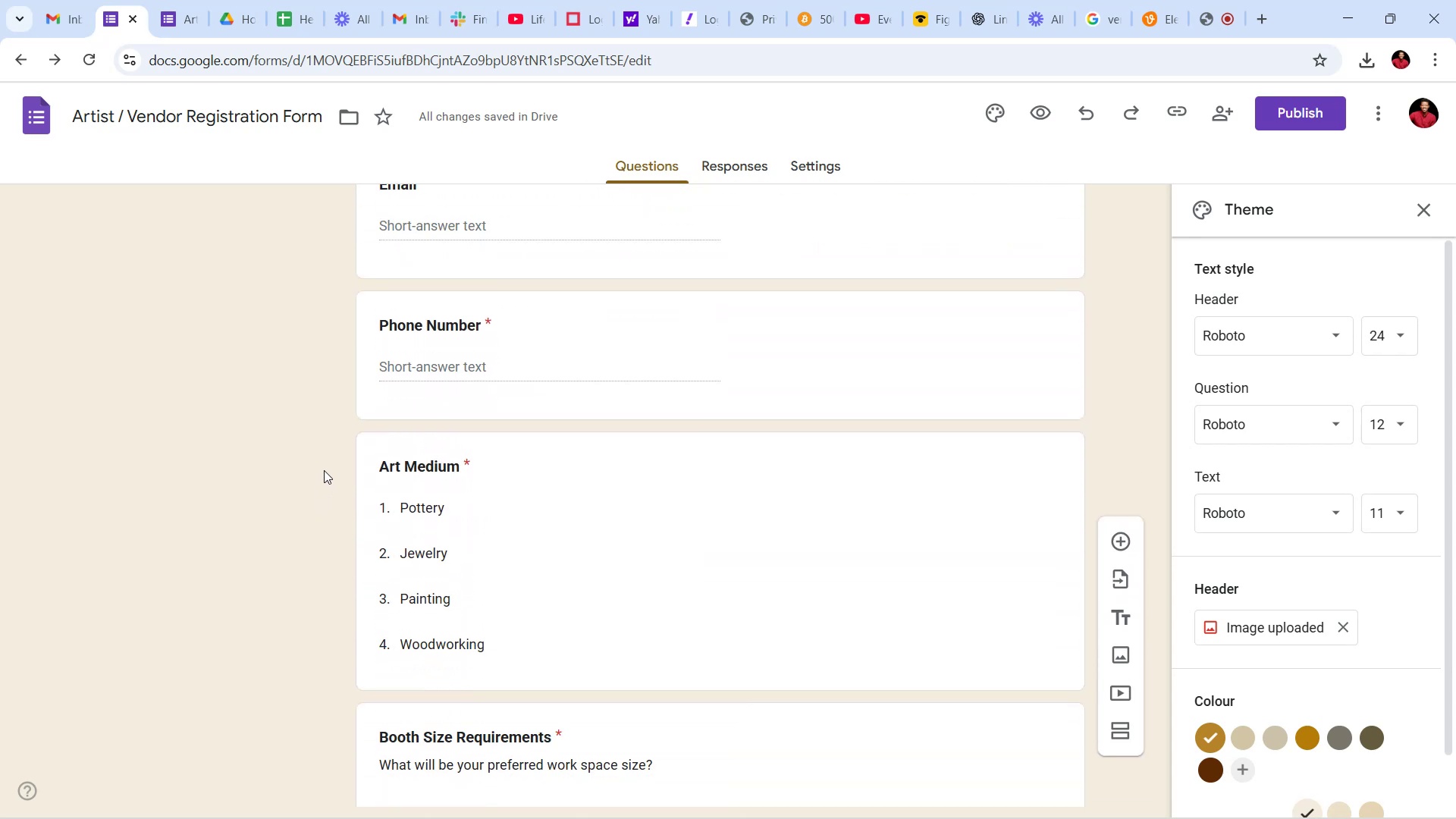 
scroll: coordinate [333, 458], scroll_direction: down, amount: 1.0
 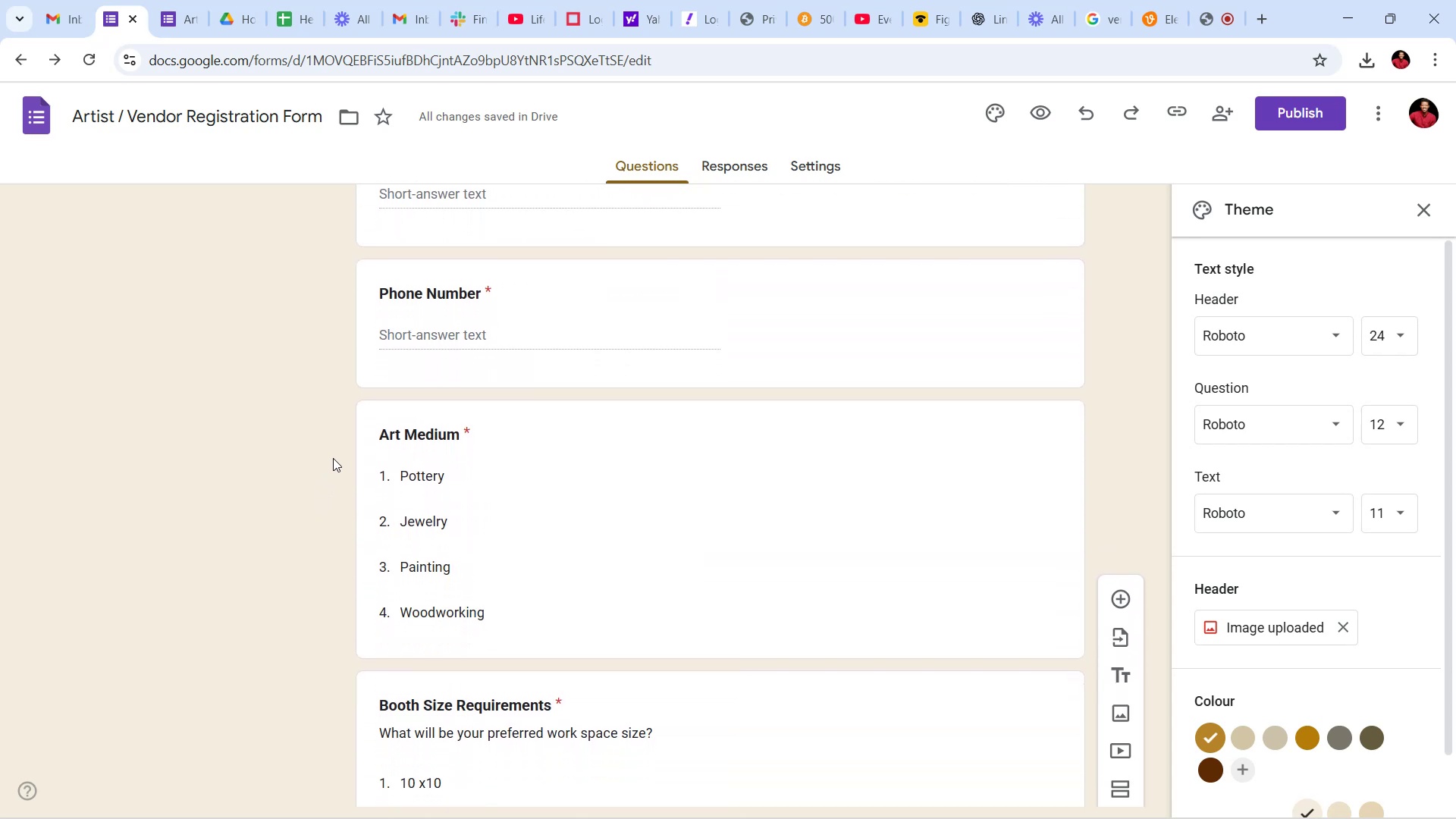 
scroll: coordinate [342, 447], scroll_direction: up, amount: 15.0
 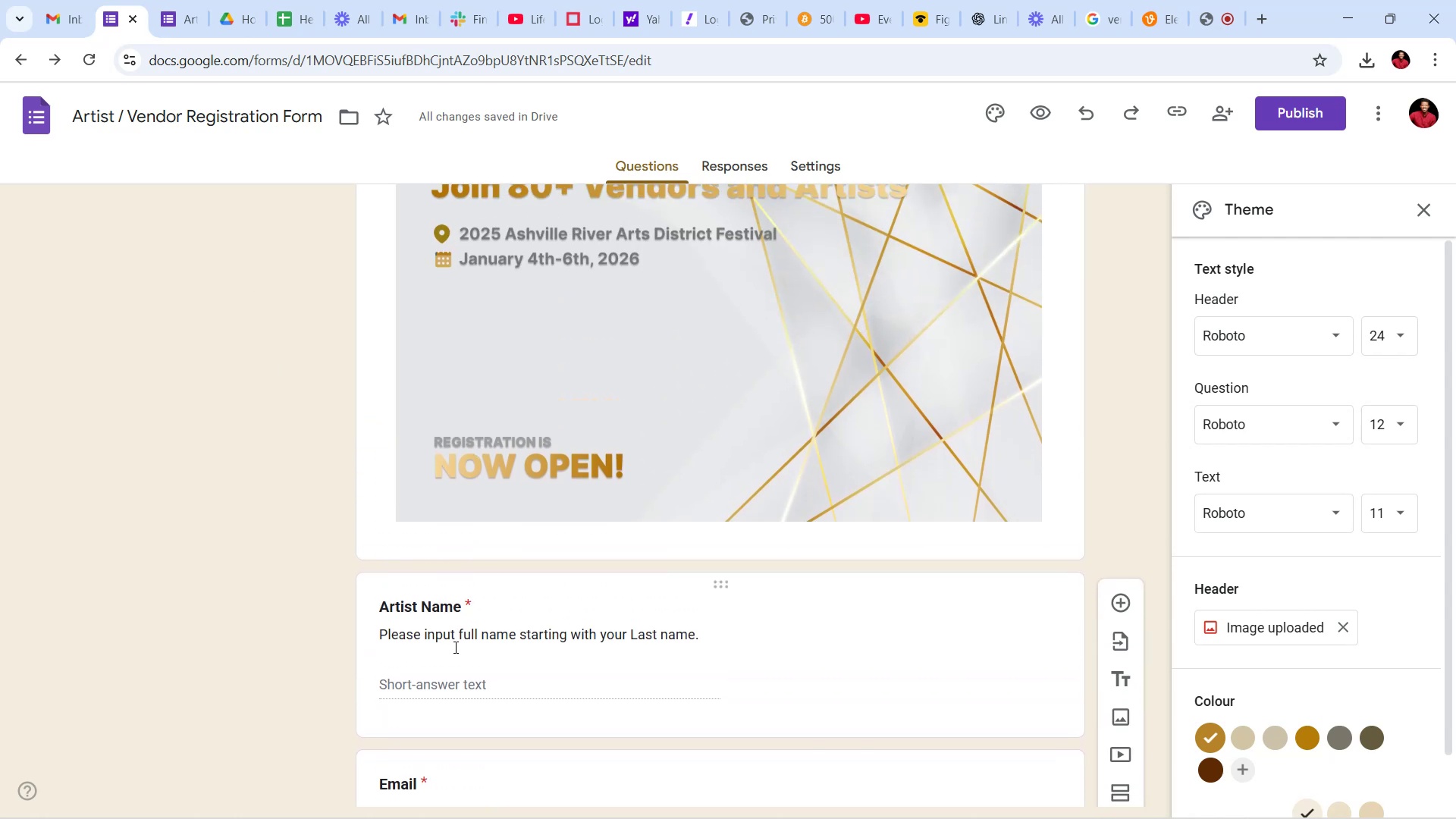 
left_click([418, 601])
 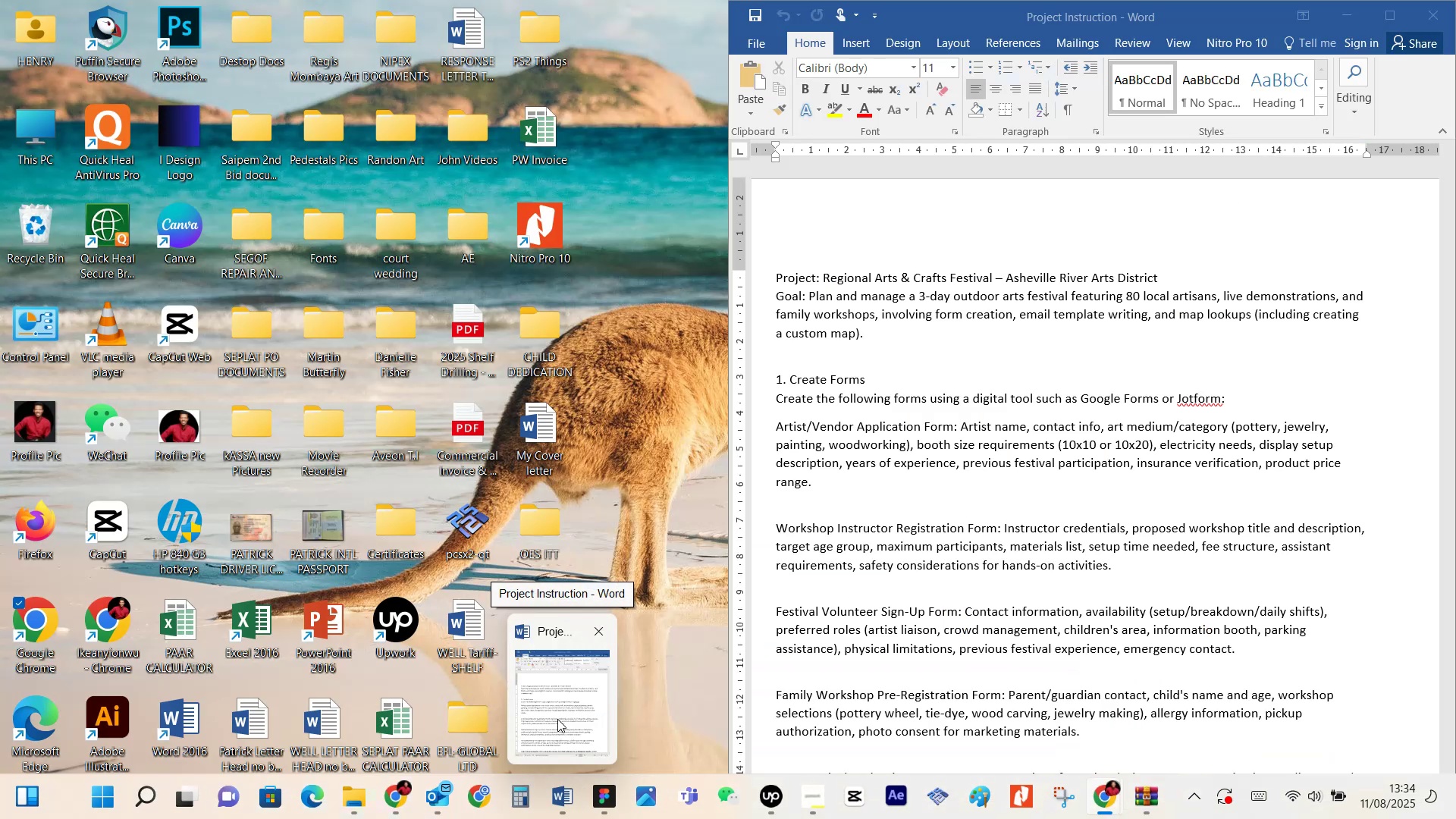 
wait(10.27)
 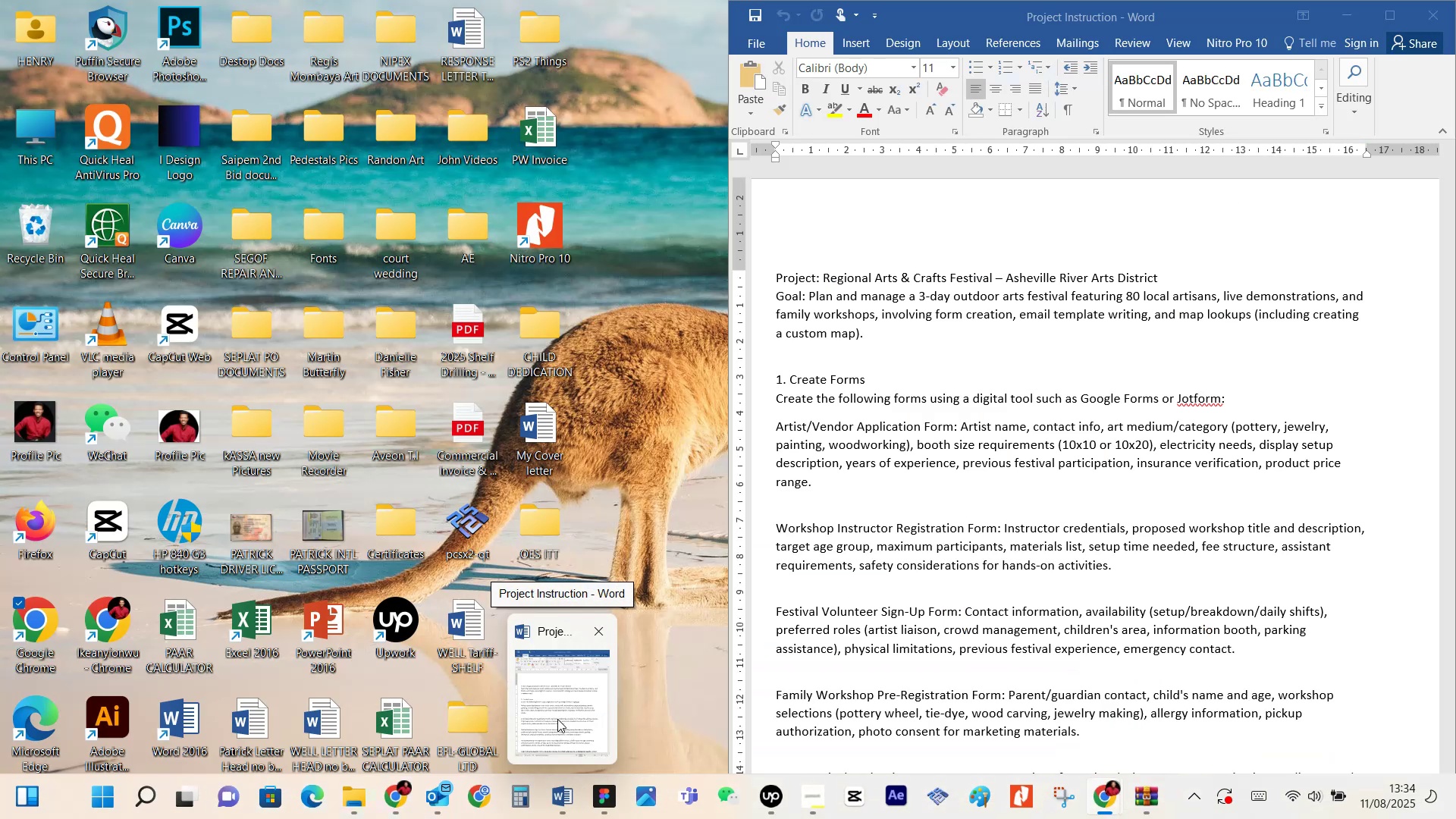 
scroll: coordinate [267, 557], scroll_direction: down, amount: 31.0
 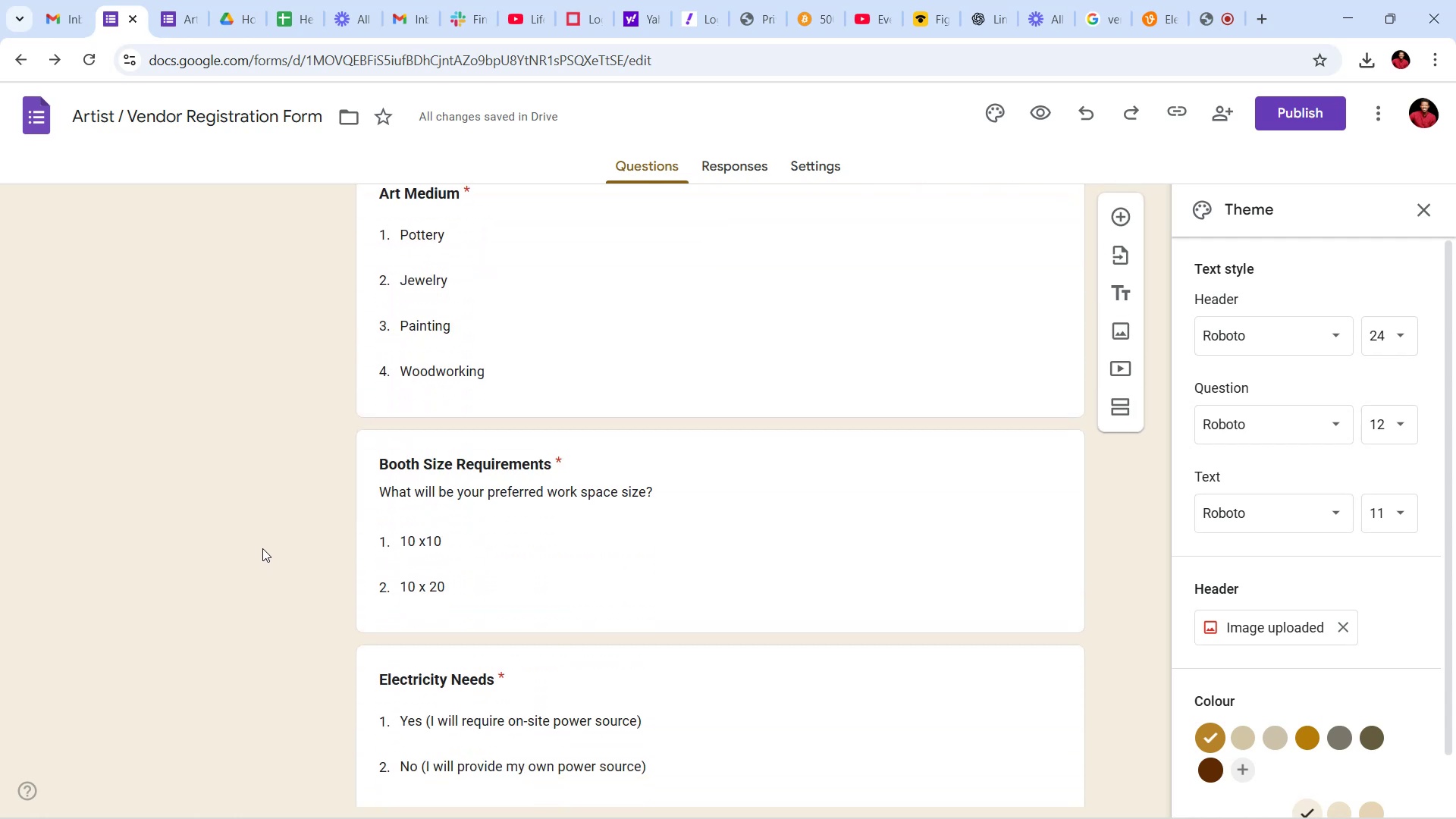 
scroll: coordinate [262, 545], scroll_direction: down, amount: 23.0
 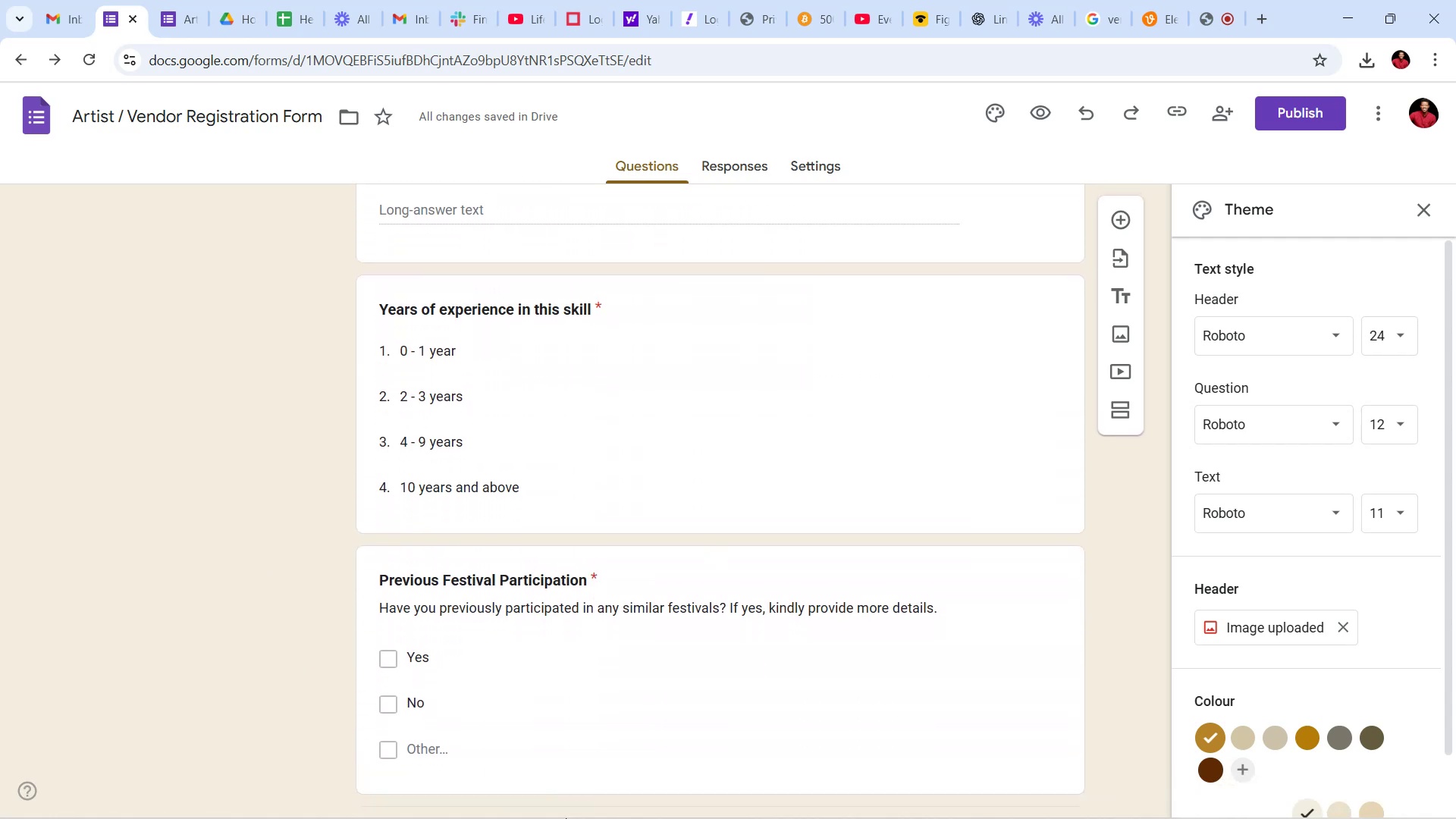 
left_click([561, 812])
 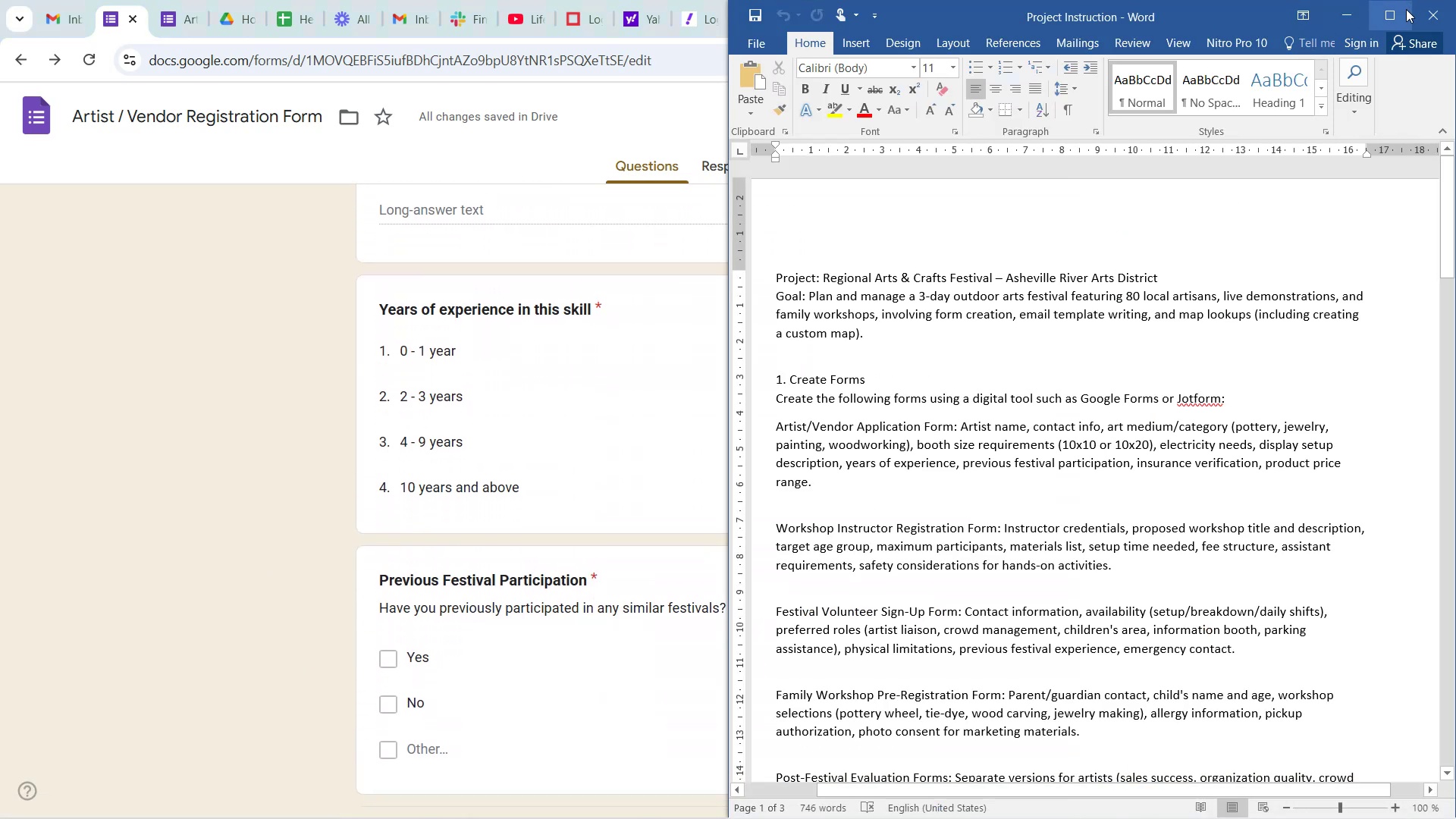 
left_click([1404, 9])
 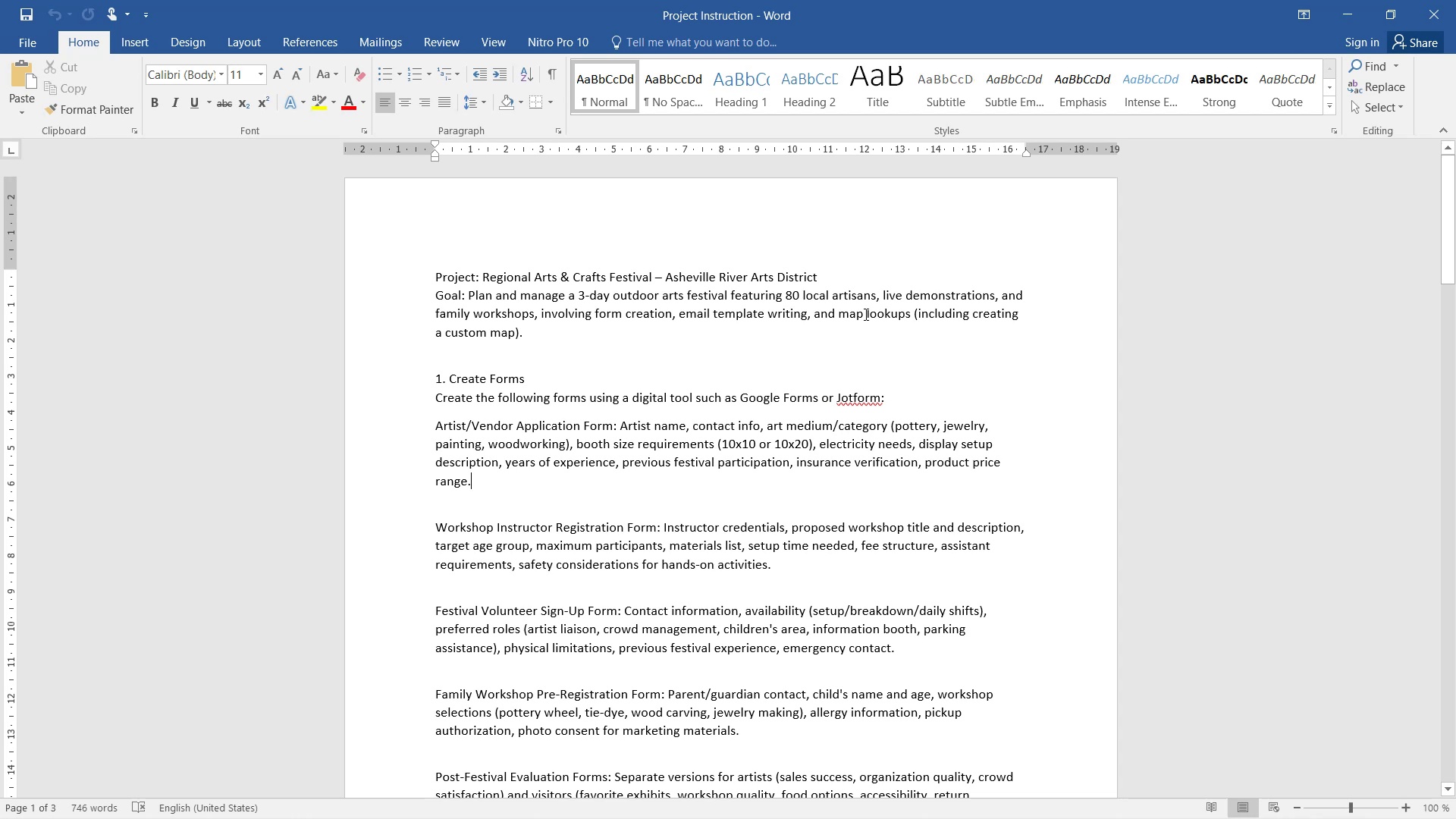 
wait(37.76)
 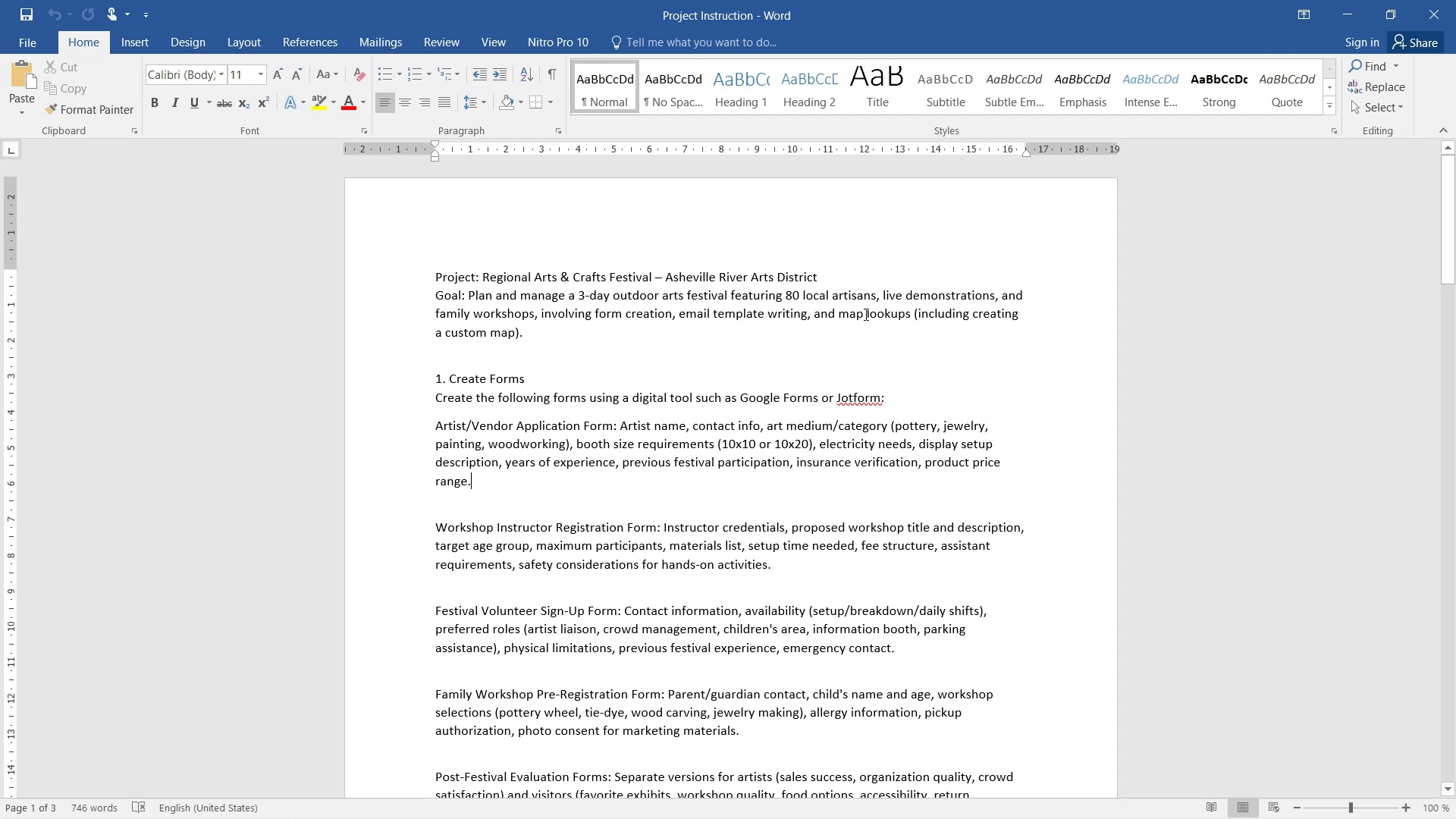 
scroll: coordinate [849, 360], scroll_direction: down, amount: 9.0
 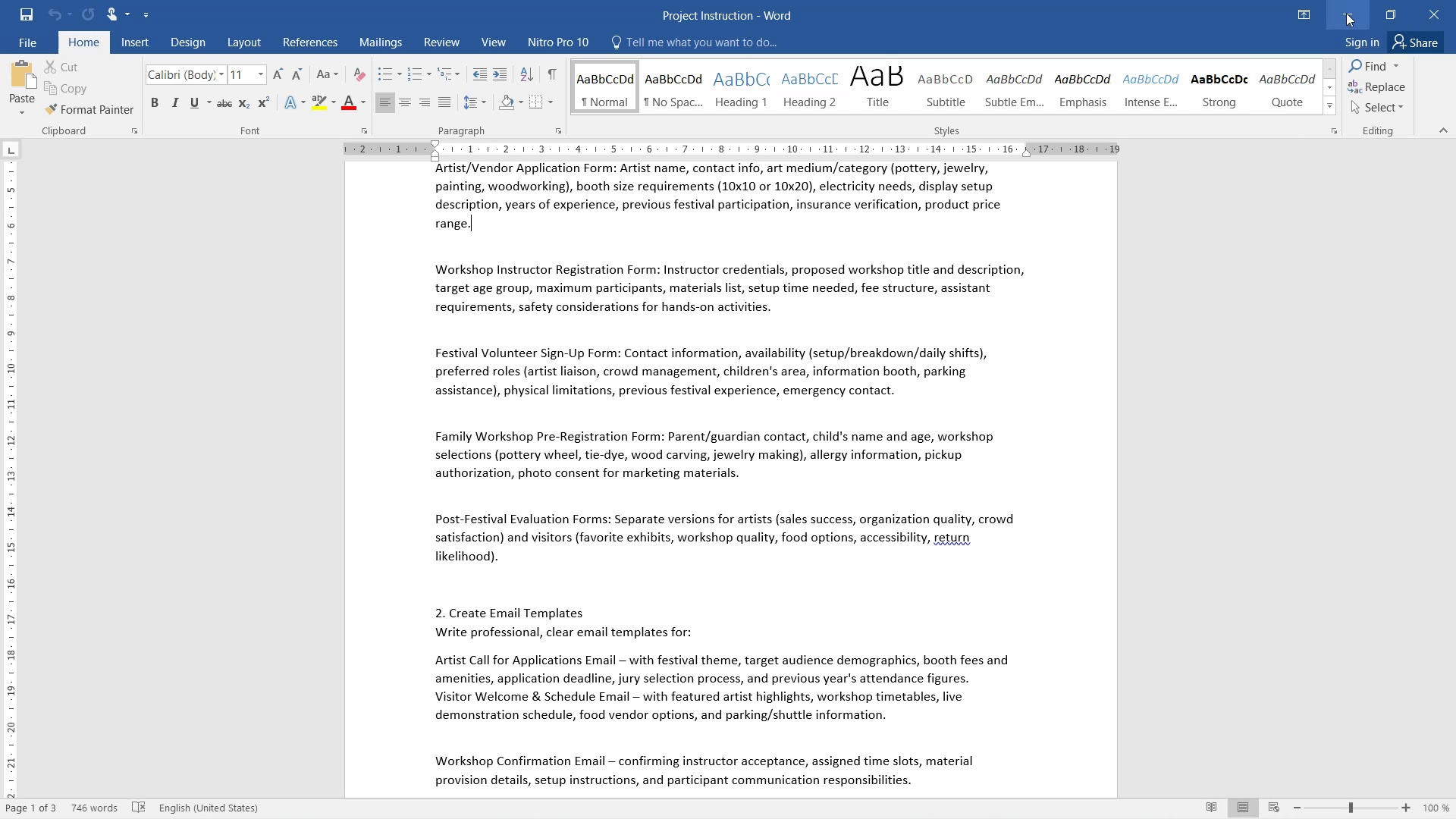 
scroll: coordinate [770, 388], scroll_direction: up, amount: 67.0
 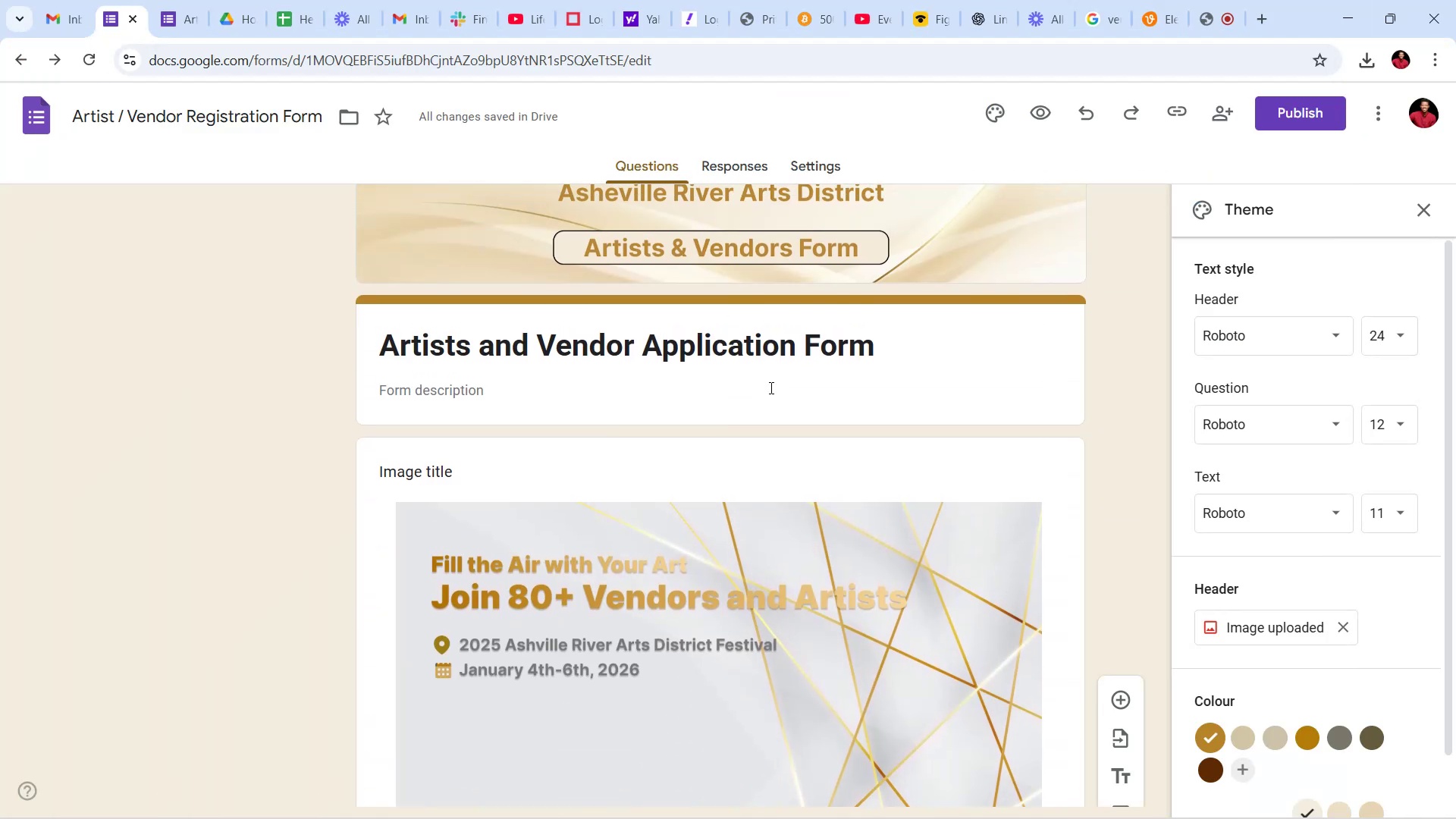 
scroll: coordinate [817, 560], scroll_direction: down, amount: 32.0
 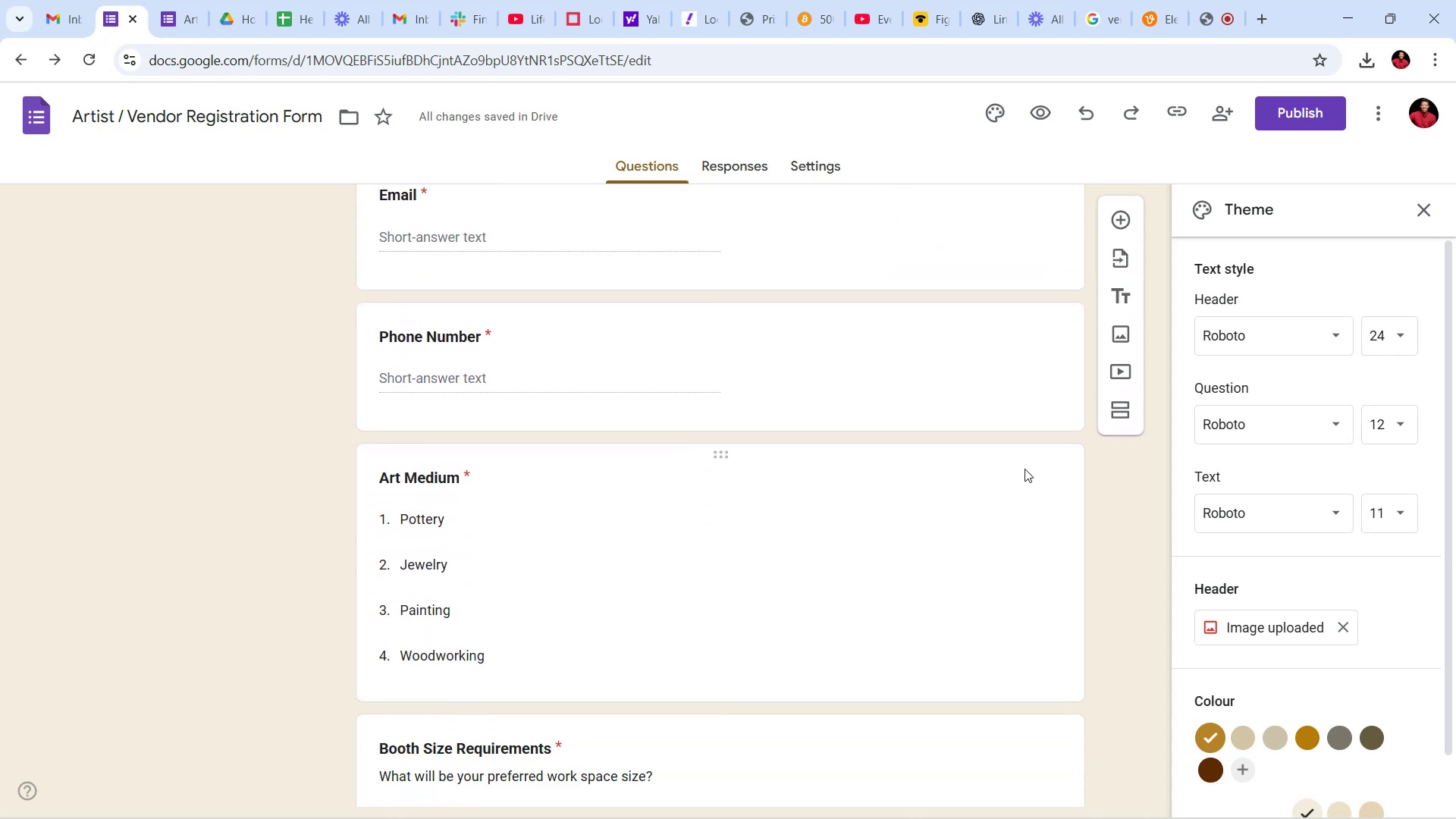 
left_click([1028, 466])
 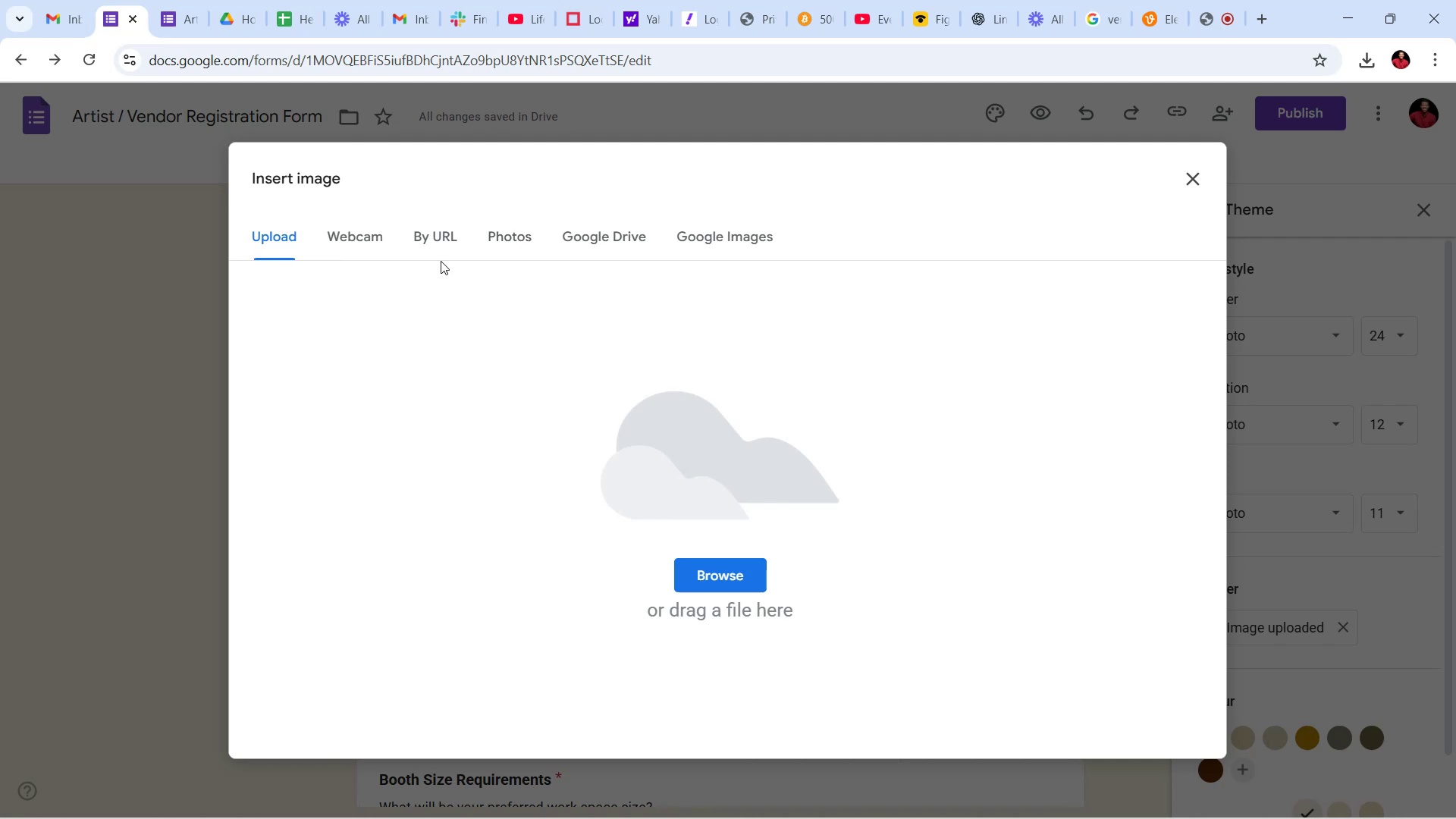 
wait(7.55)
 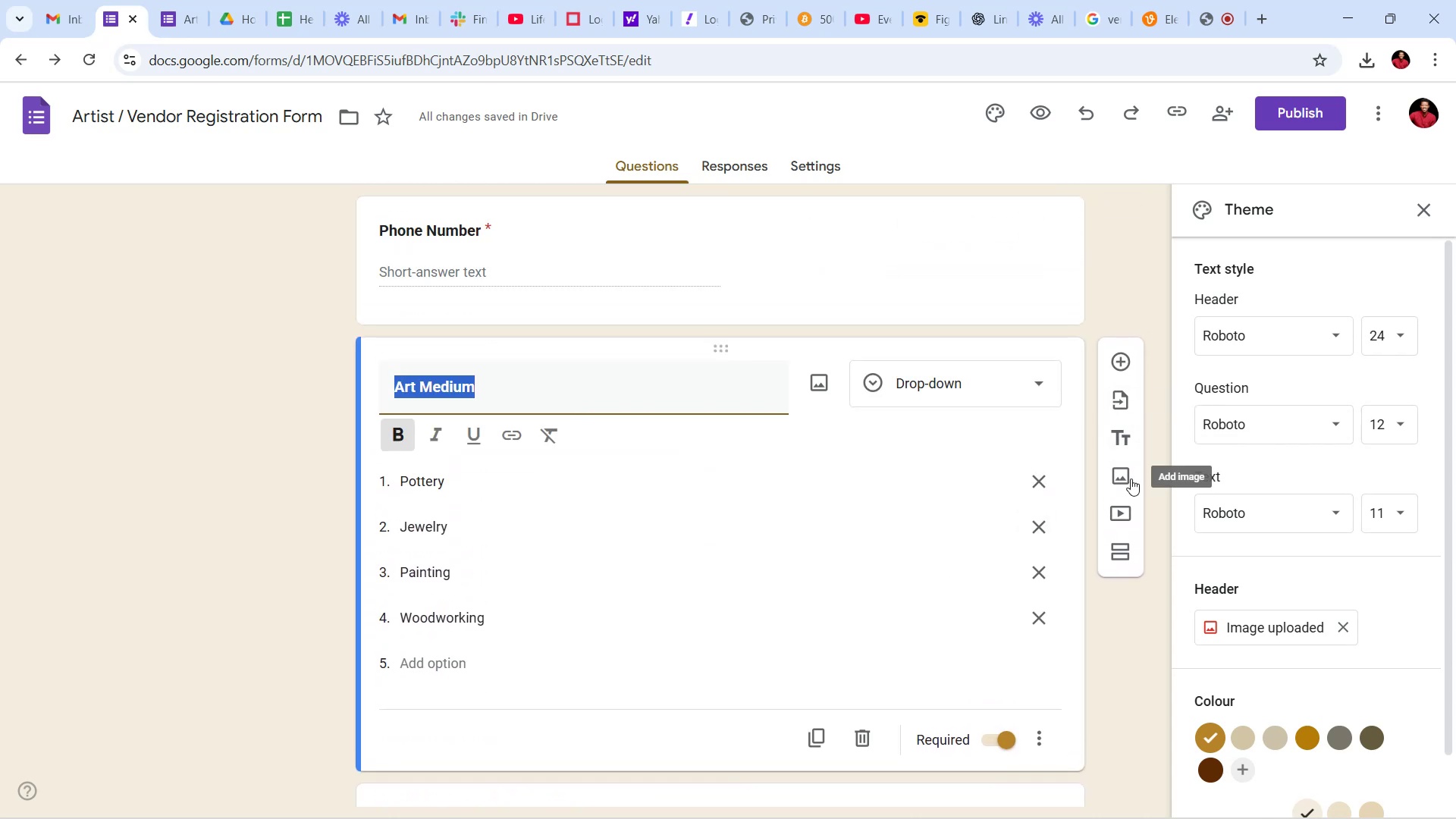 
left_click([742, 237])
 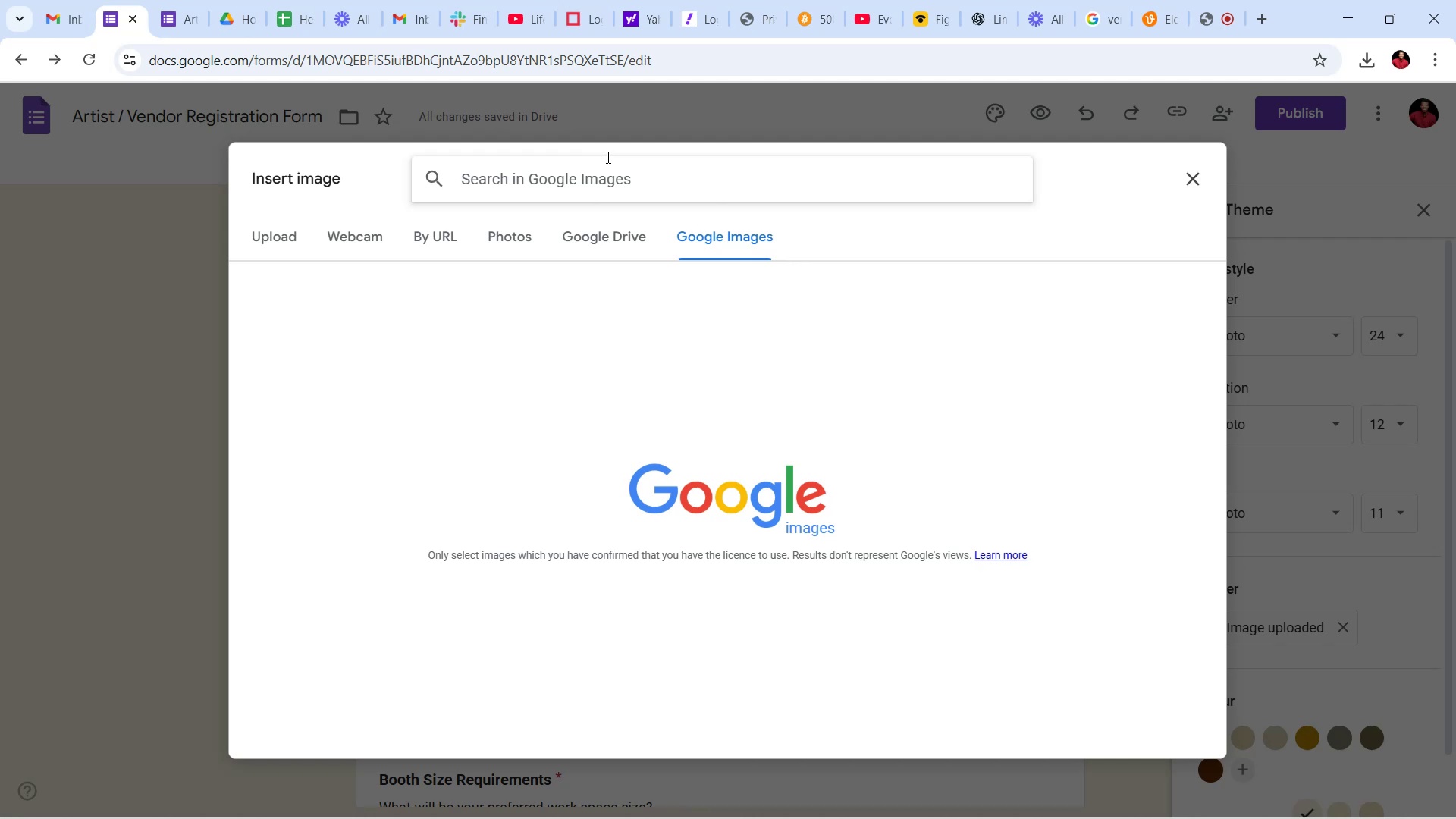 
wait(19.0)
 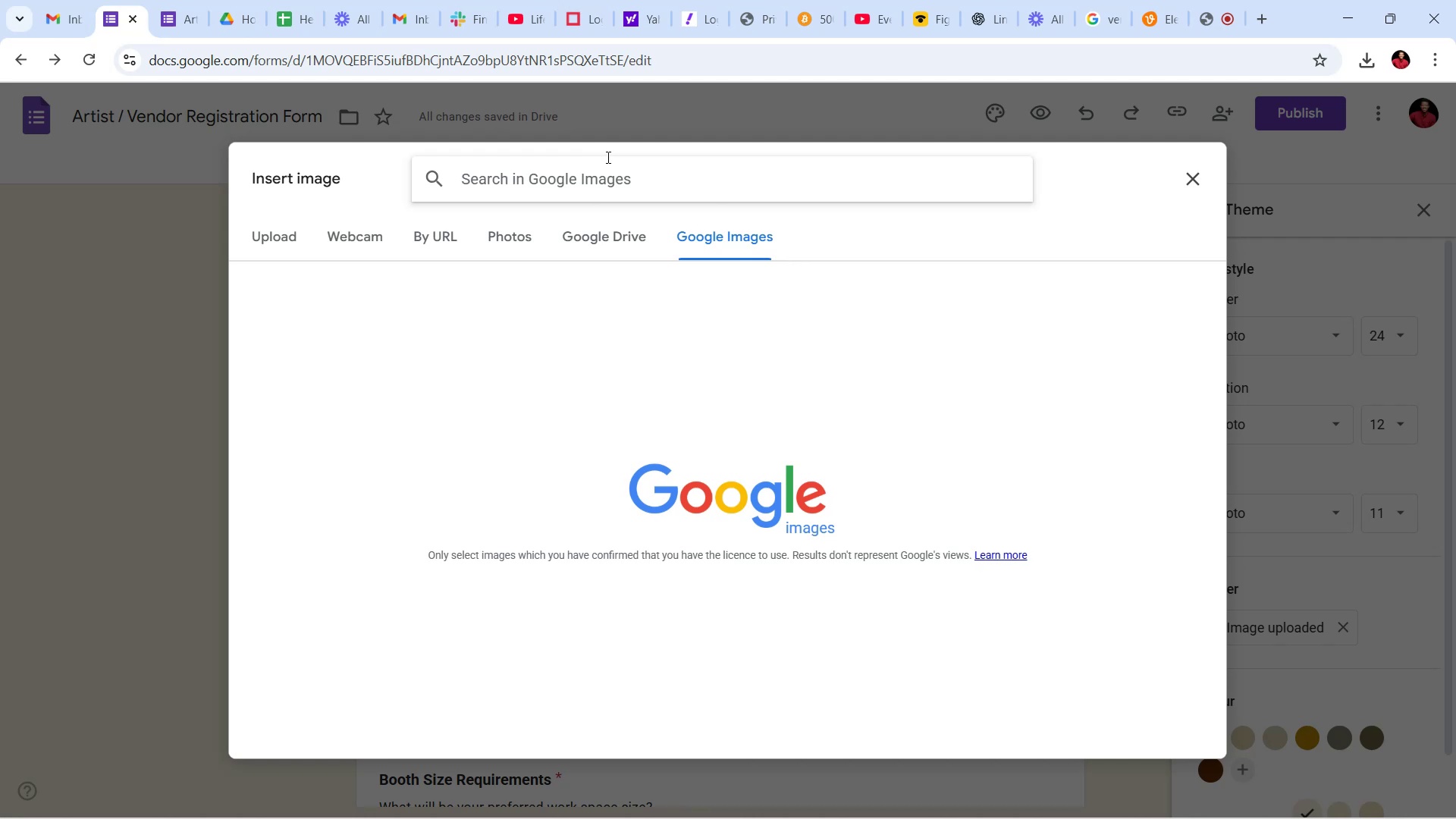 
type(art mediums)
 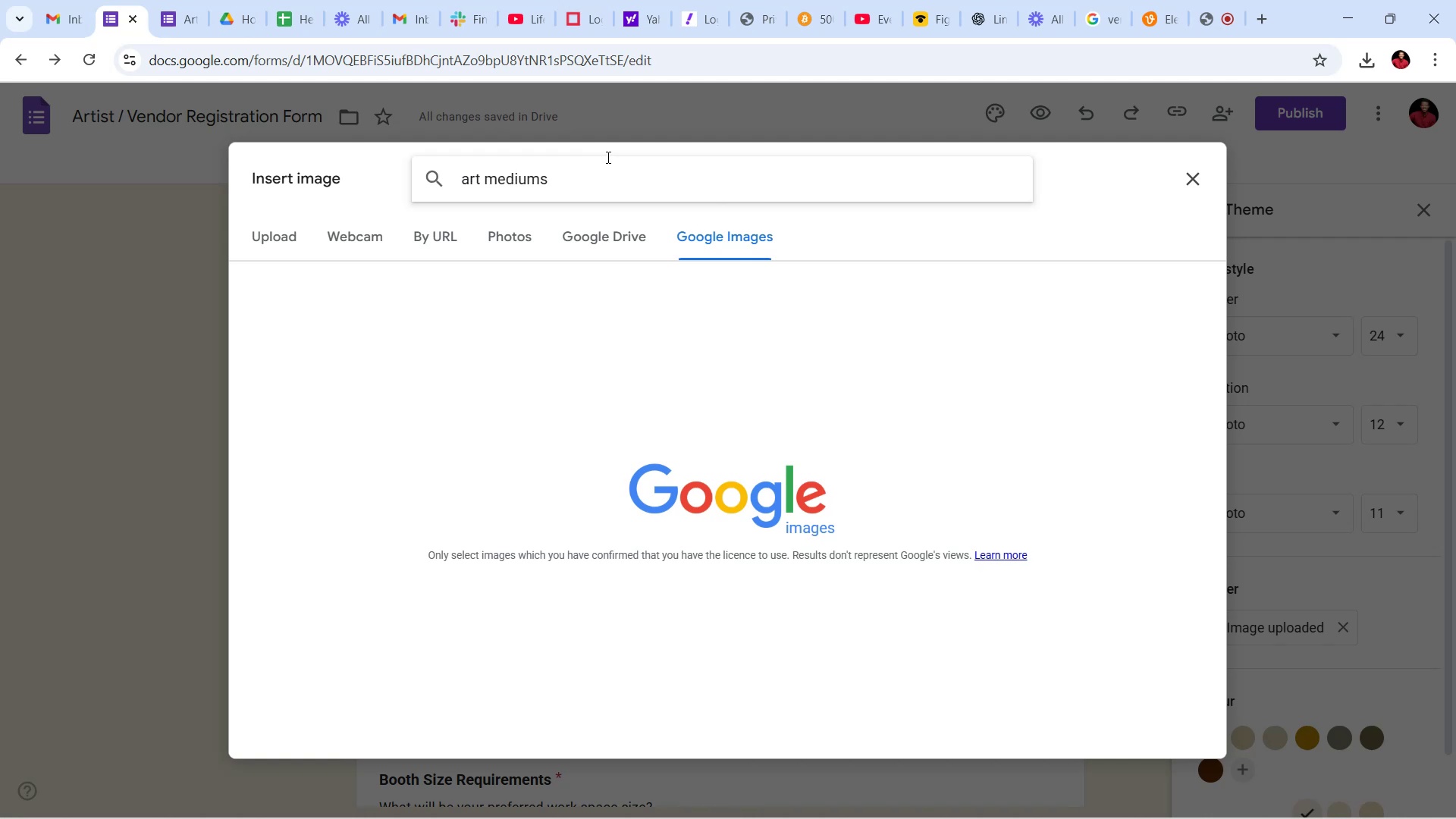 
key(Enter)
 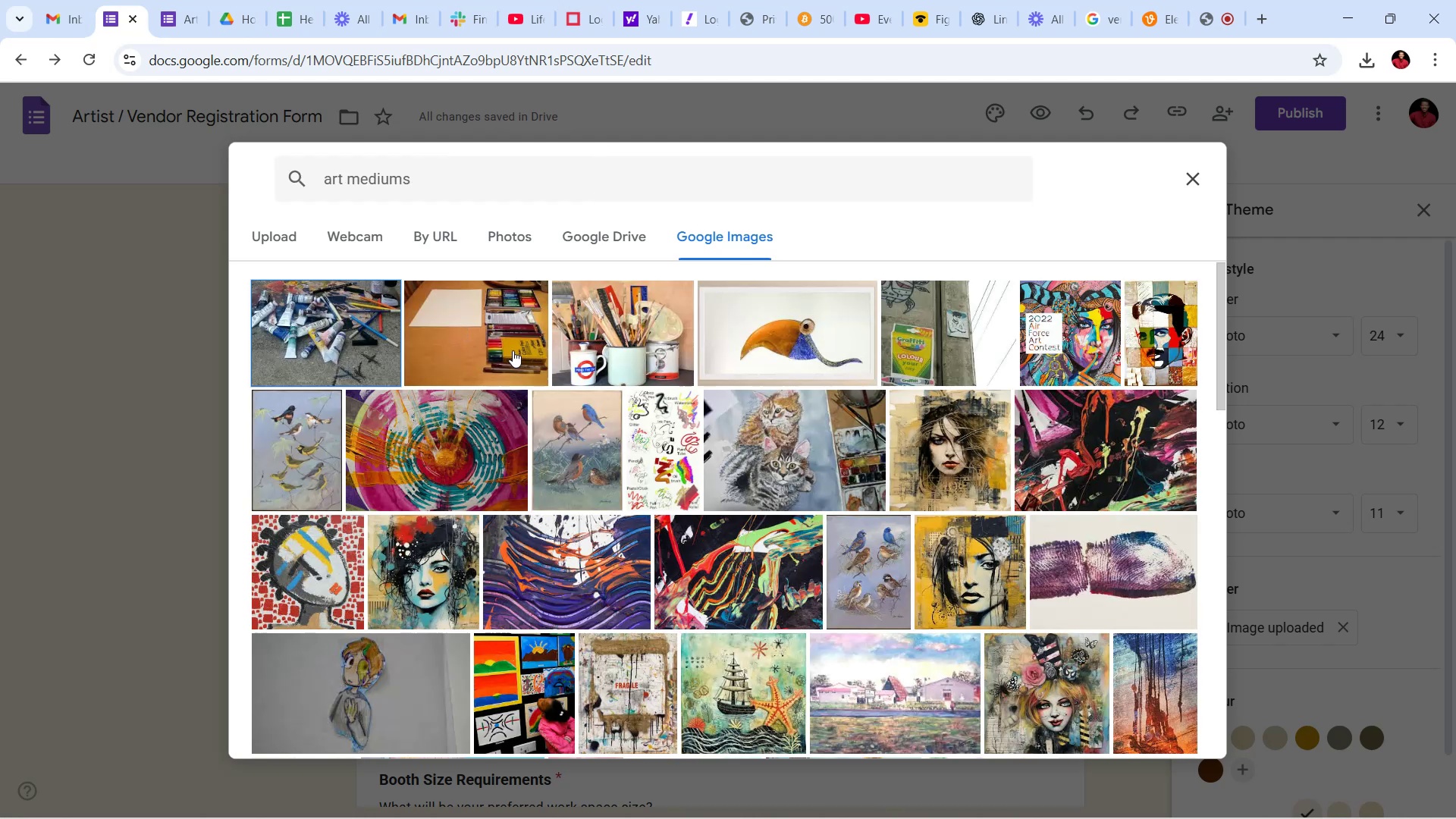 
wait(5.83)
 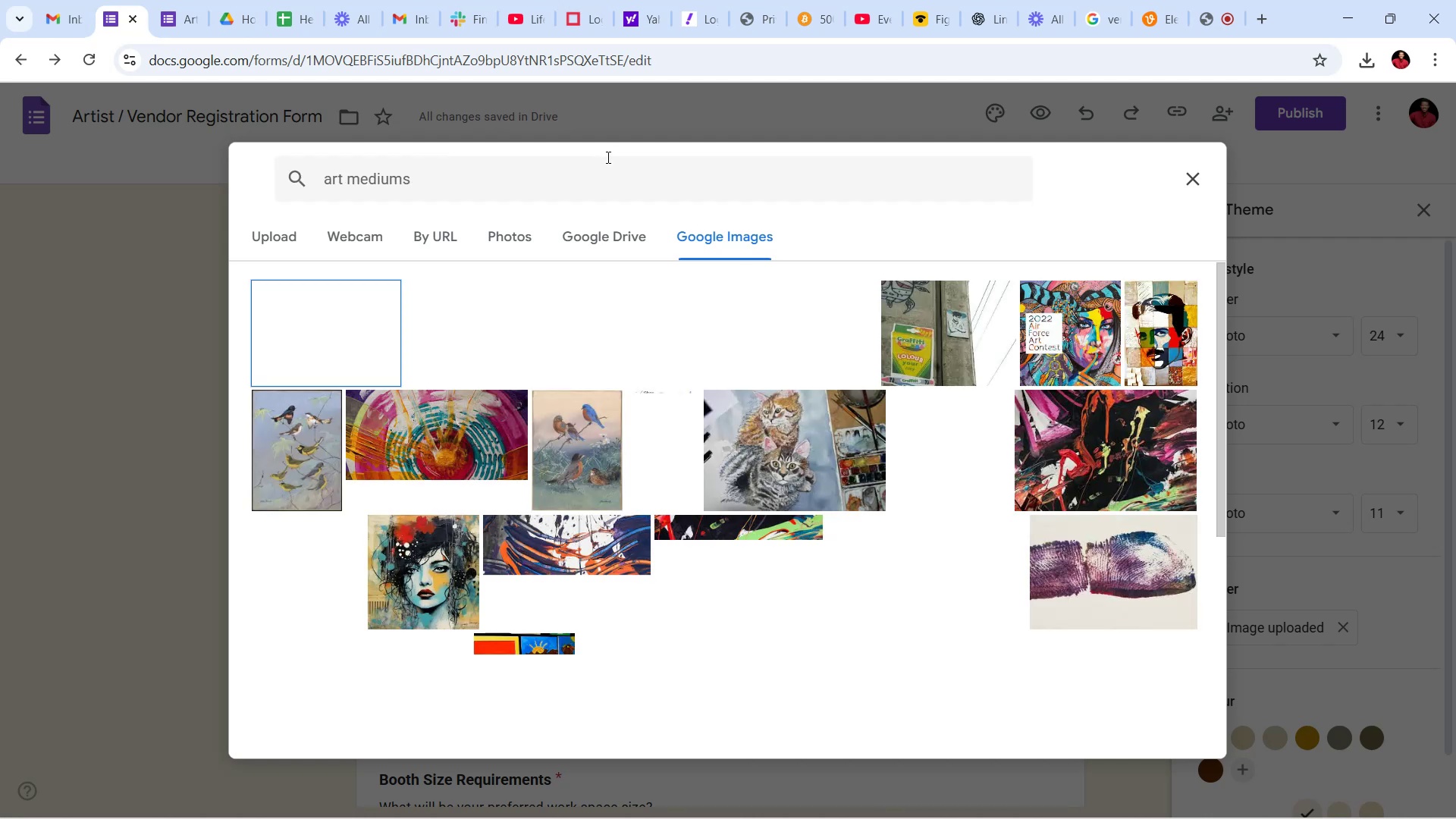 
scroll: coordinate [708, 479], scroll_direction: down, amount: 46.0
 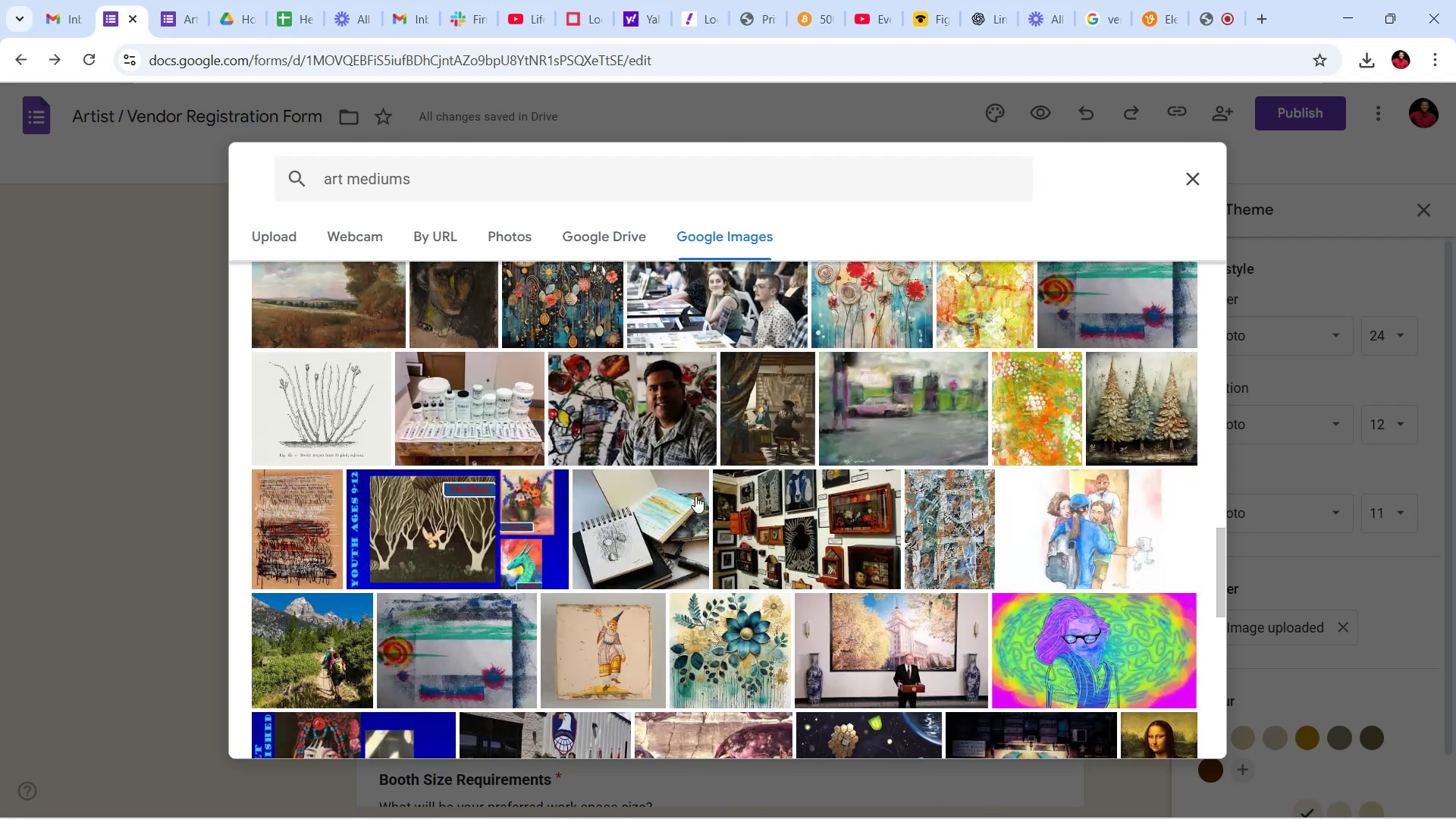 
scroll: coordinate [645, 478], scroll_direction: down, amount: 29.0
 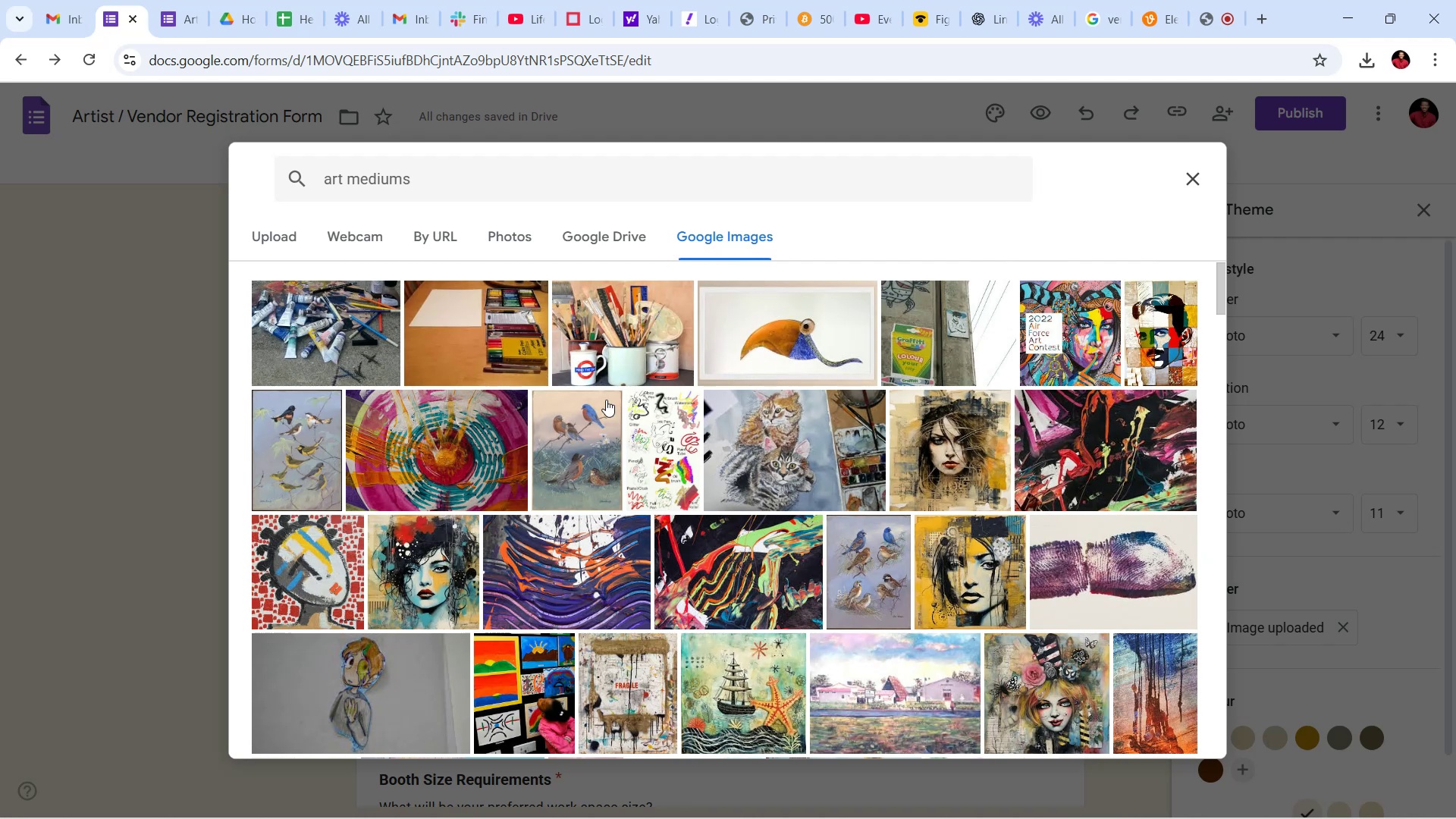 
wait(12.62)
 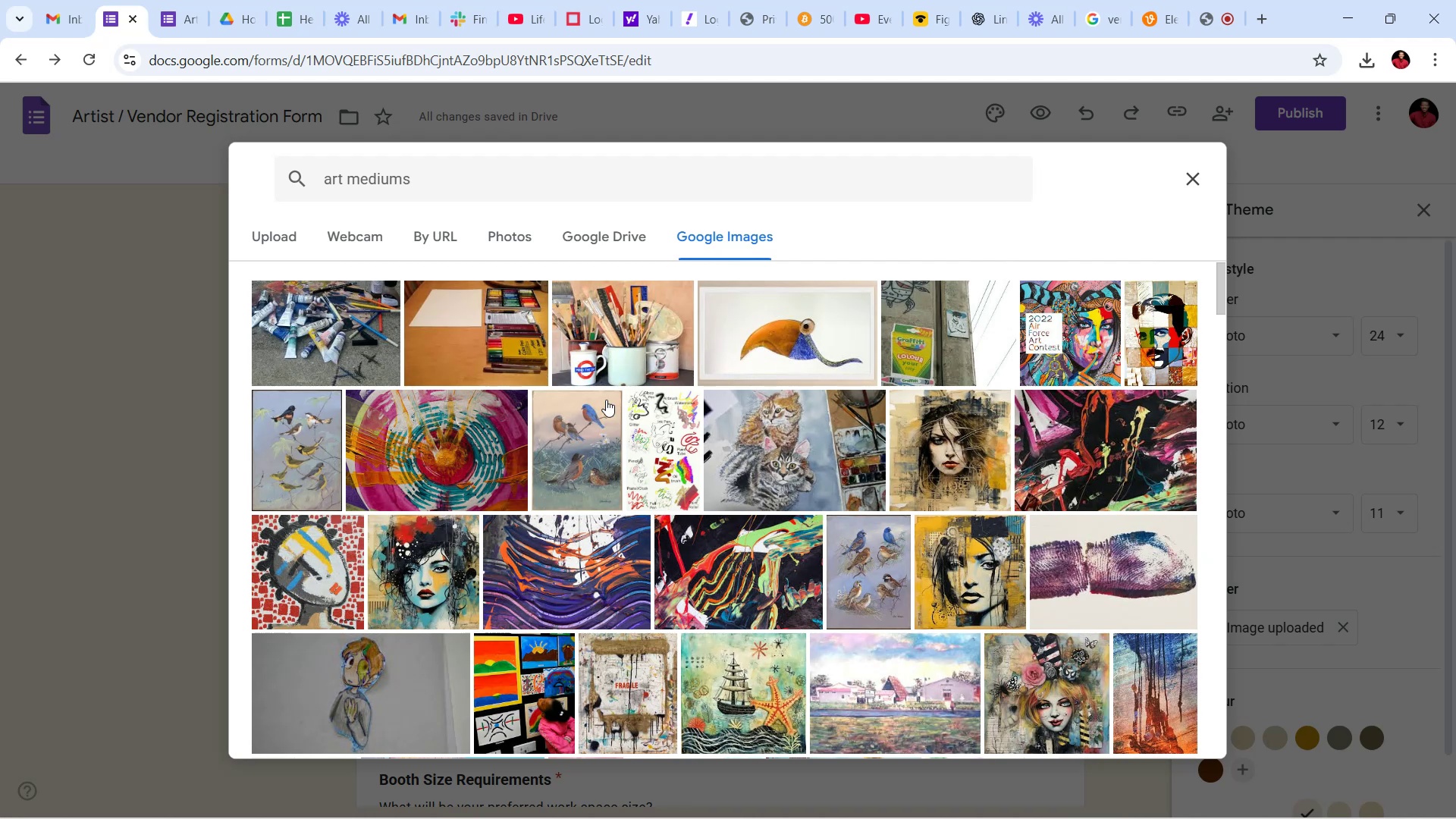 
left_click([172, 0])
 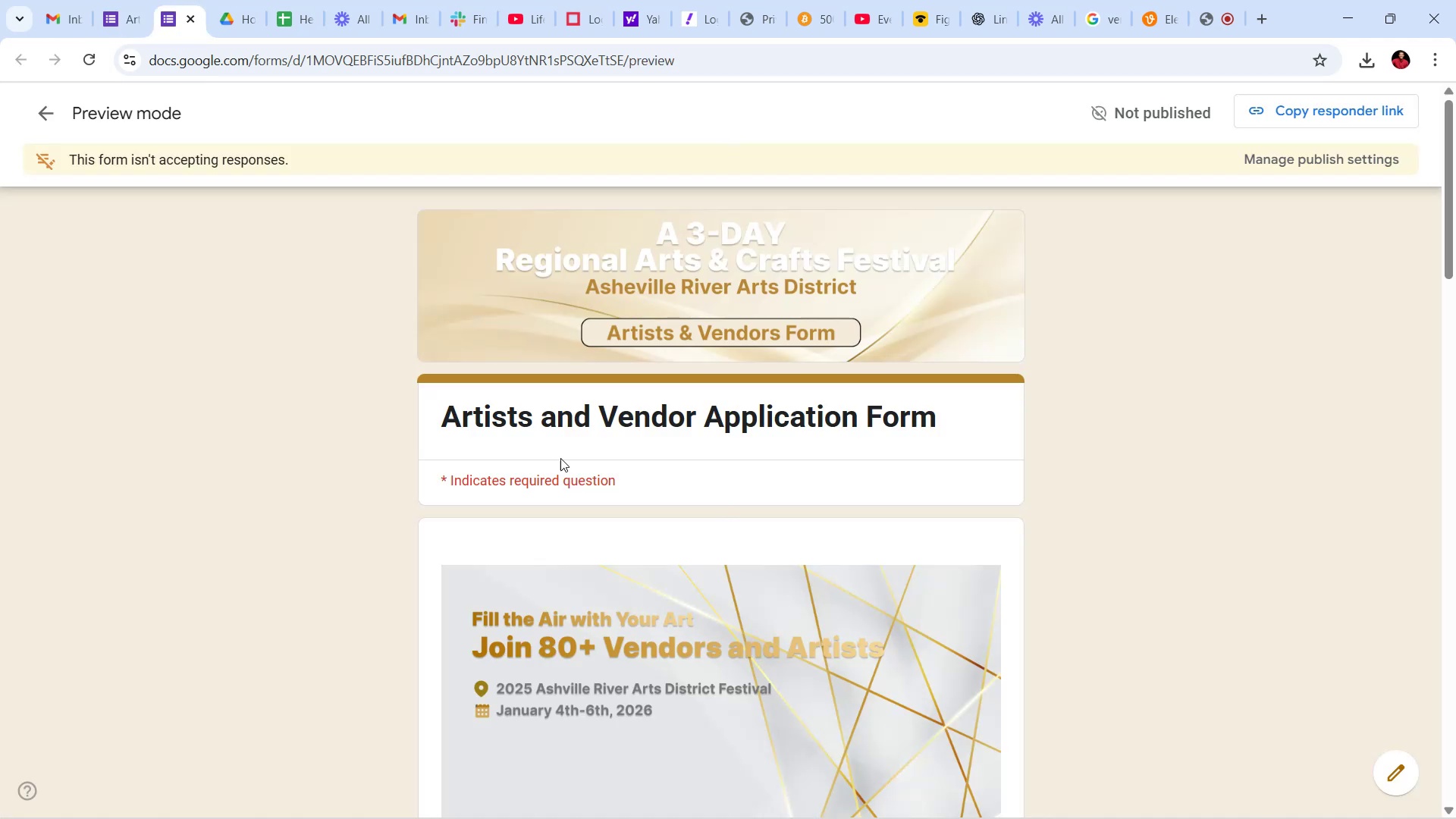 
scroll: coordinate [551, 478], scroll_direction: down, amount: 34.0
 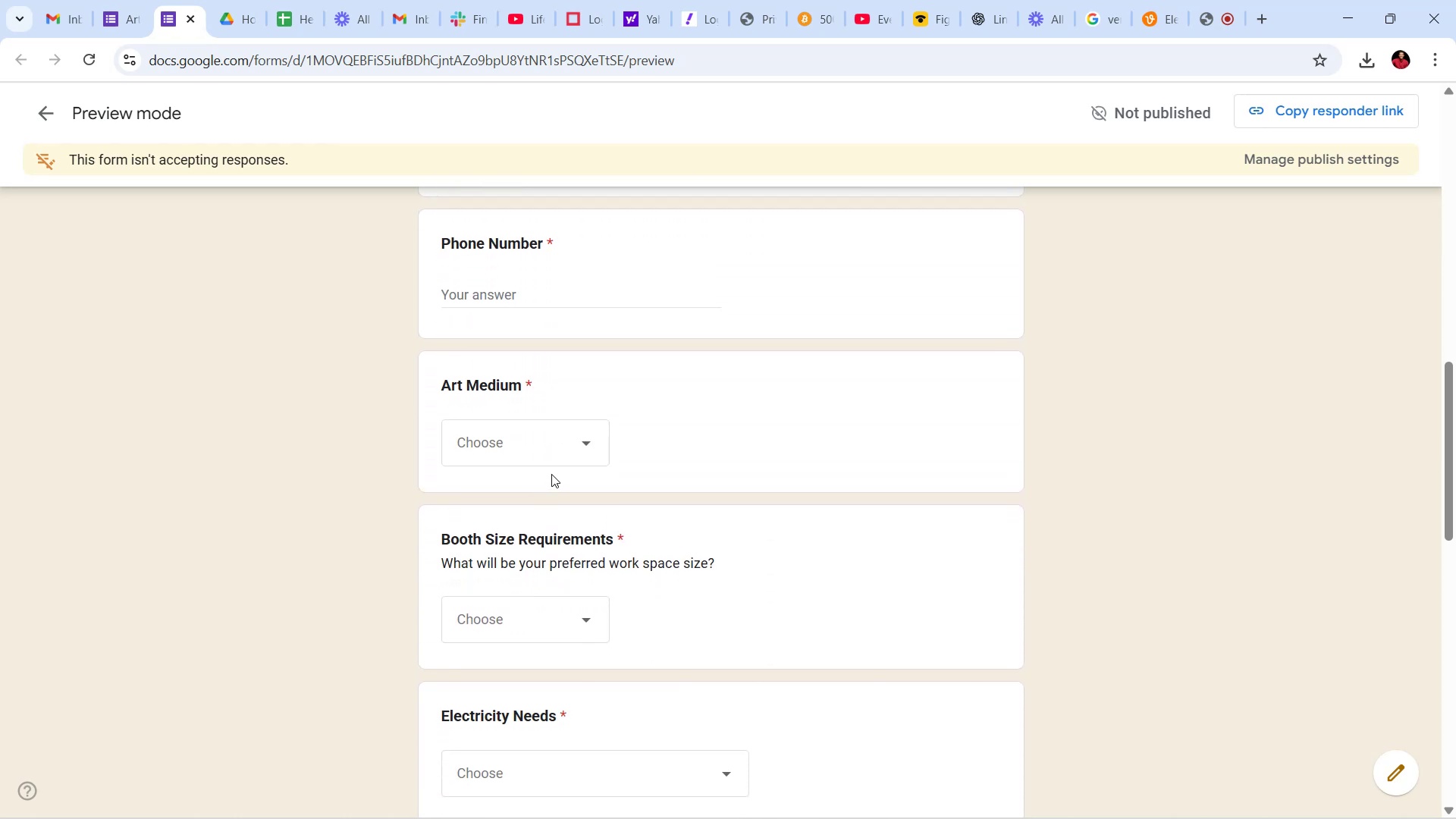 
left_click([570, 442])
 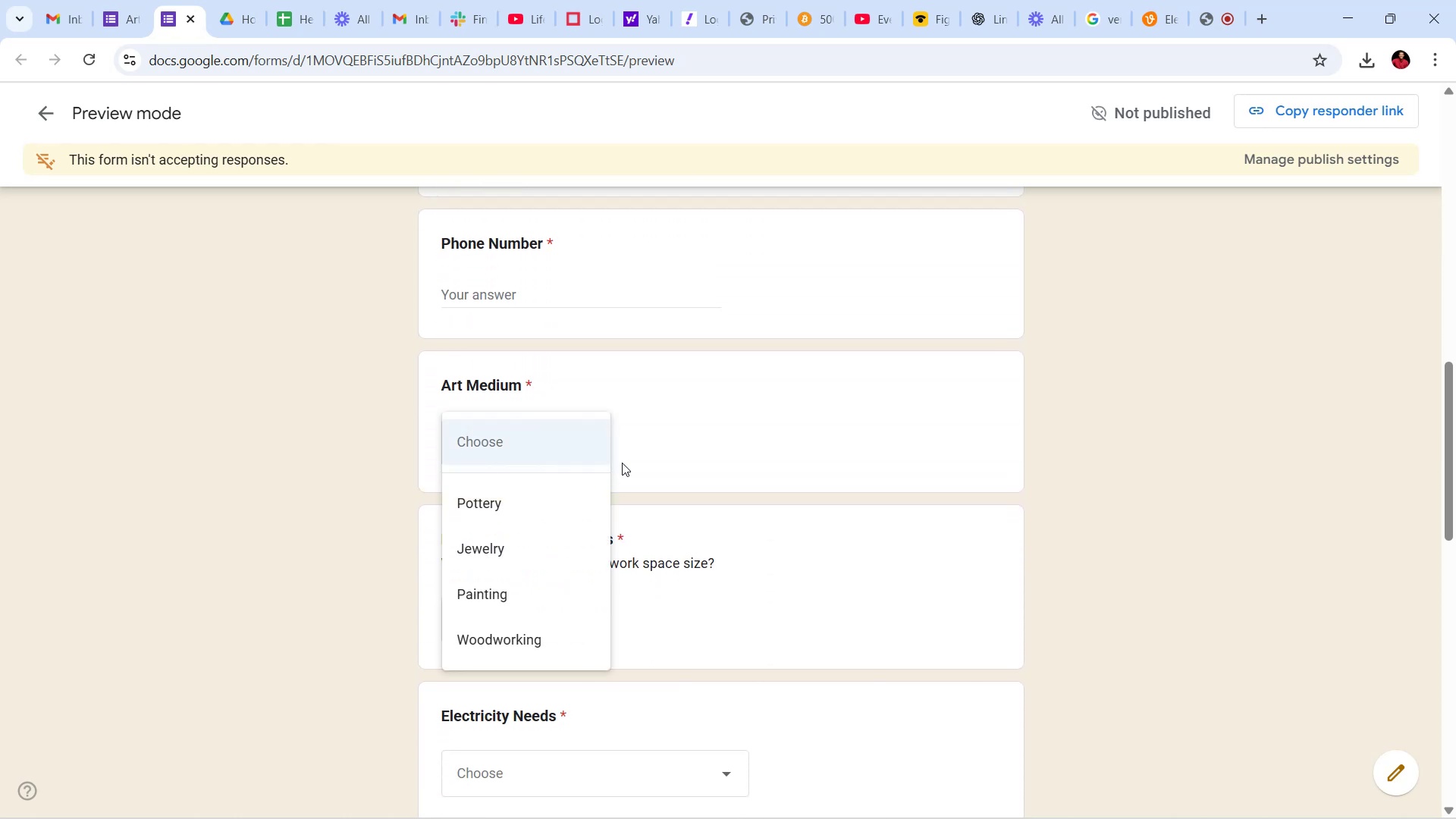 
left_click([643, 452])
 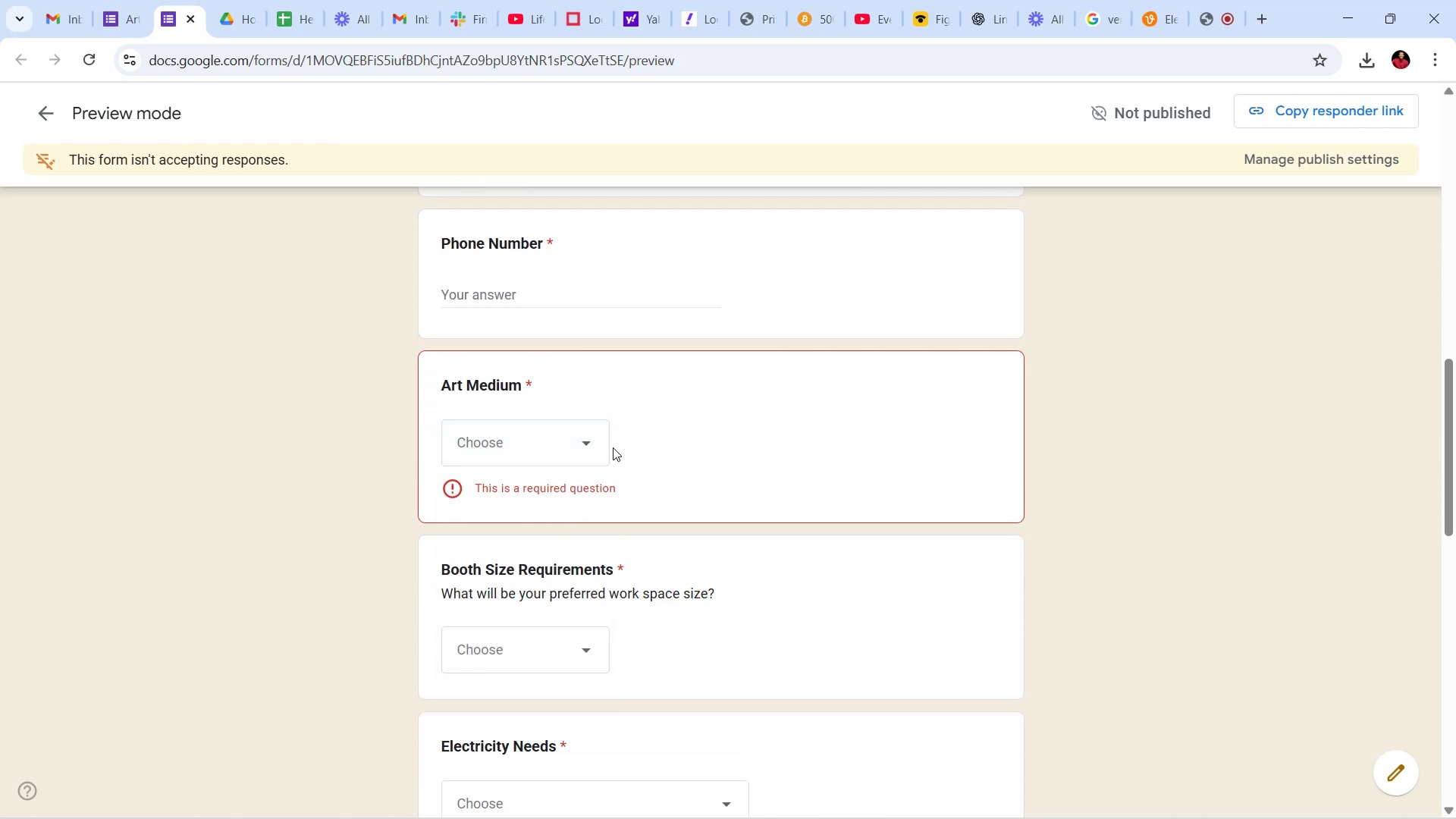 
double_click([585, 440])
 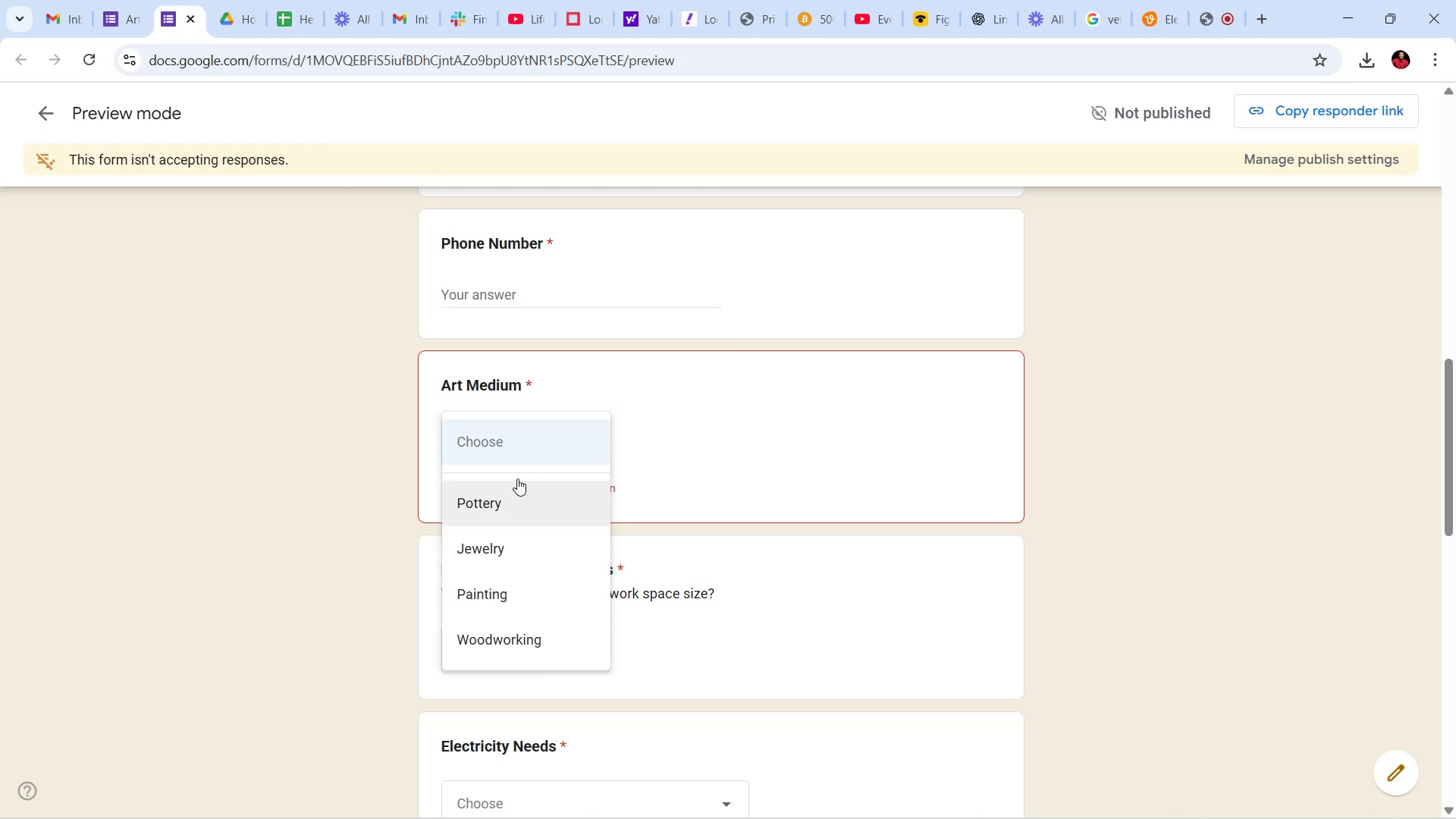 
wait(10.91)
 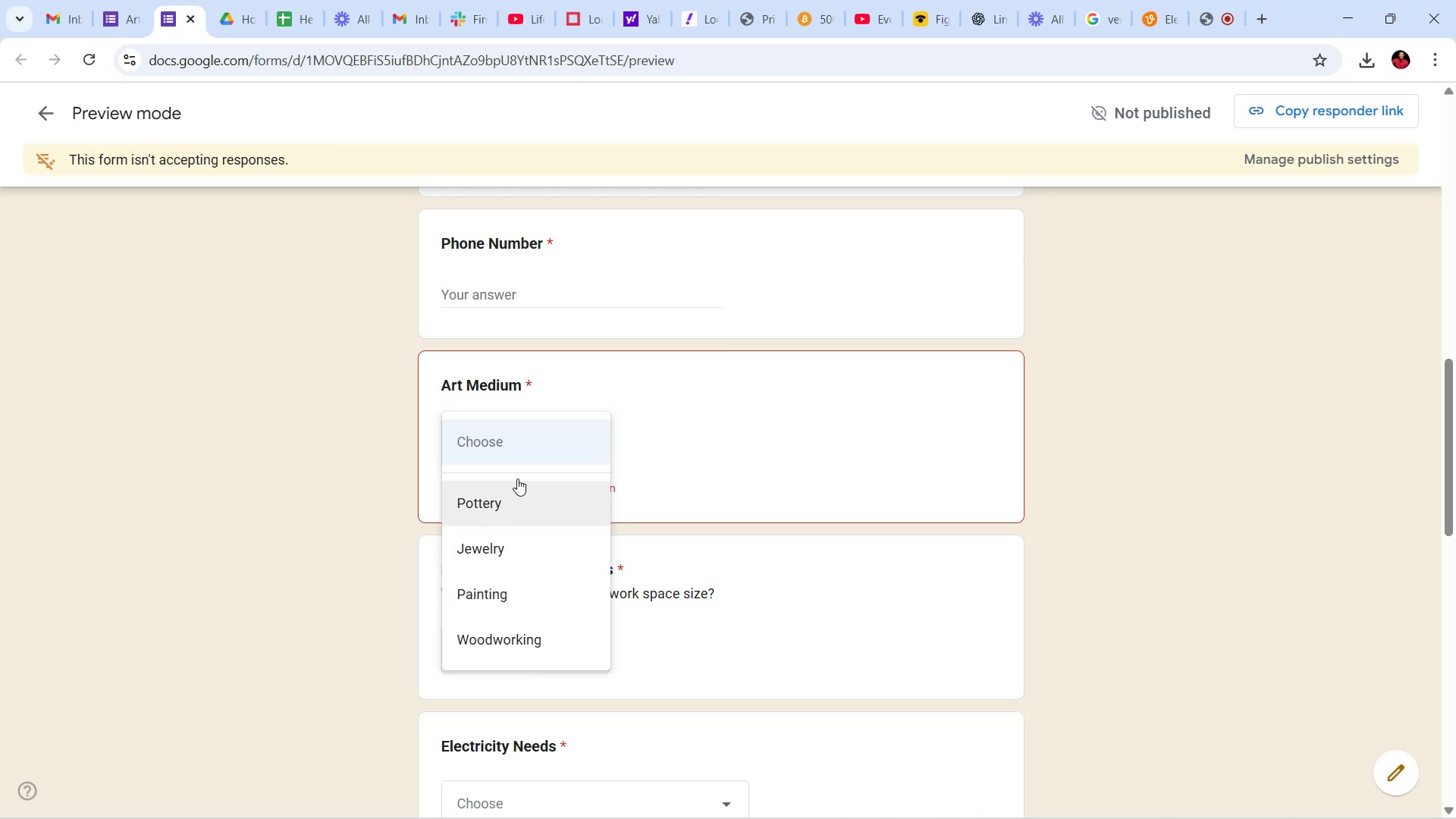 
left_click([441, 194])
 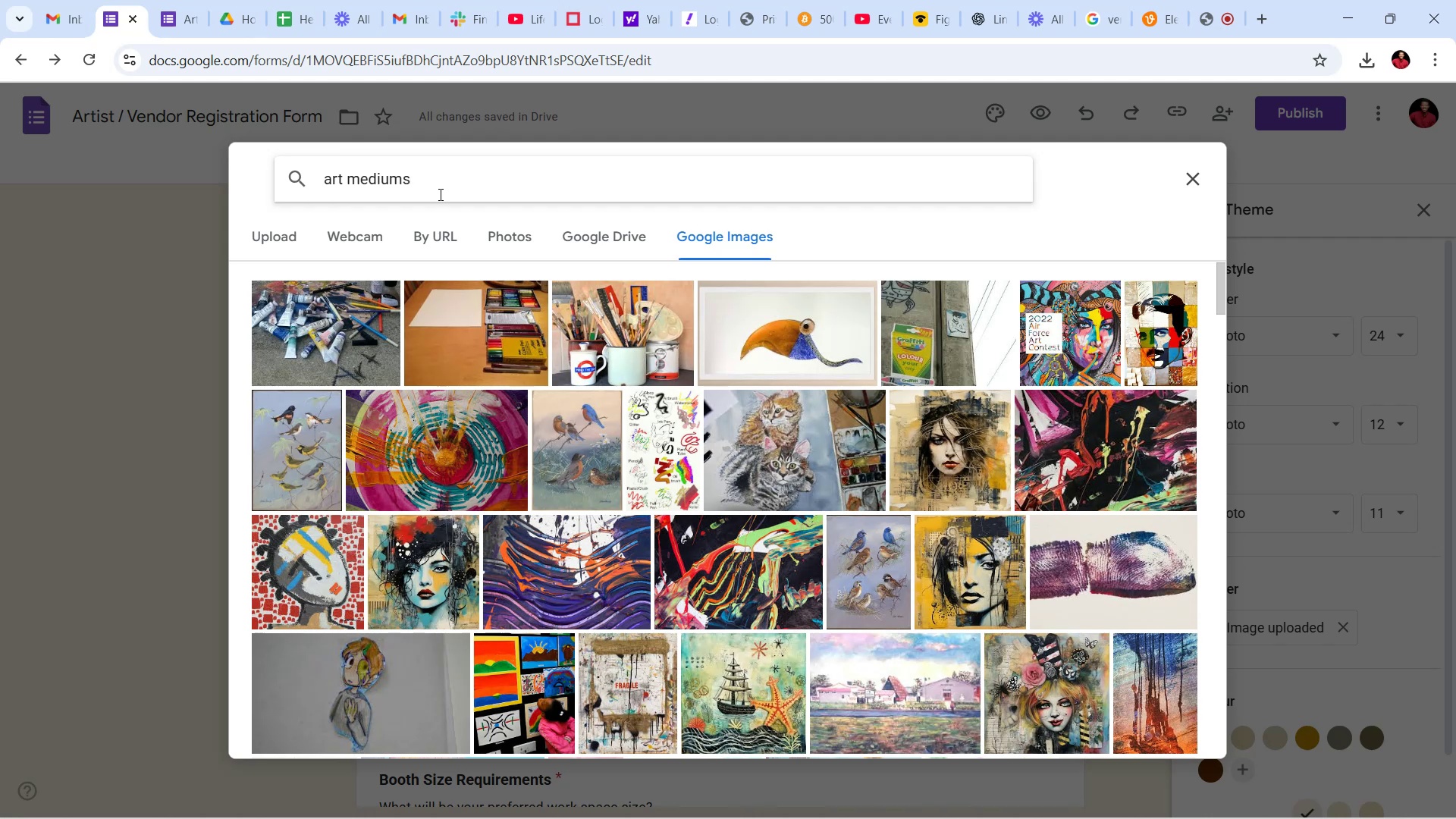 
type( collage)
 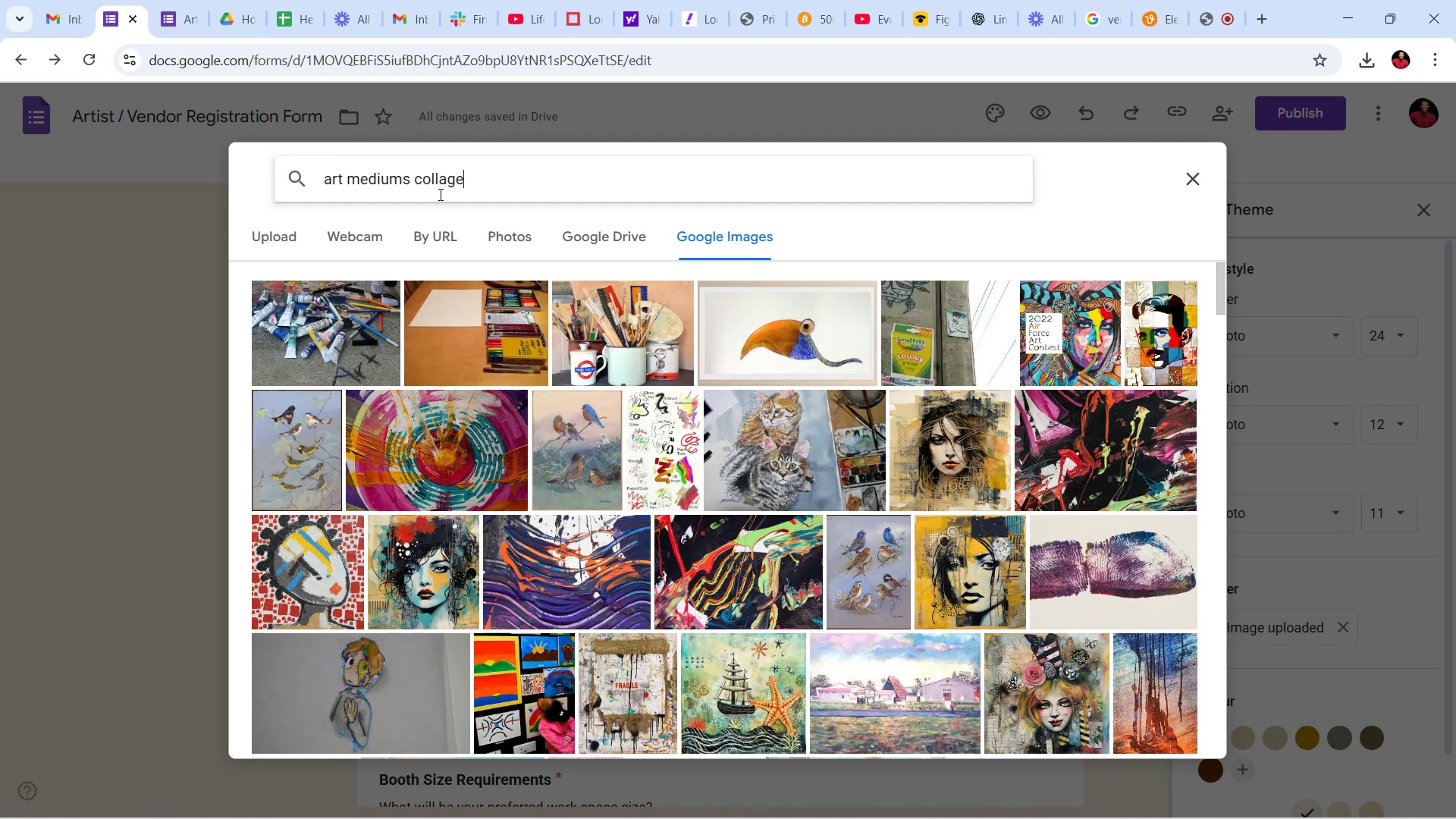 
key(Enter)
 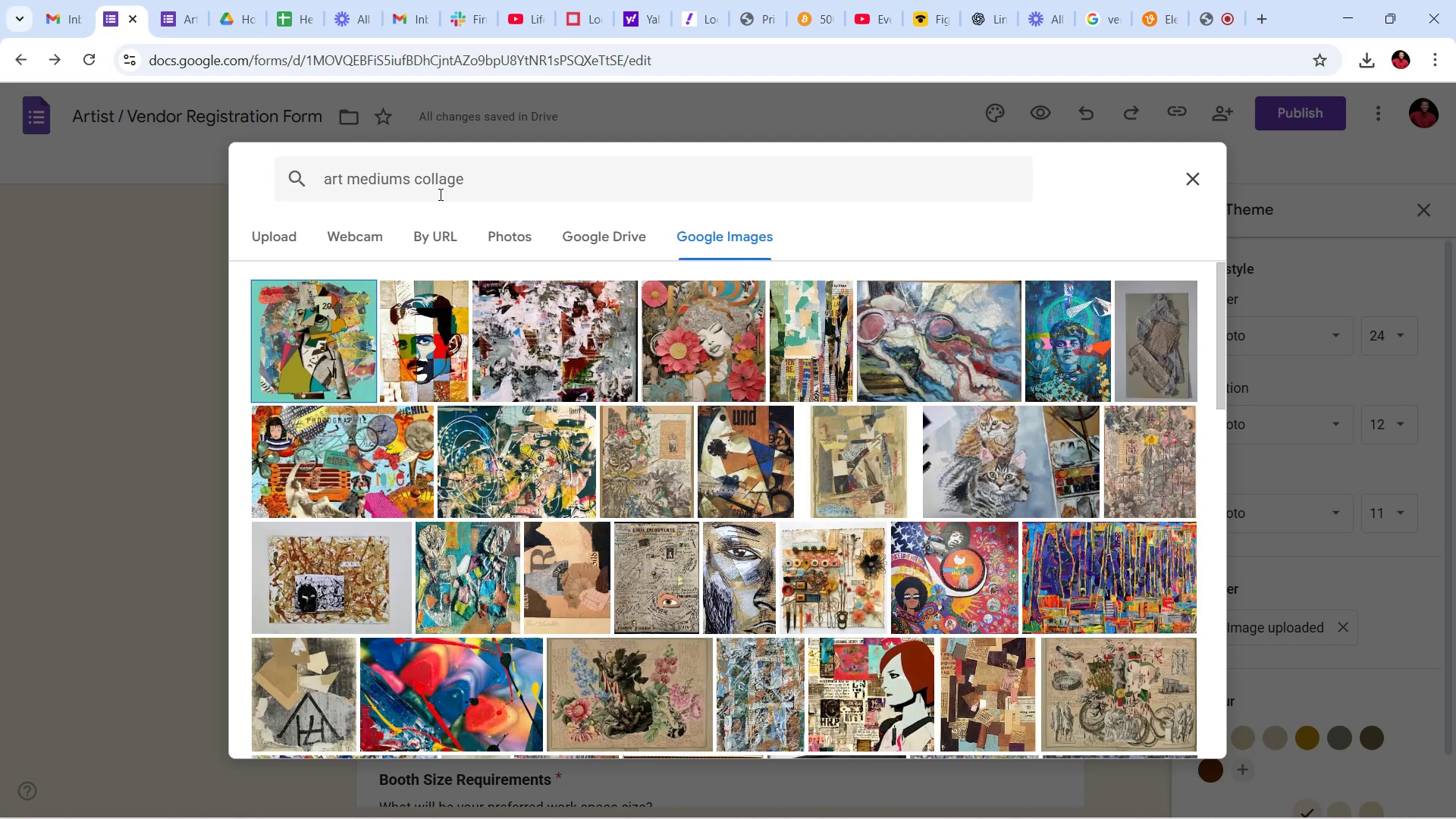 
scroll: coordinate [657, 482], scroll_direction: down, amount: 14.0
 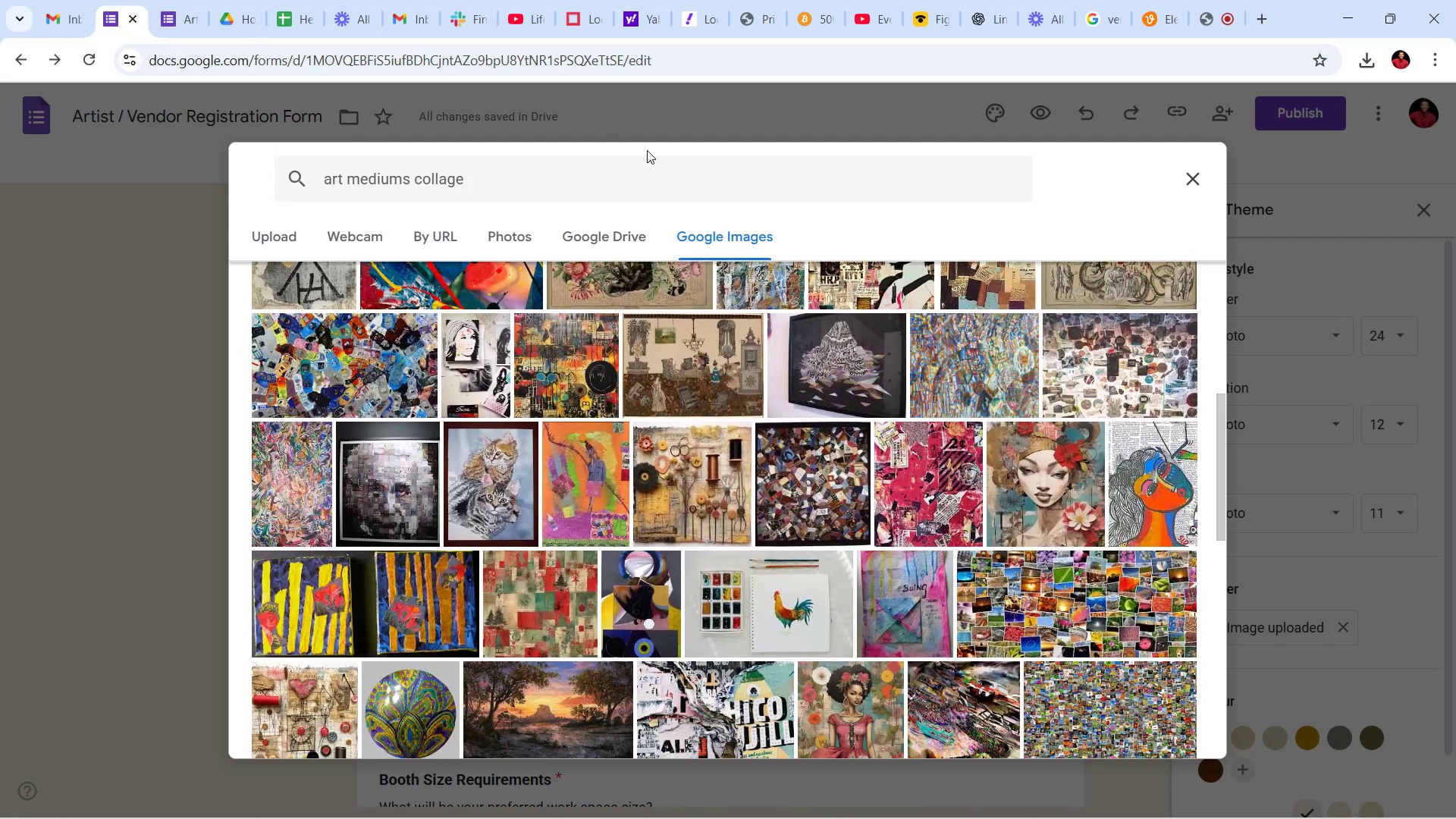 
left_click([1194, 171])
 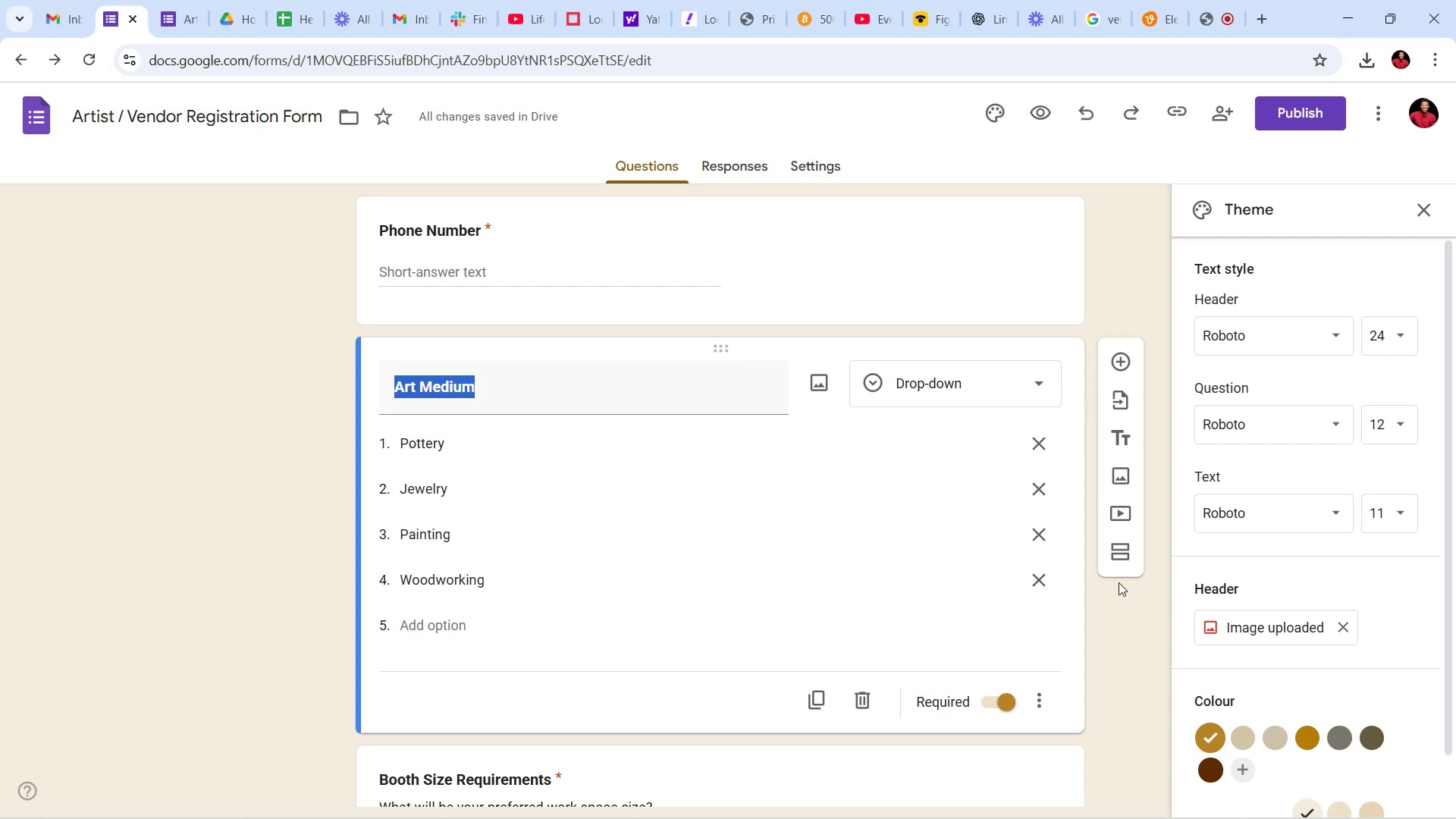 
left_click([1109, 620])
 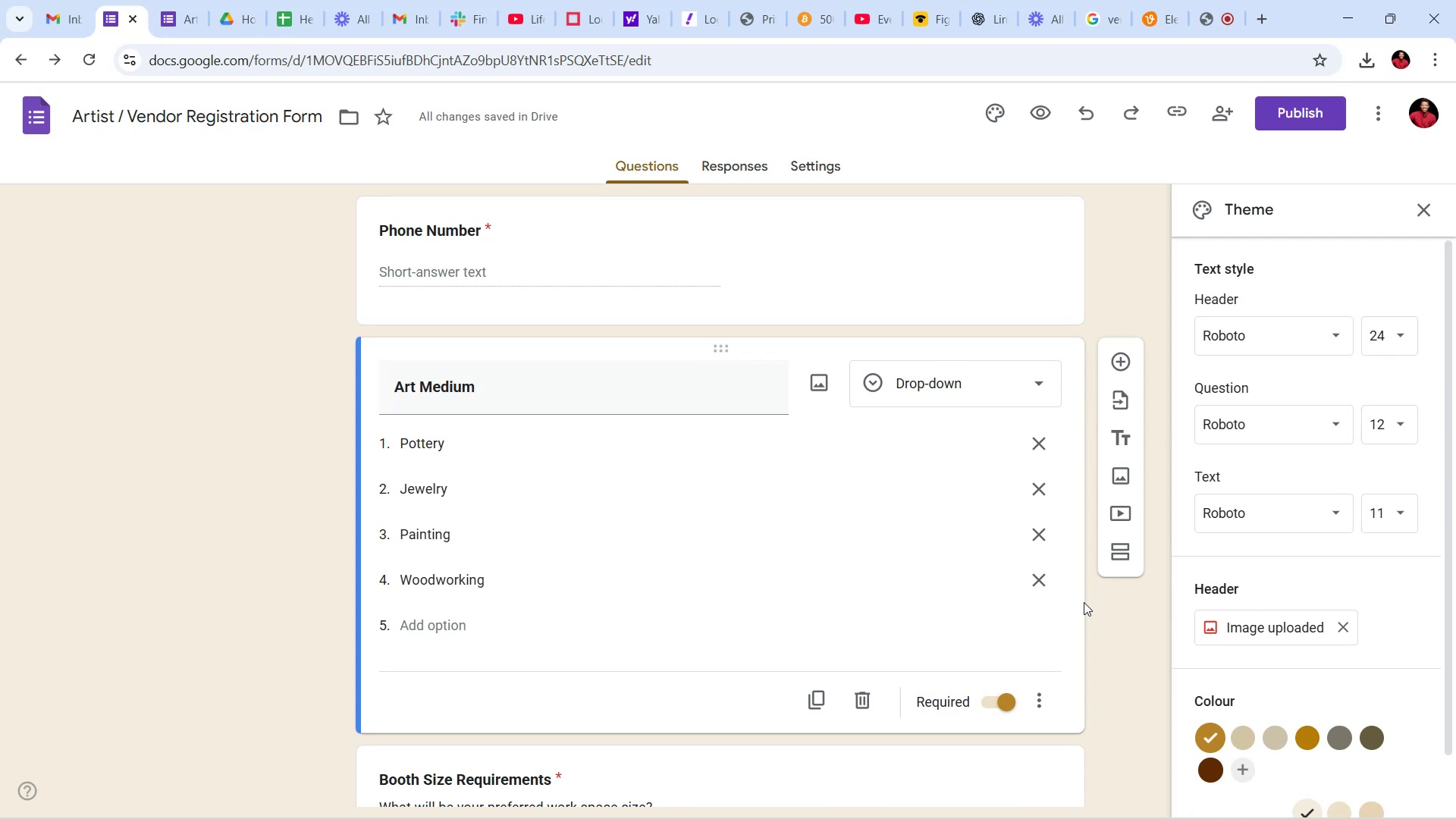 
scroll: coordinate [975, 517], scroll_direction: down, amount: 10.0
 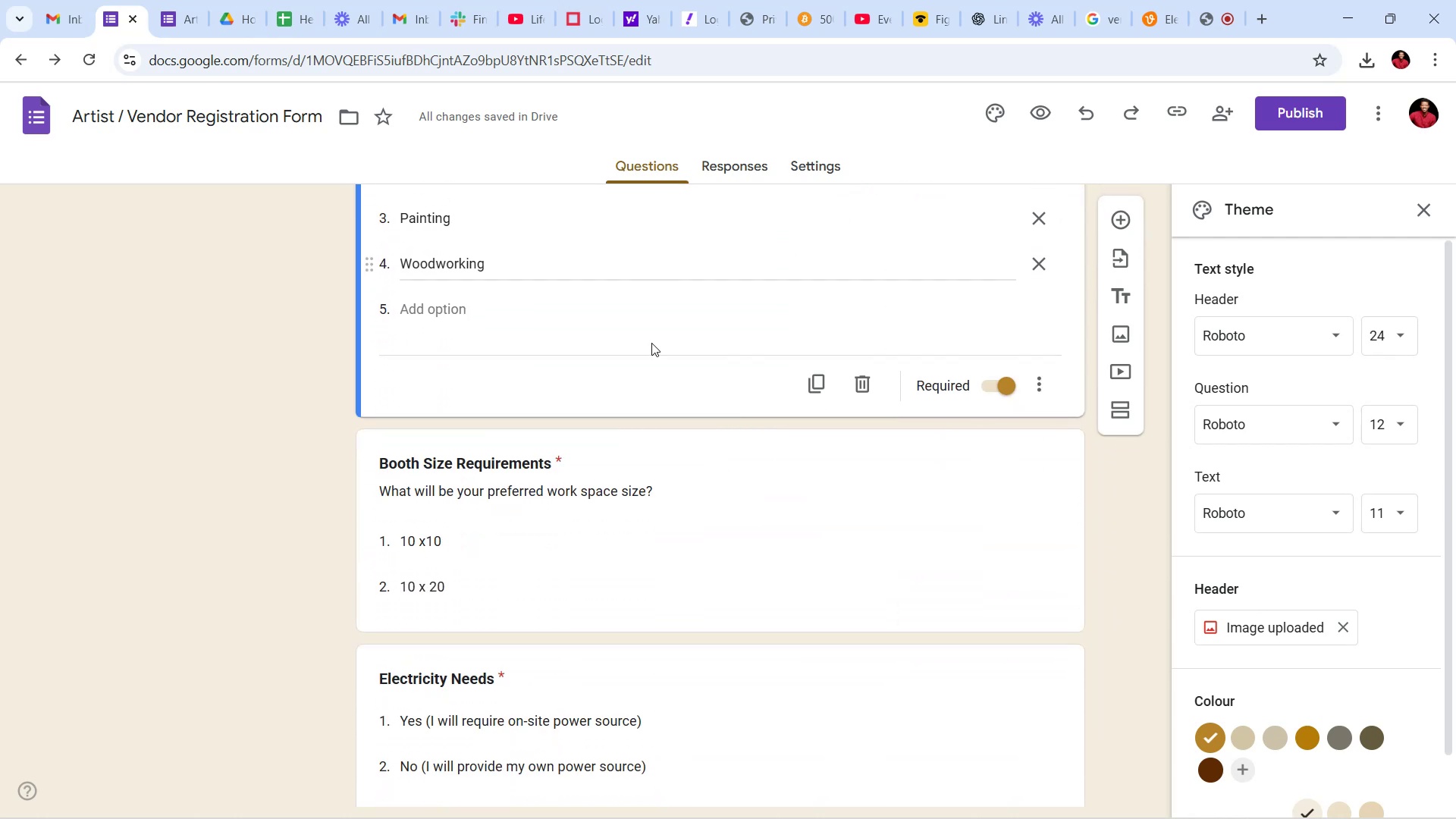 
wait(5.33)
 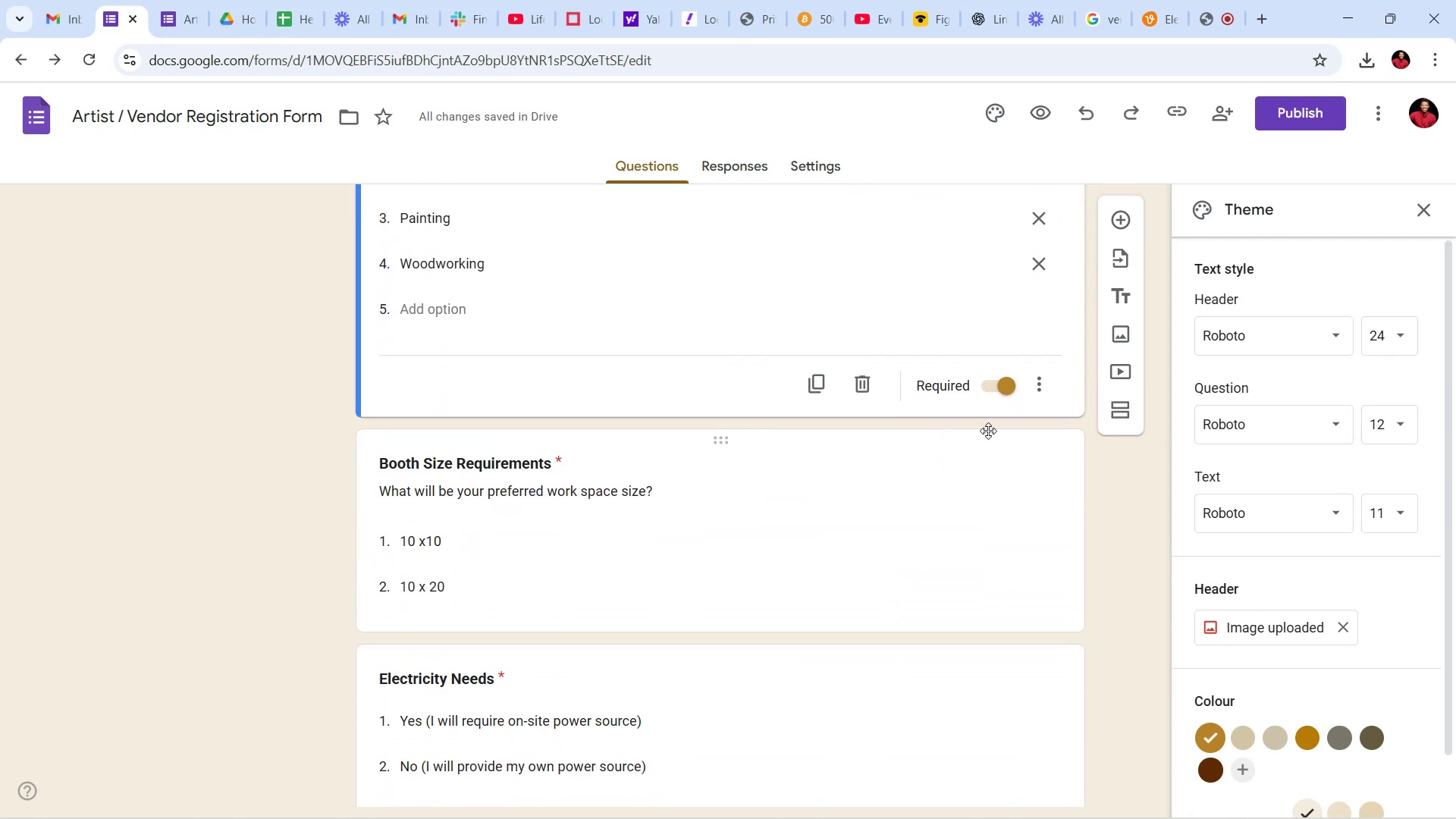 
left_click([982, 449])
 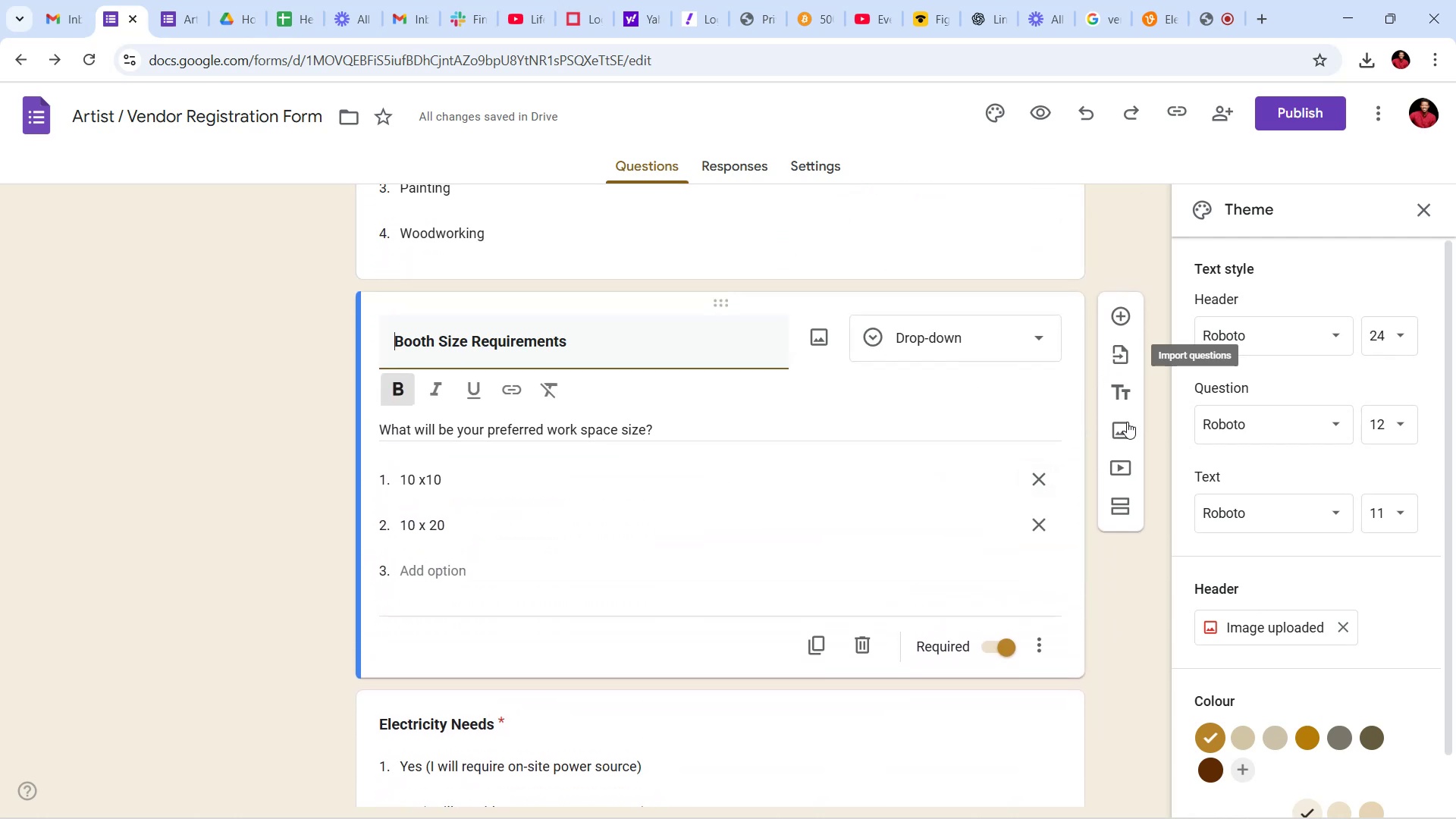 
left_click([1120, 437])
 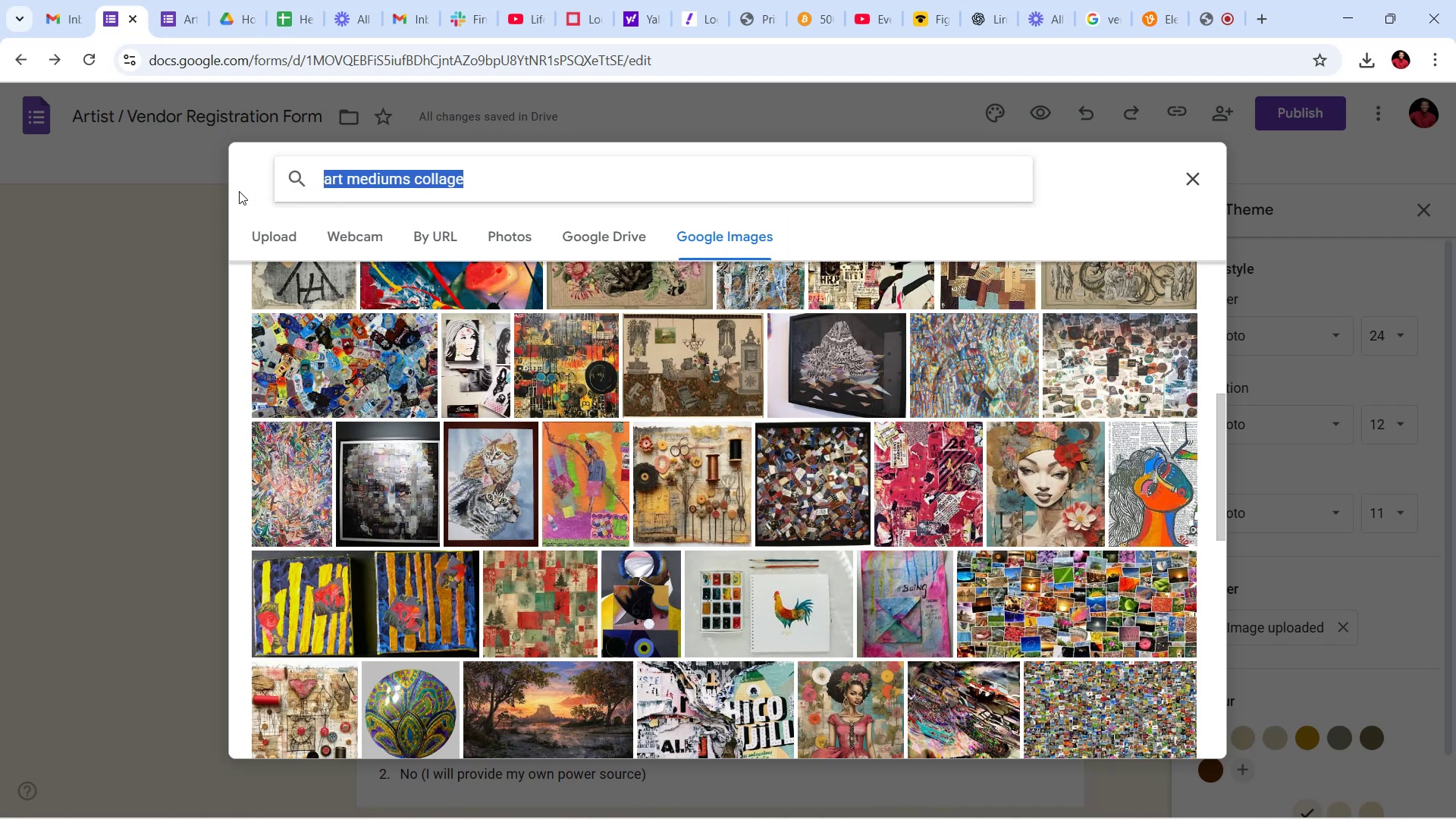 
type(10x10 booth size)
 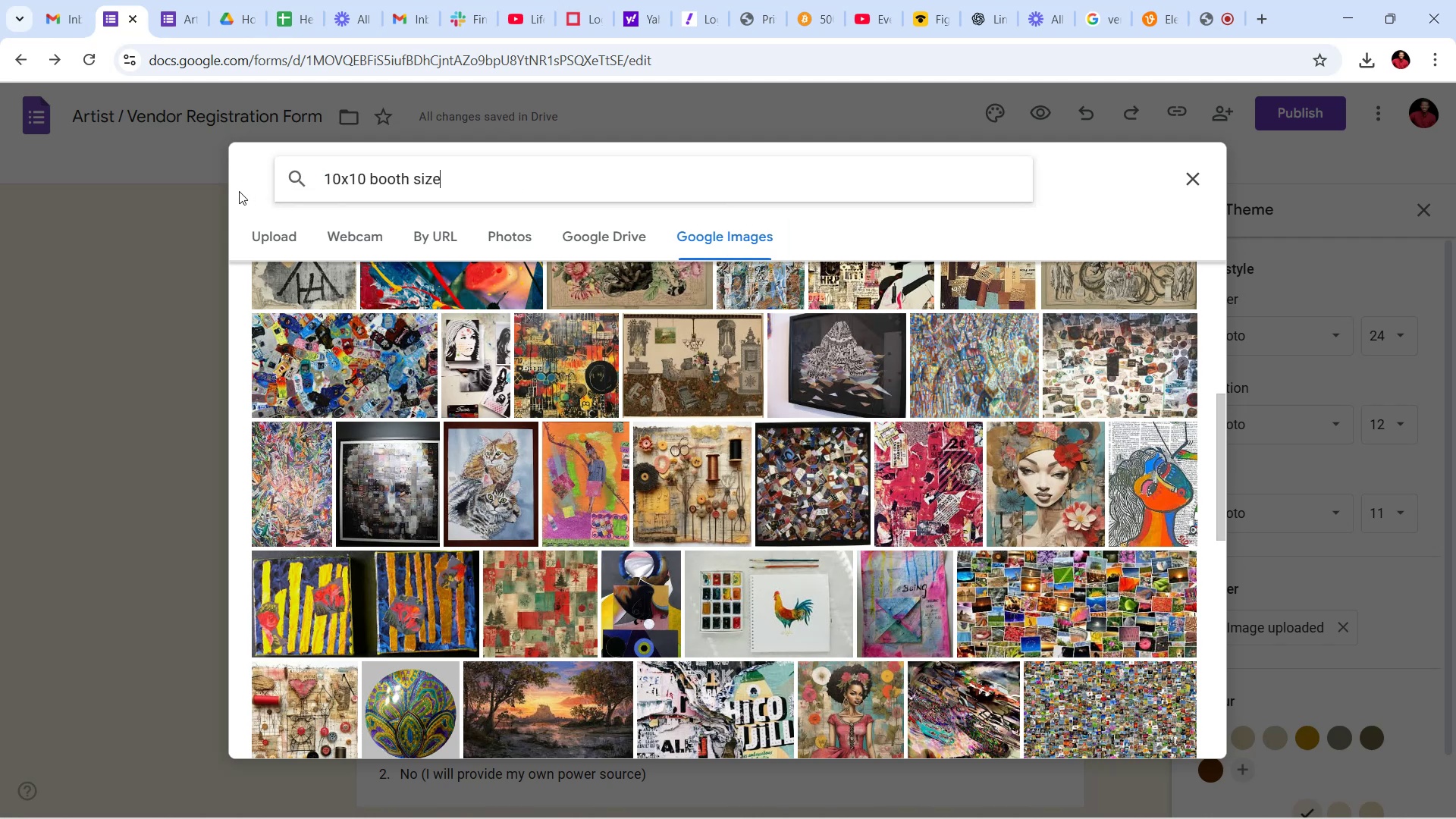 
key(Enter)
 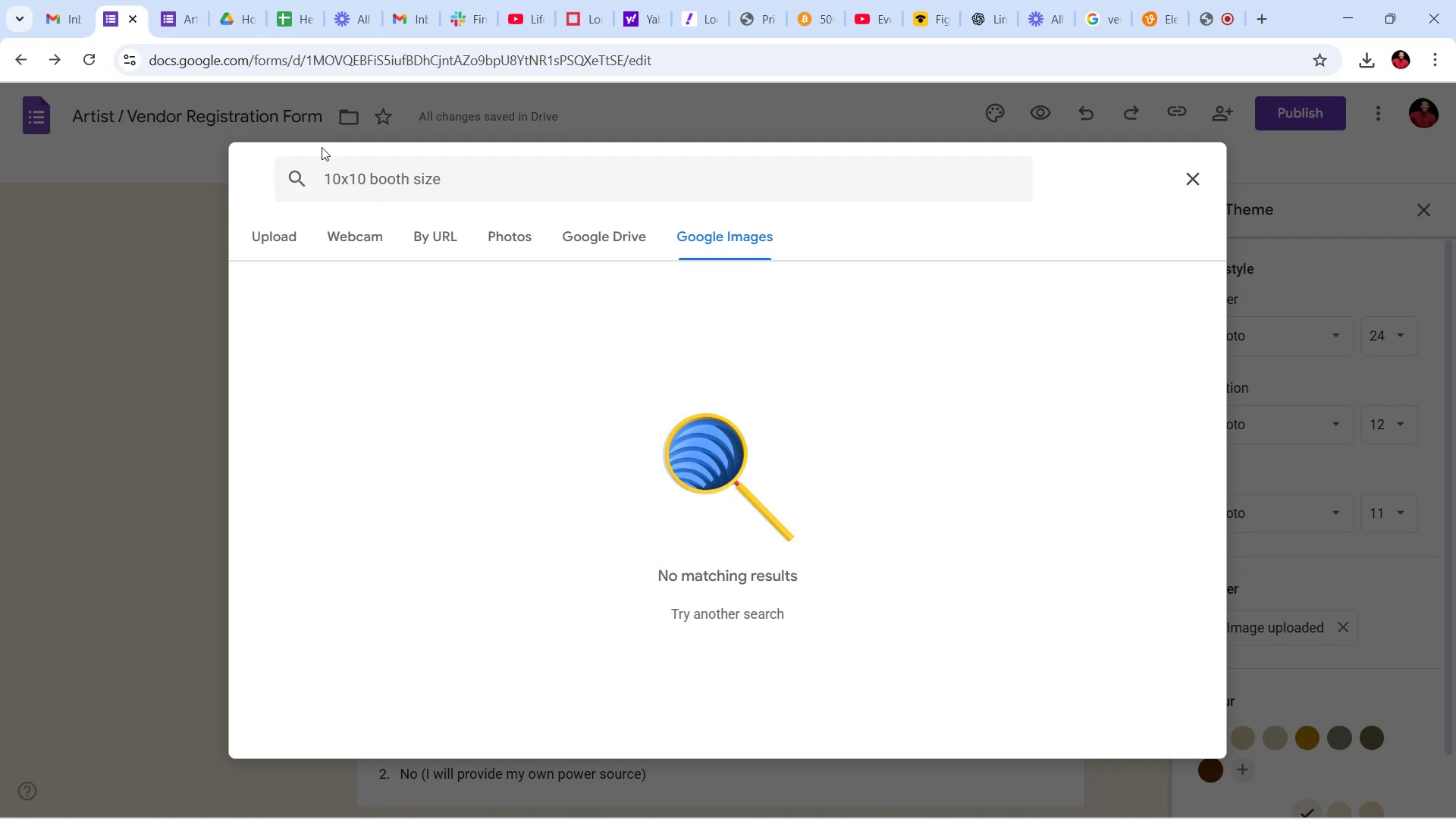 
left_click([456, 175])
 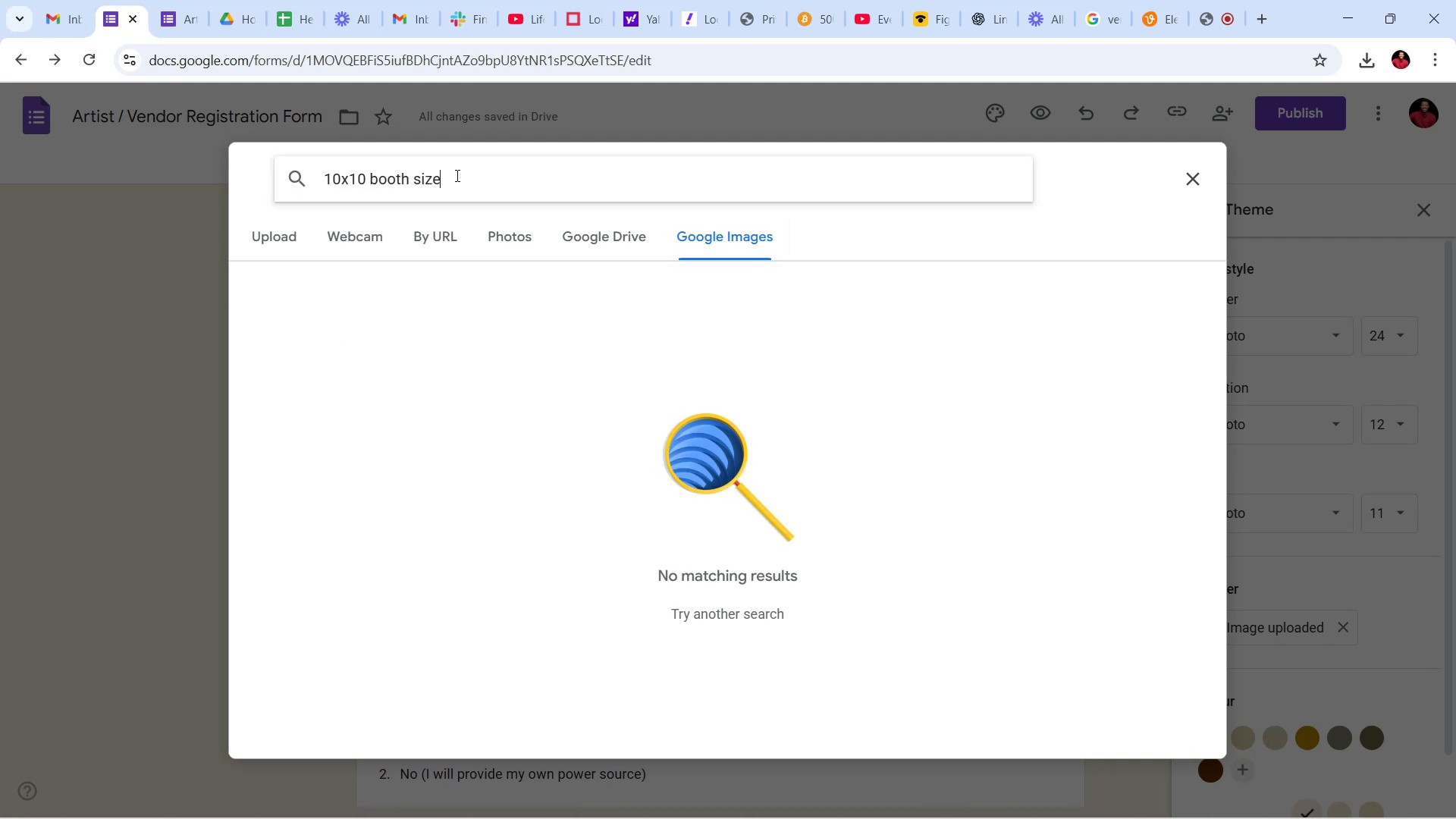 
key(Backspace)
key(Backspace)
key(Backspace)
key(Backspace)
type(sizes)
 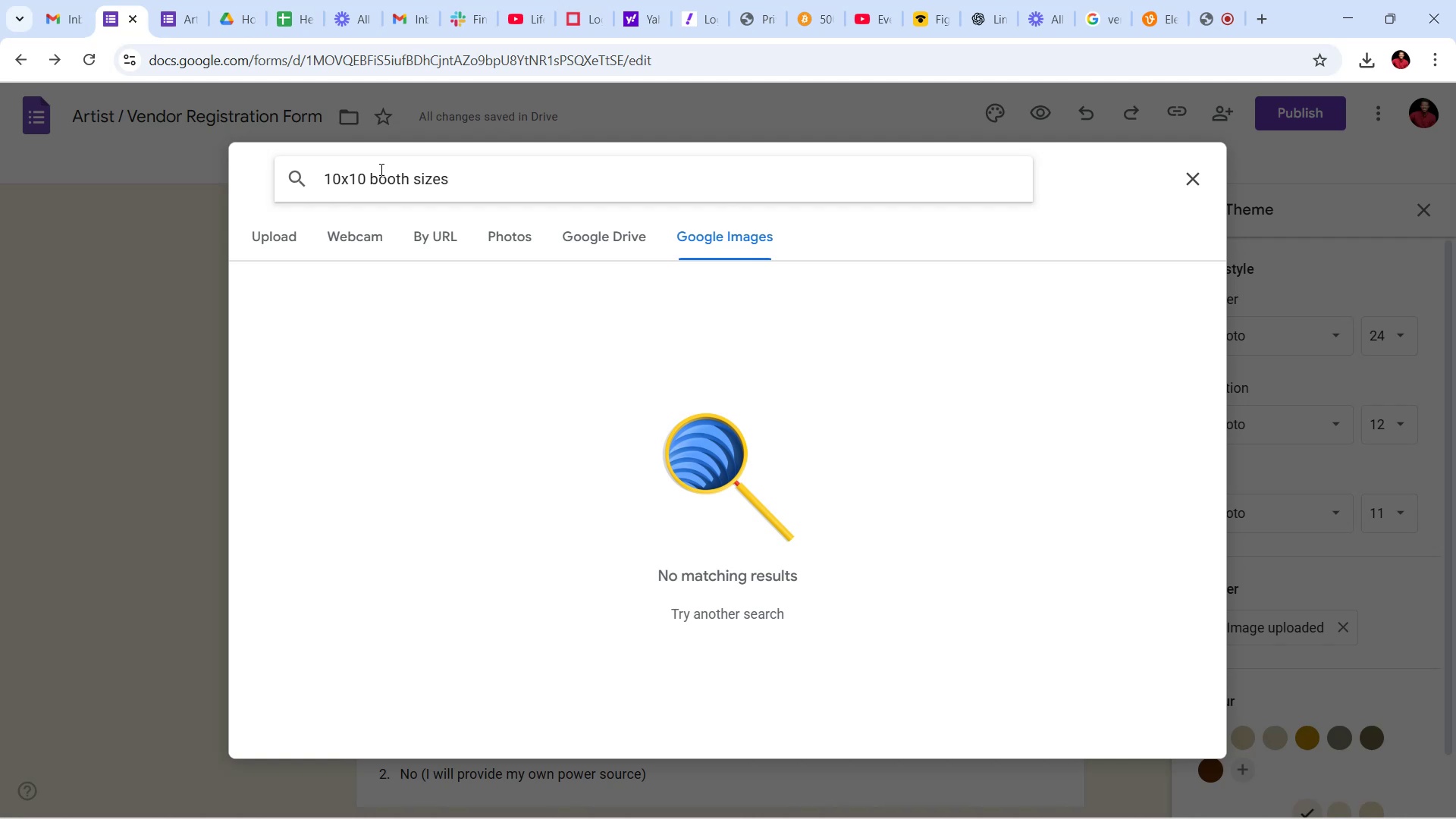 
left_click([367, 171])
 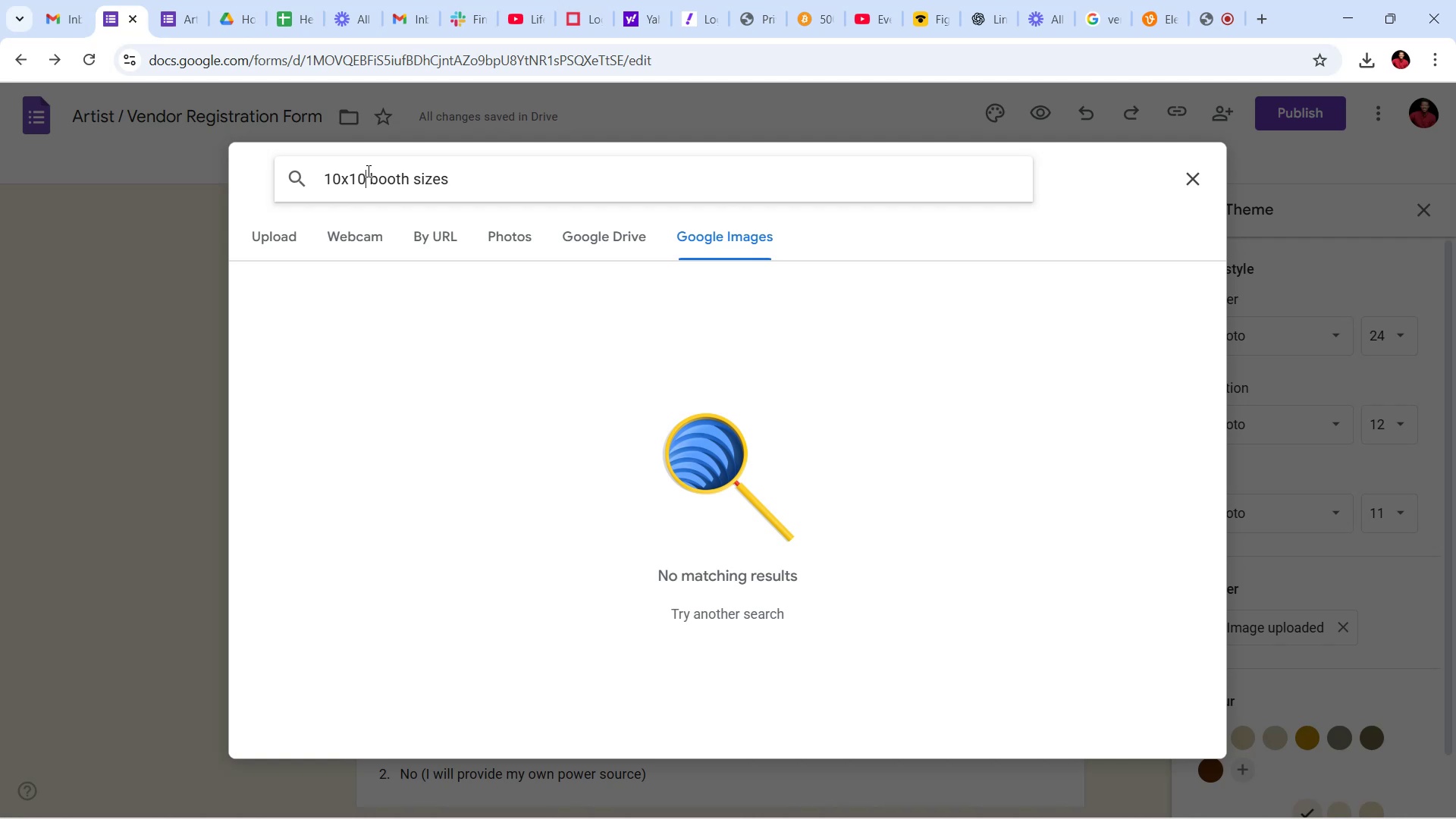 
key(Backspace)
 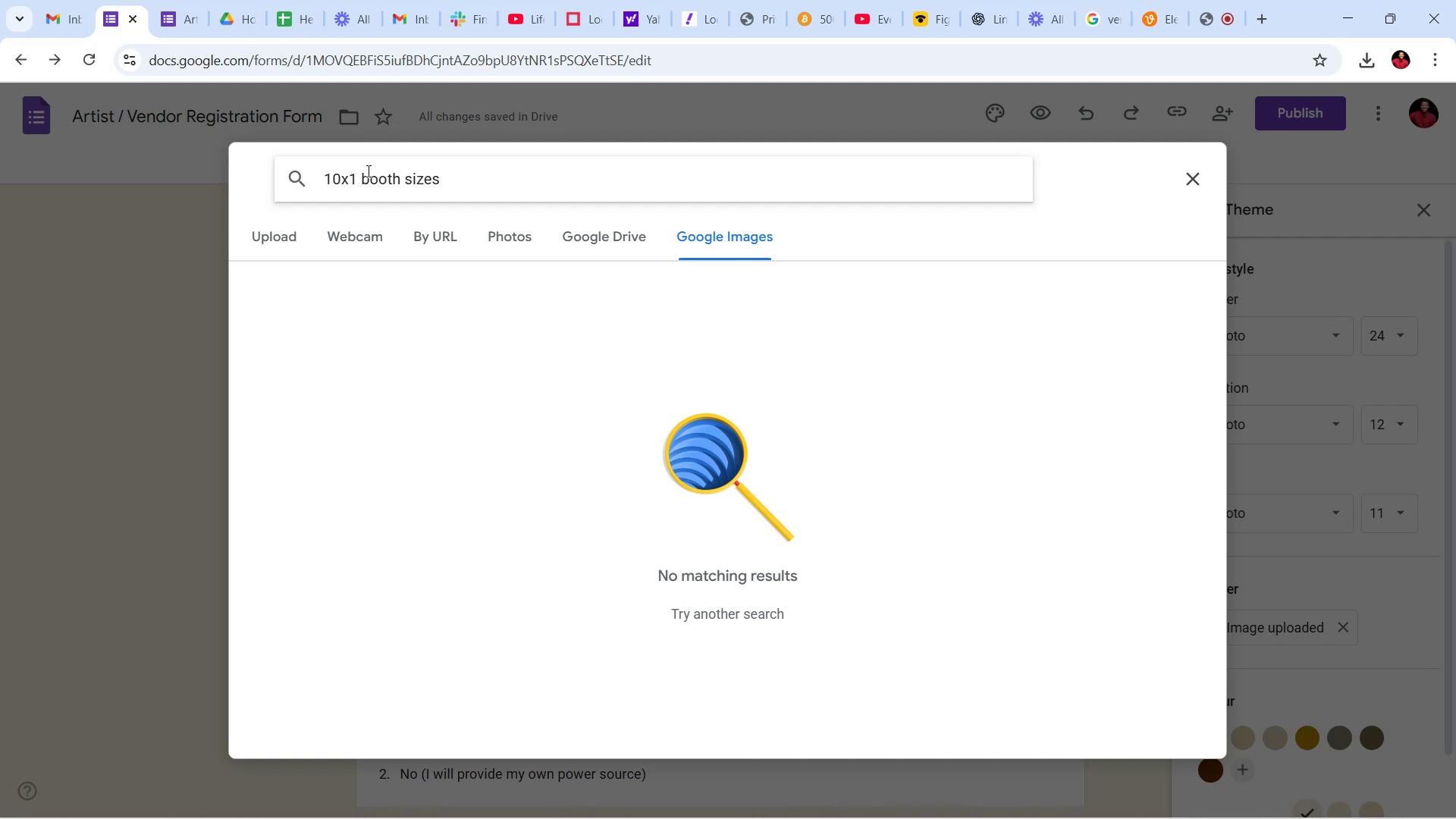 
key(Backspace)
 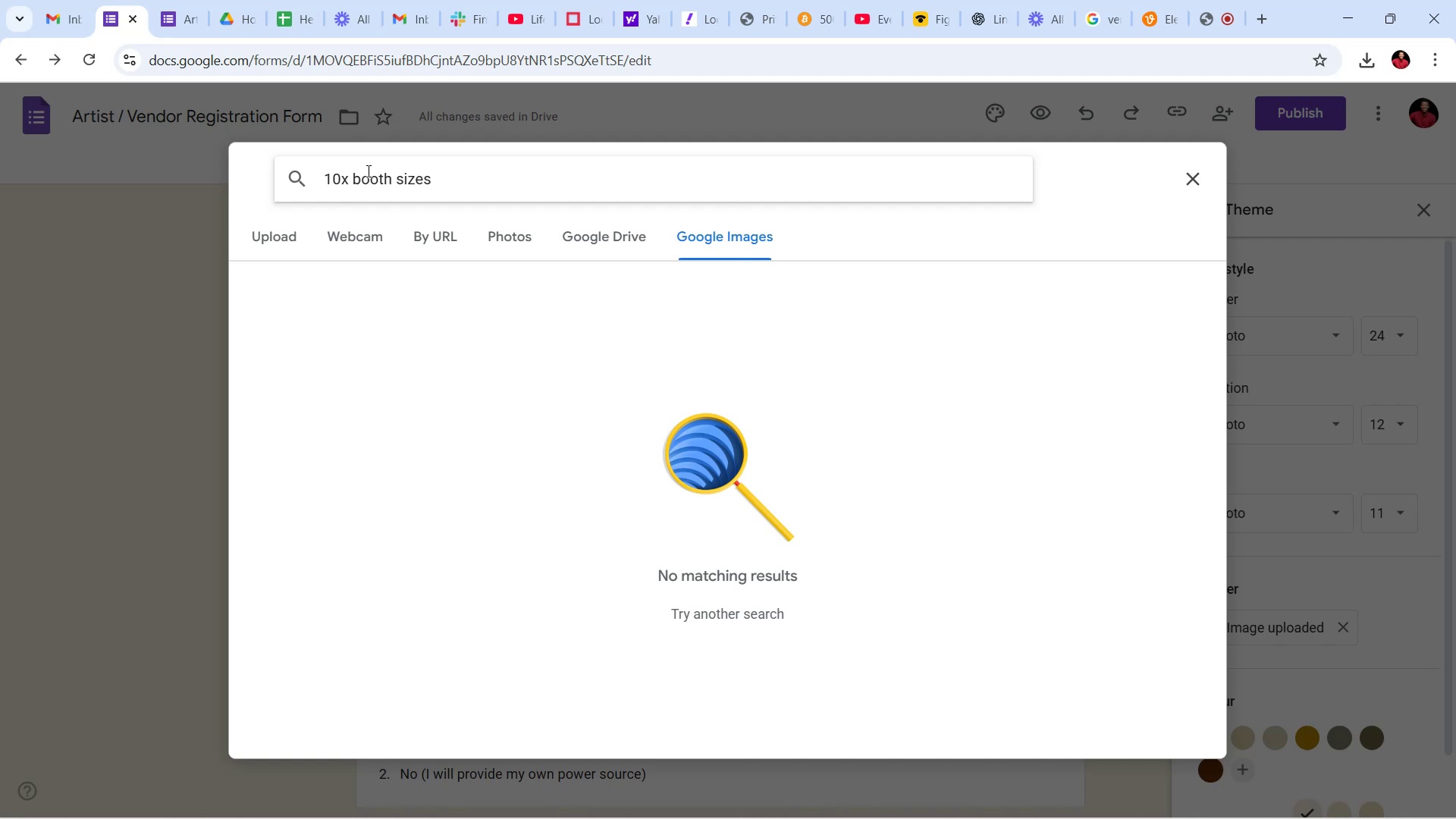 
key(Backspace)
 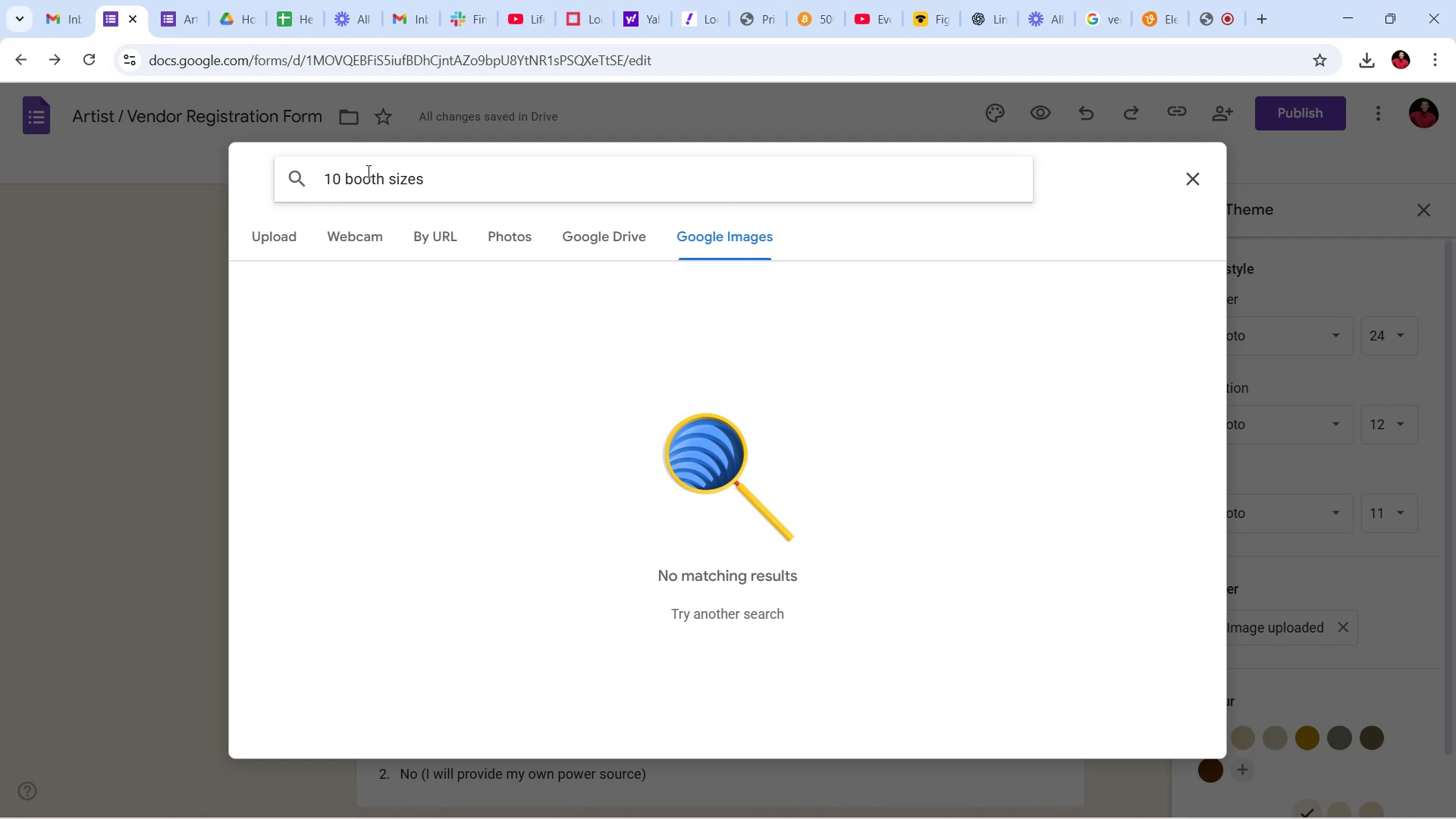 
key(Backspace)
 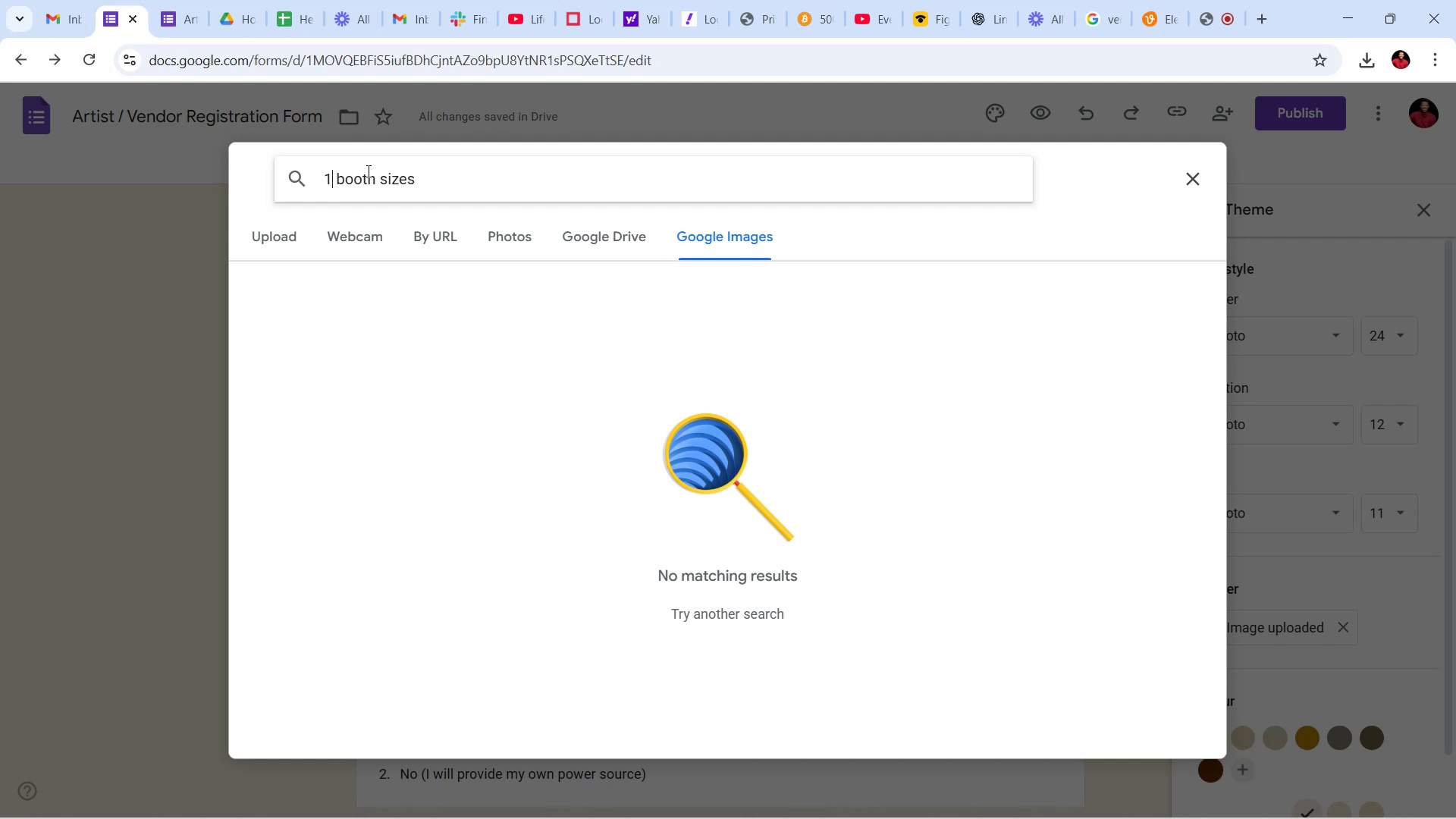 
key(Backspace)
 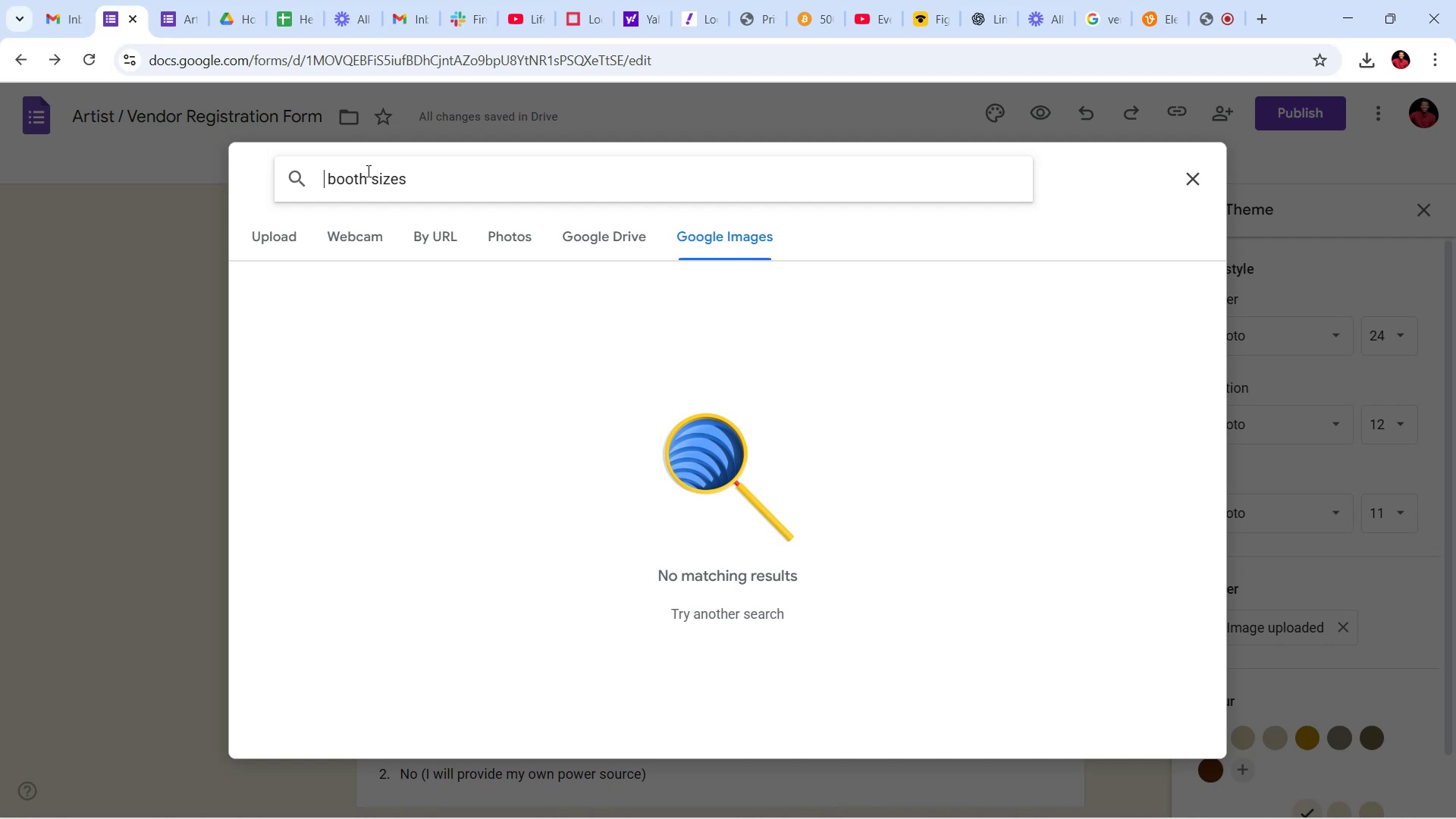 
key(Backspace)
 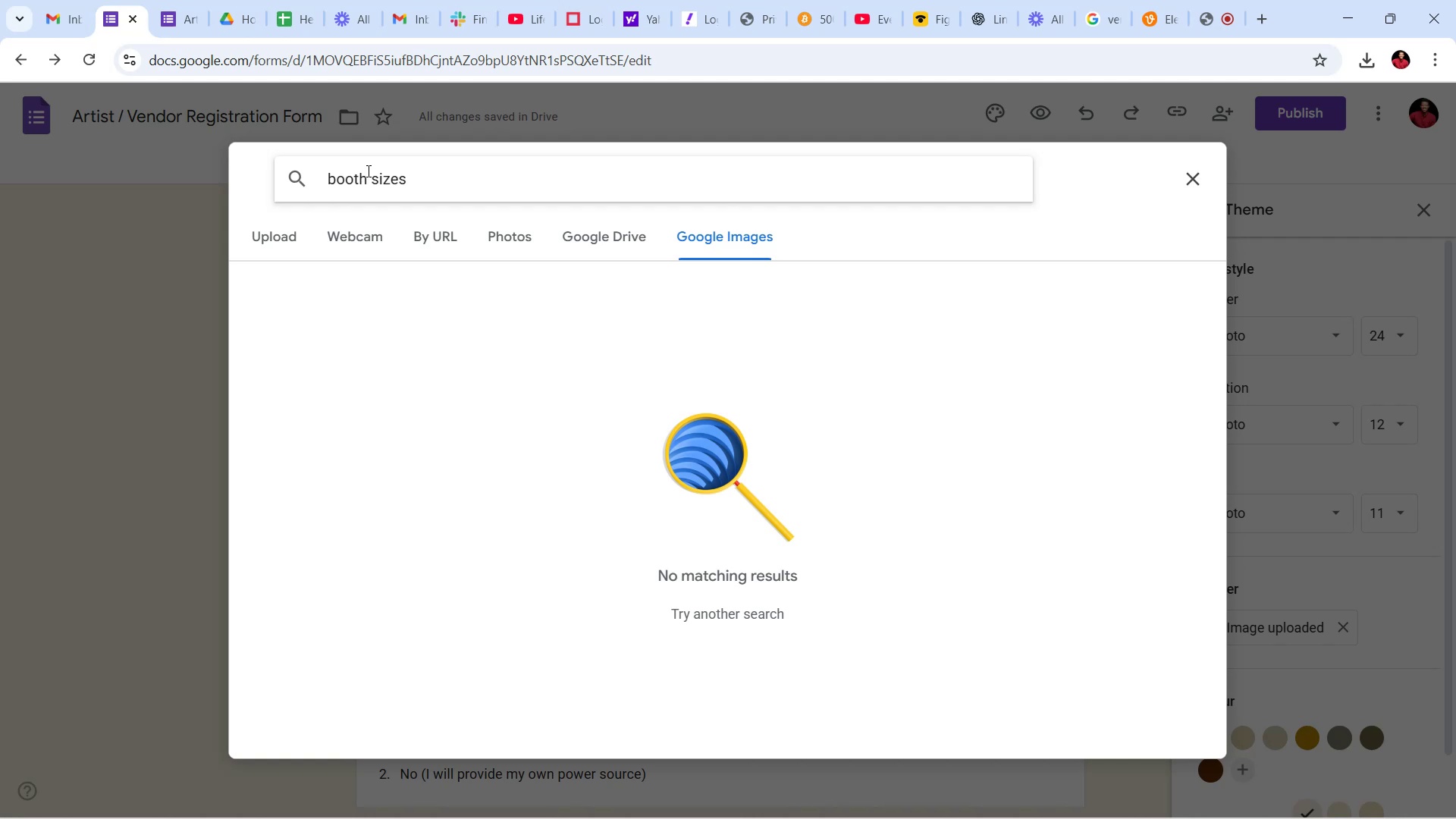 
key(ArrowRight)
 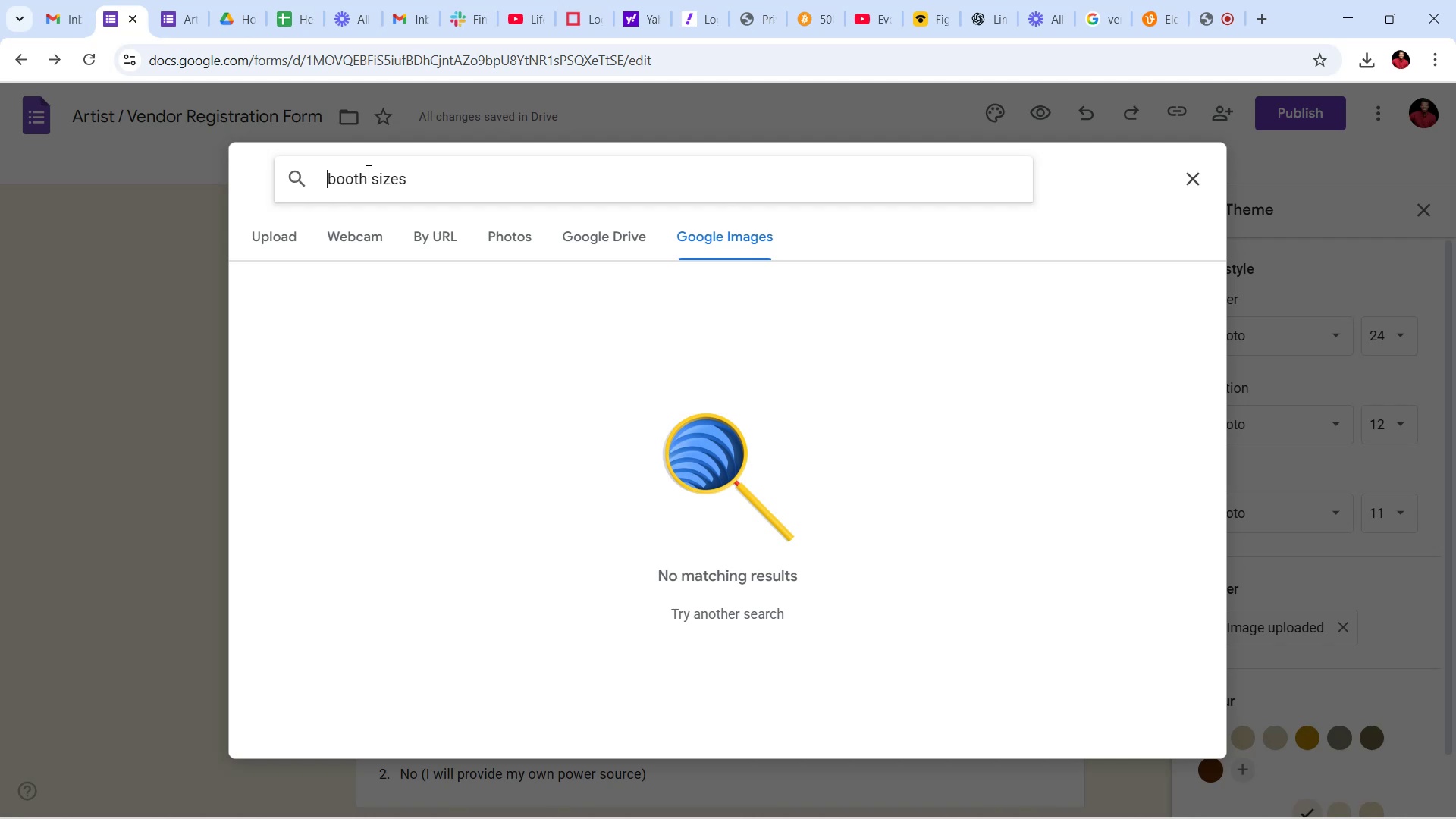 
key(Backspace)
 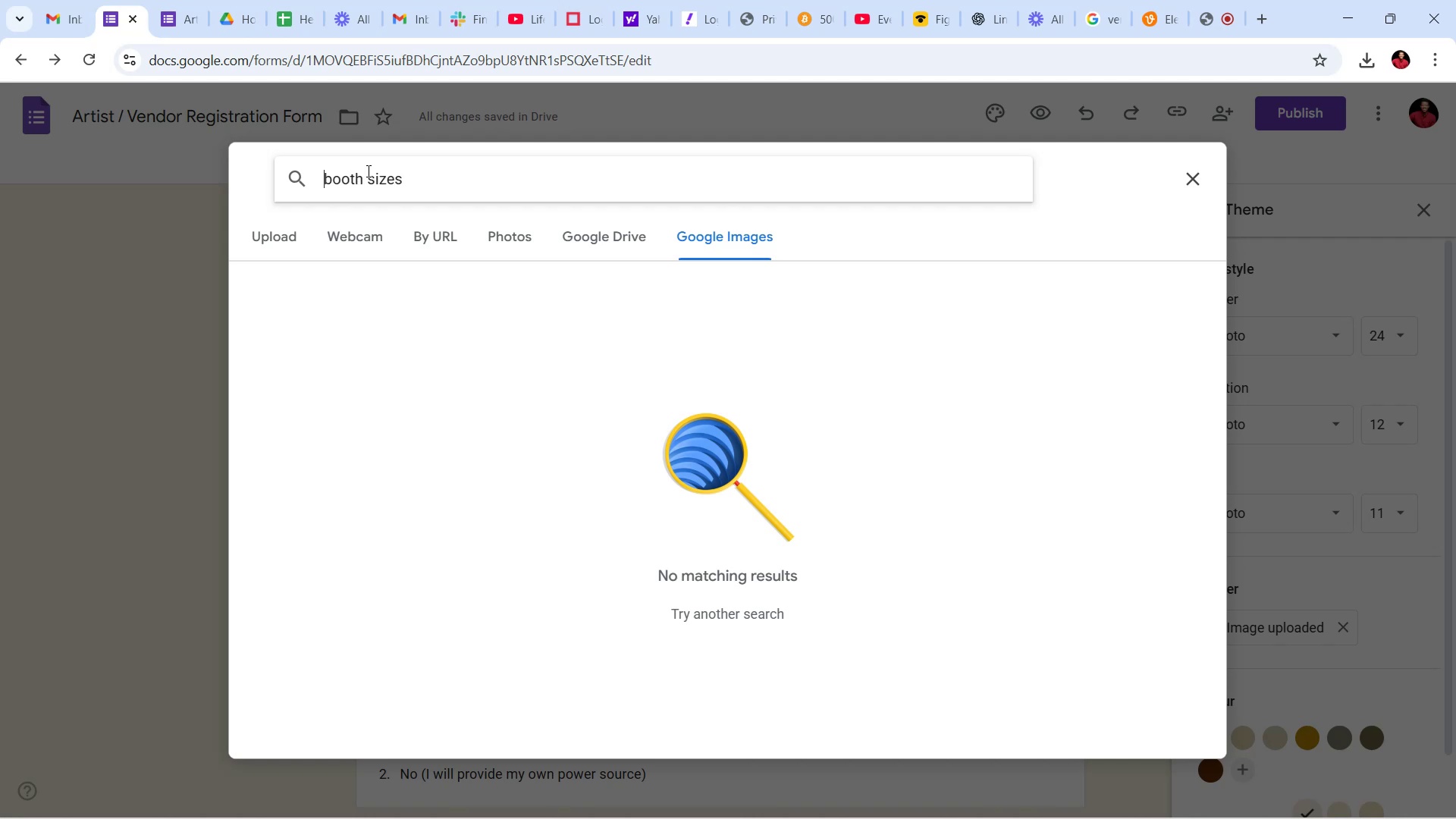 
key(Enter)
 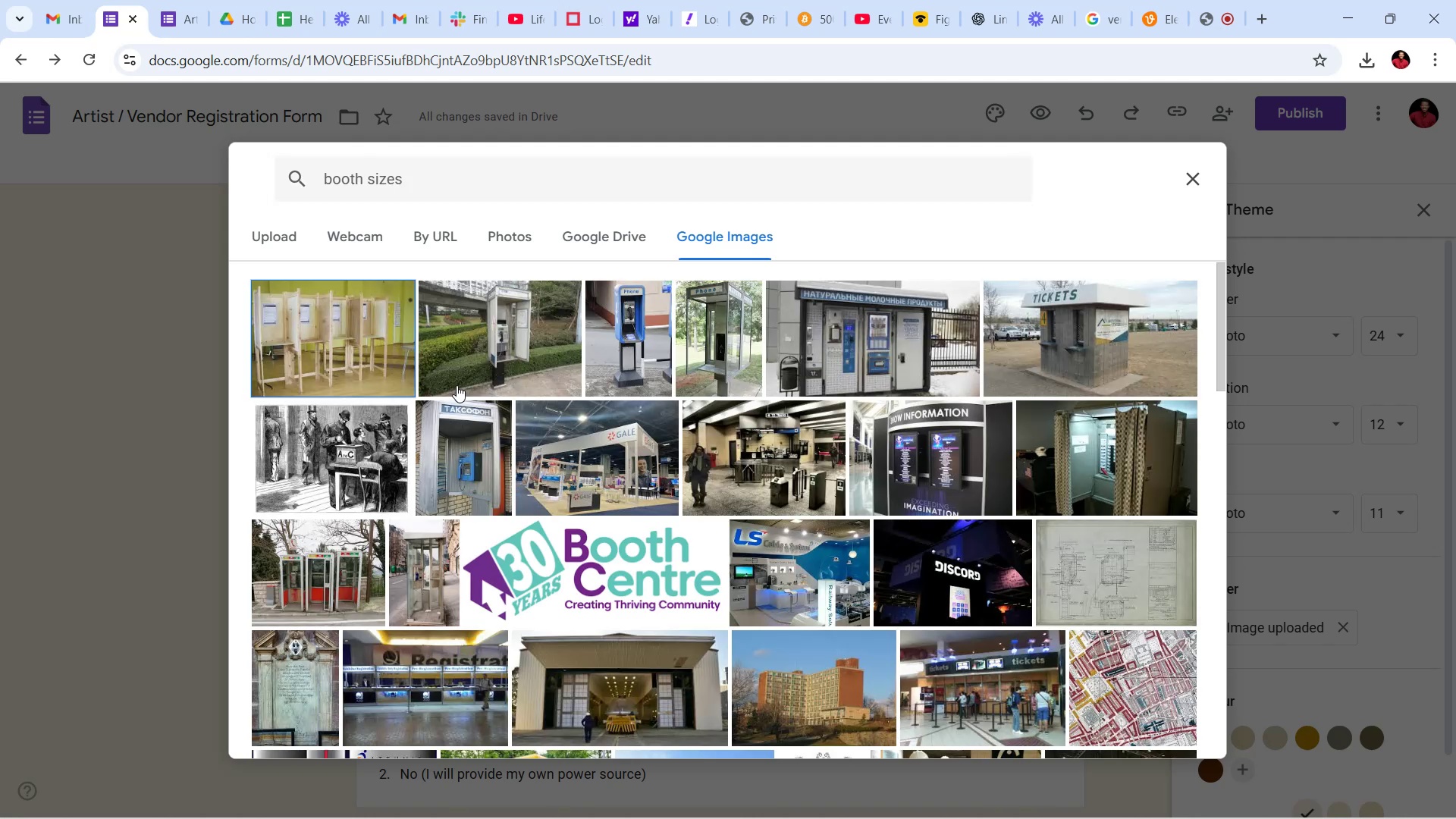 
scroll: coordinate [751, 396], scroll_direction: down, amount: 11.0
 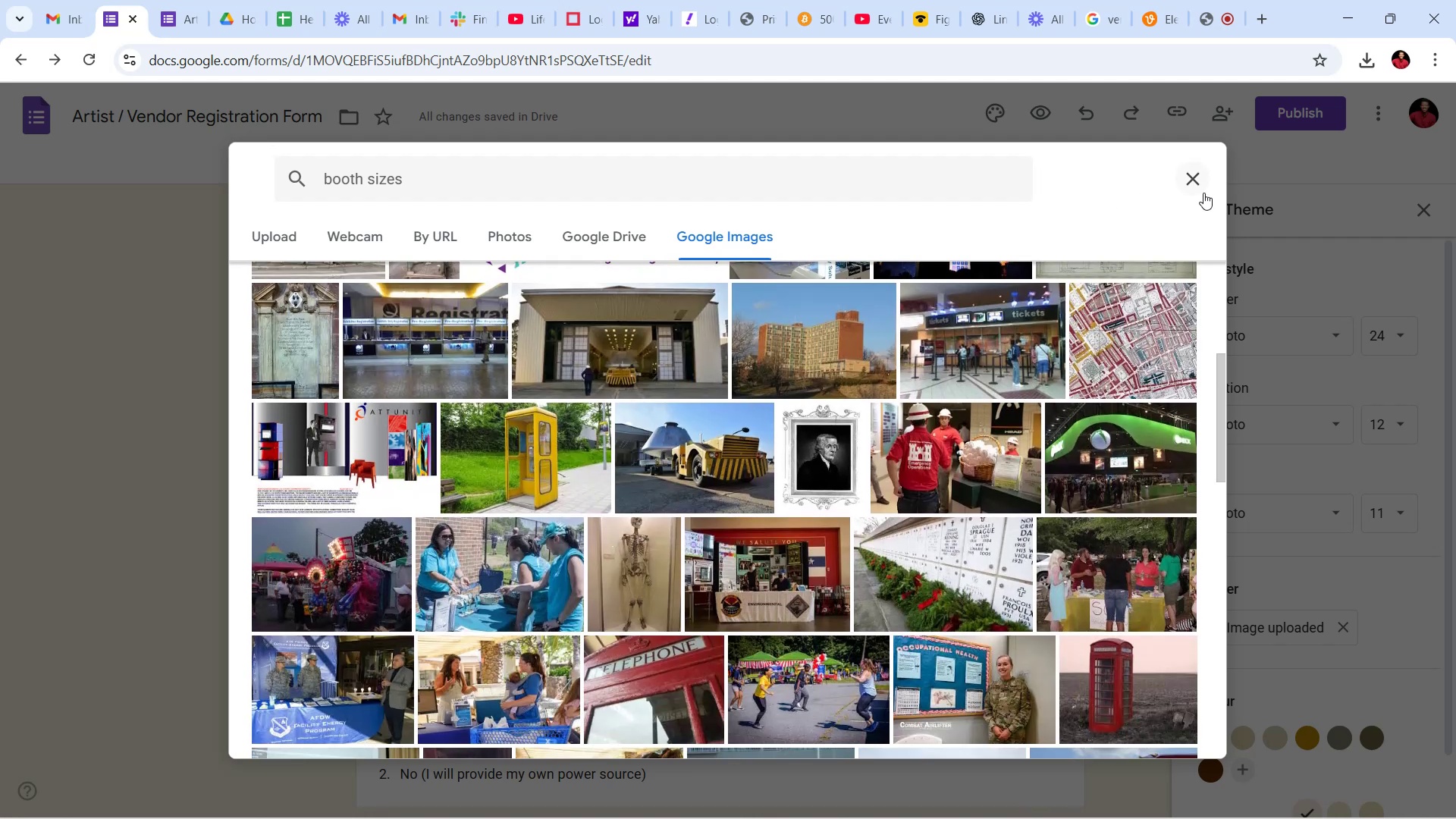 
left_click([1203, 183])
 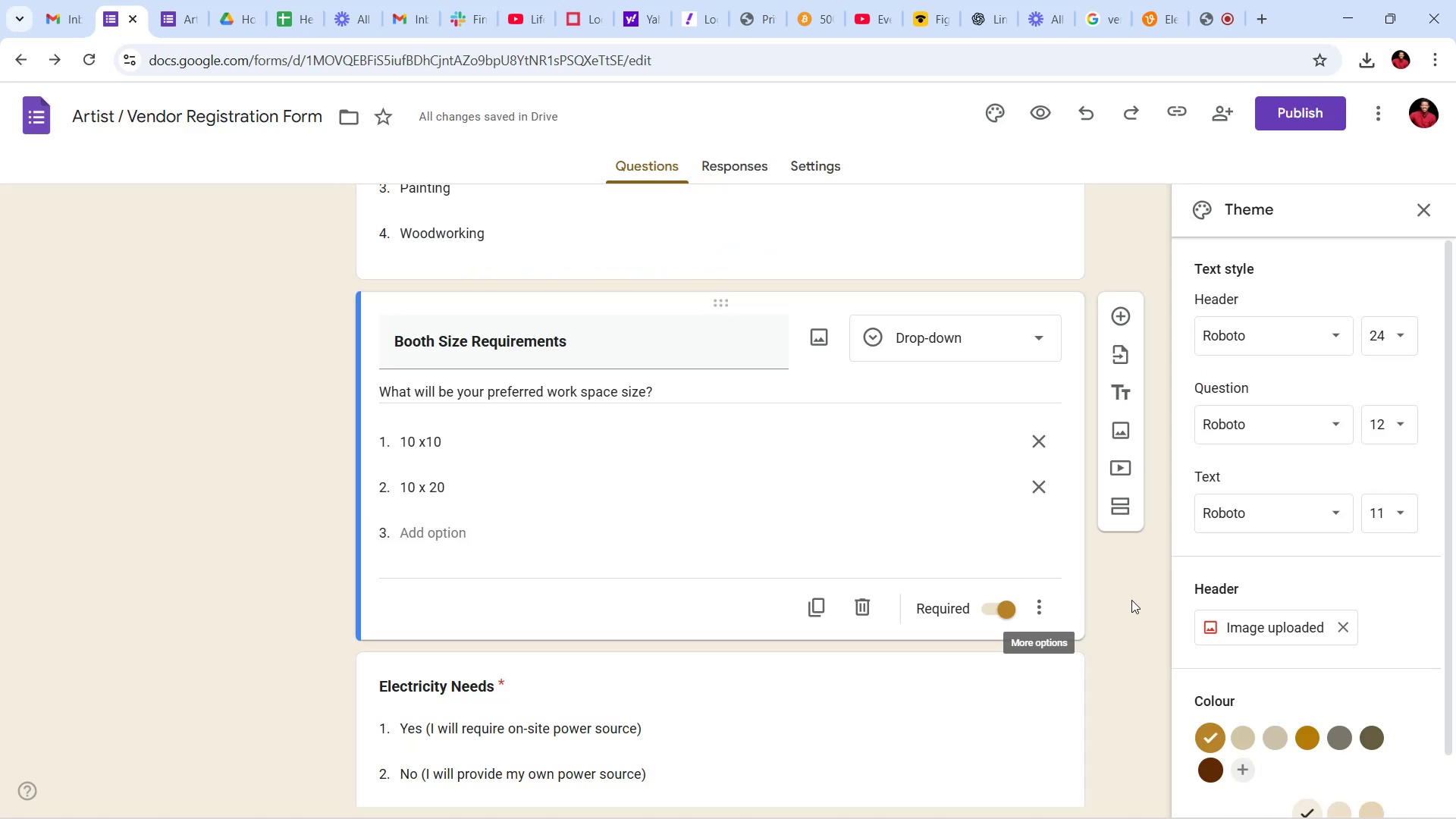 
left_click([1134, 600])
 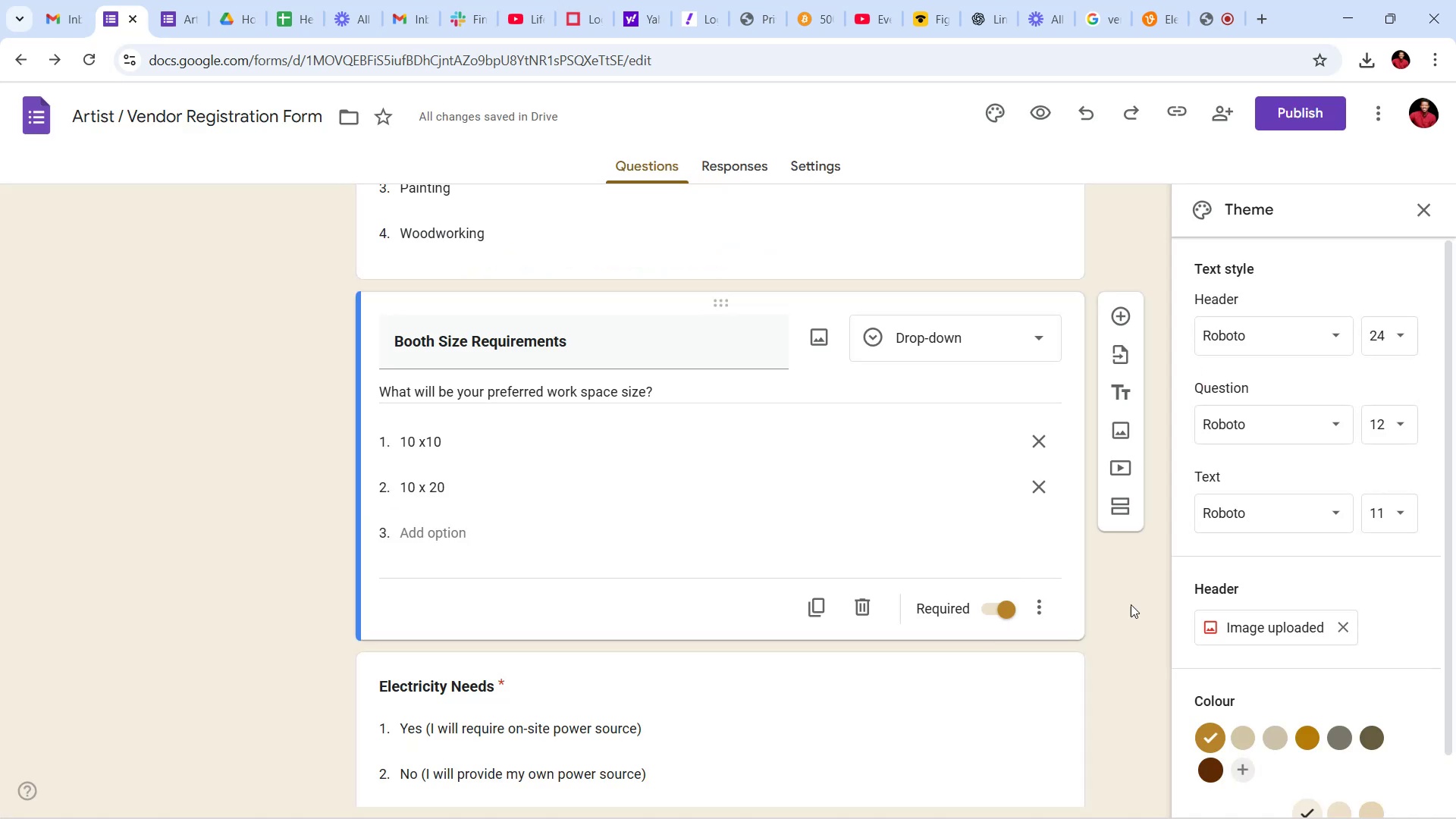 
scroll: coordinate [1112, 604], scroll_direction: down, amount: 12.0
 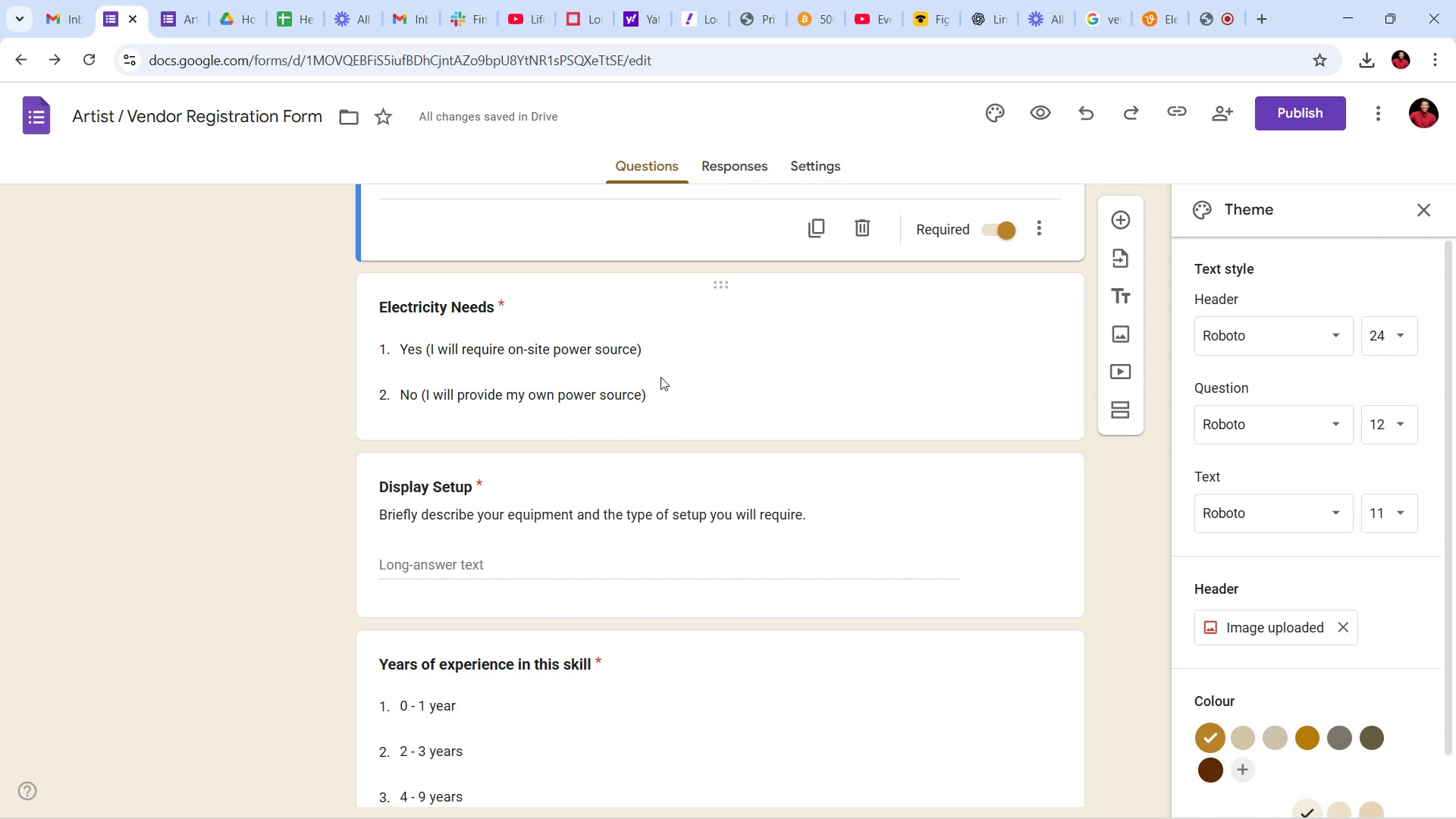 
wait(6.21)
 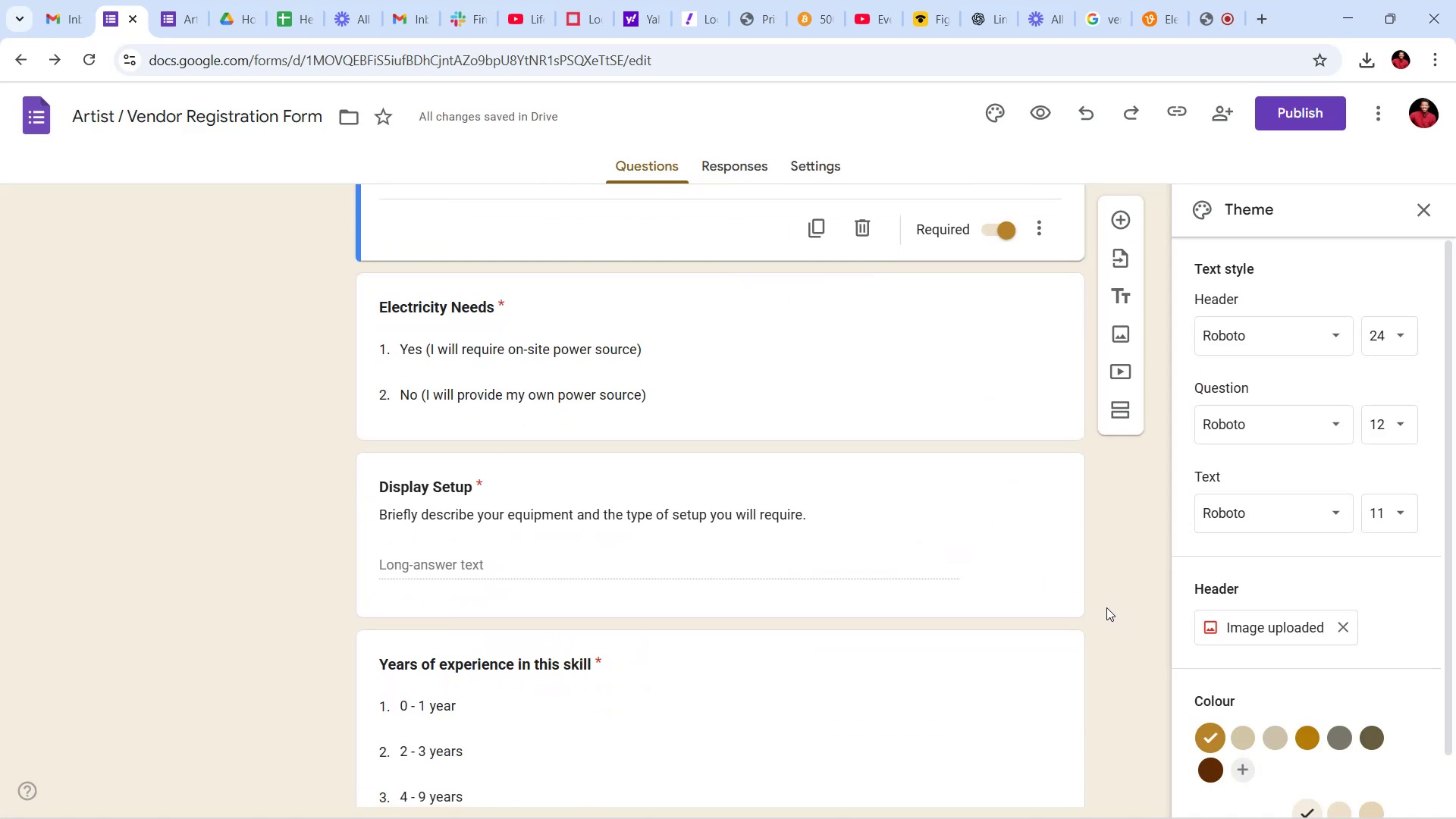 
left_click([164, 4])
 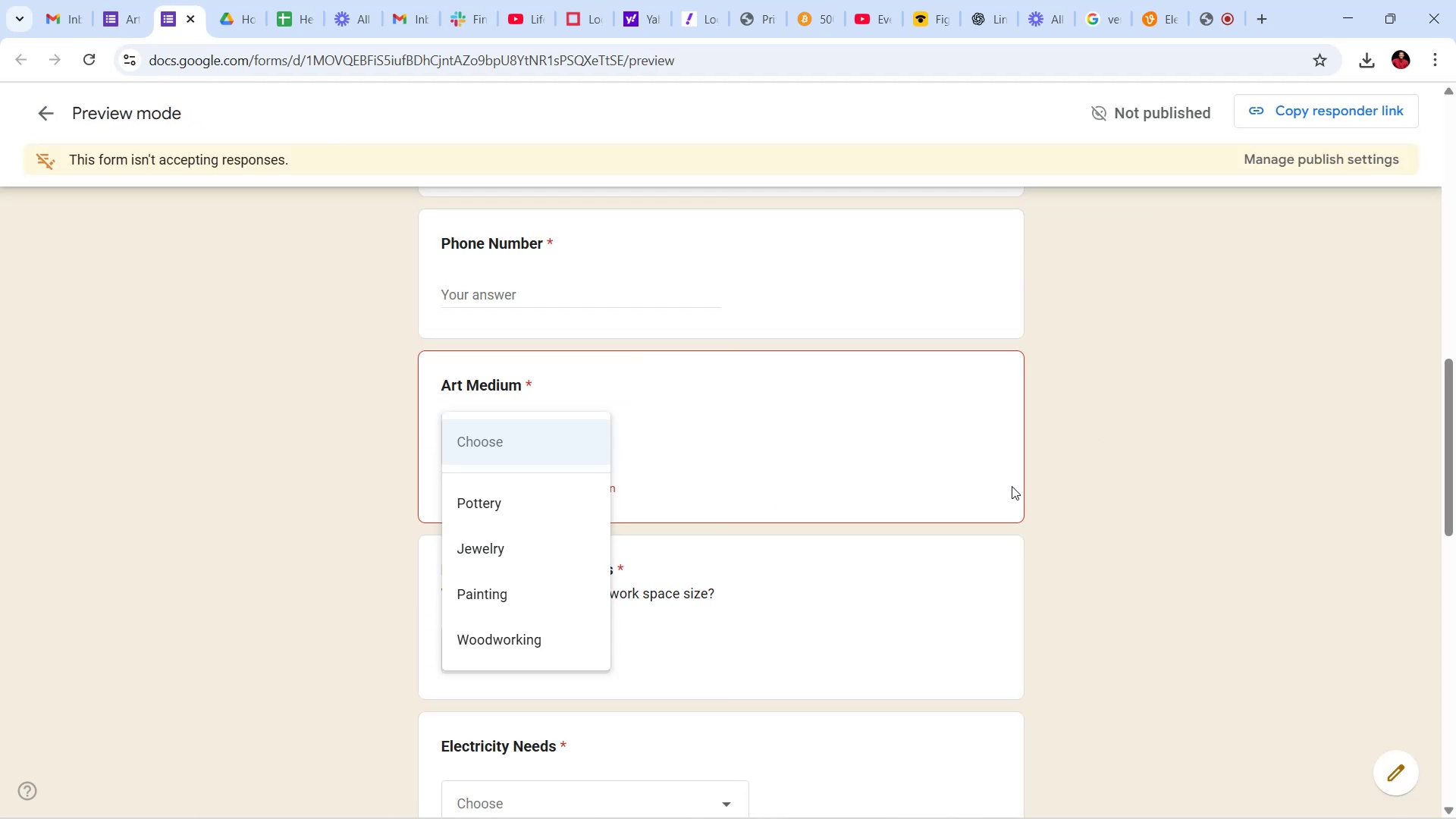 
left_click([1015, 486])
 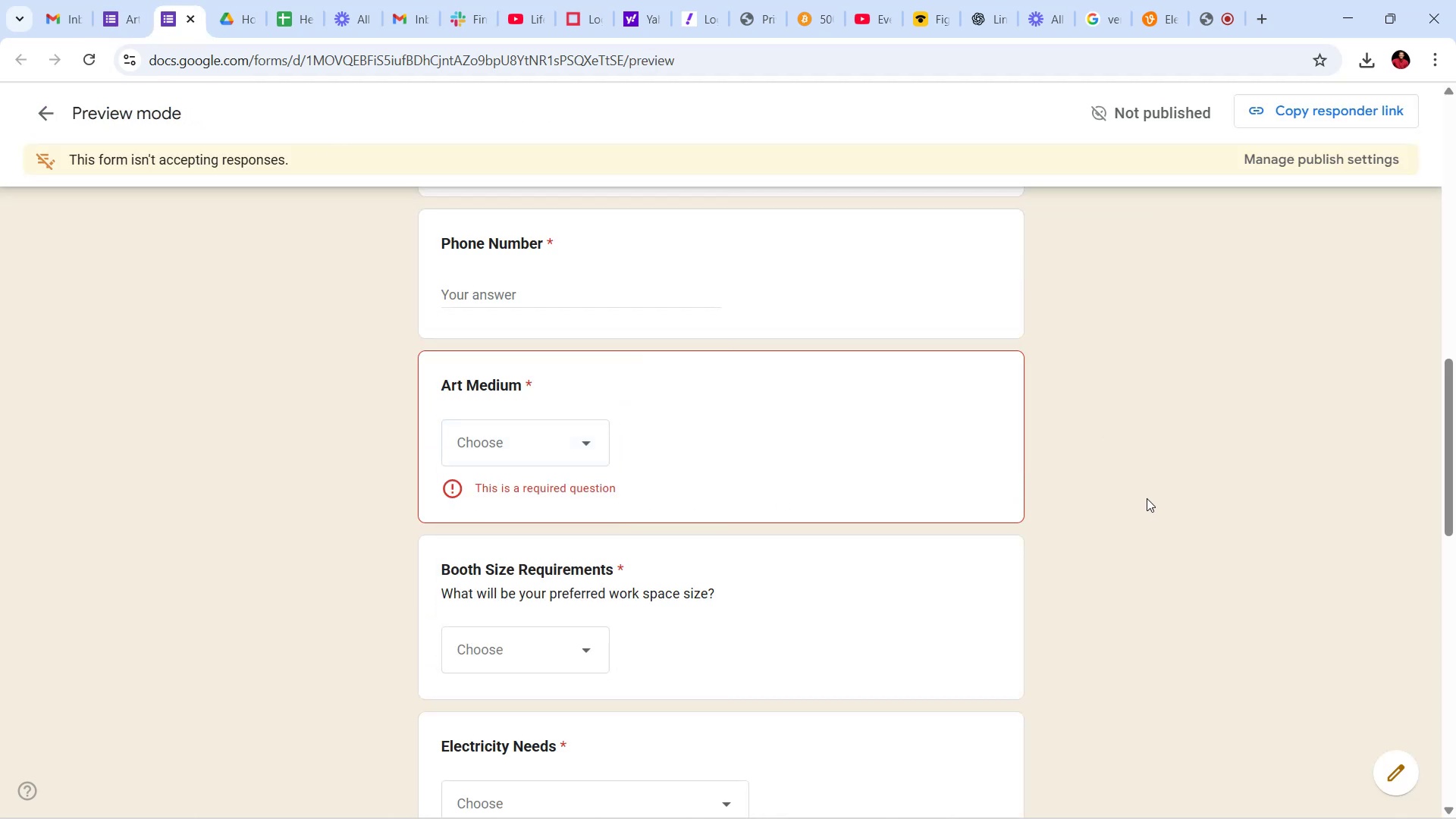 
scroll: coordinate [1156, 484], scroll_direction: down, amount: 10.0
 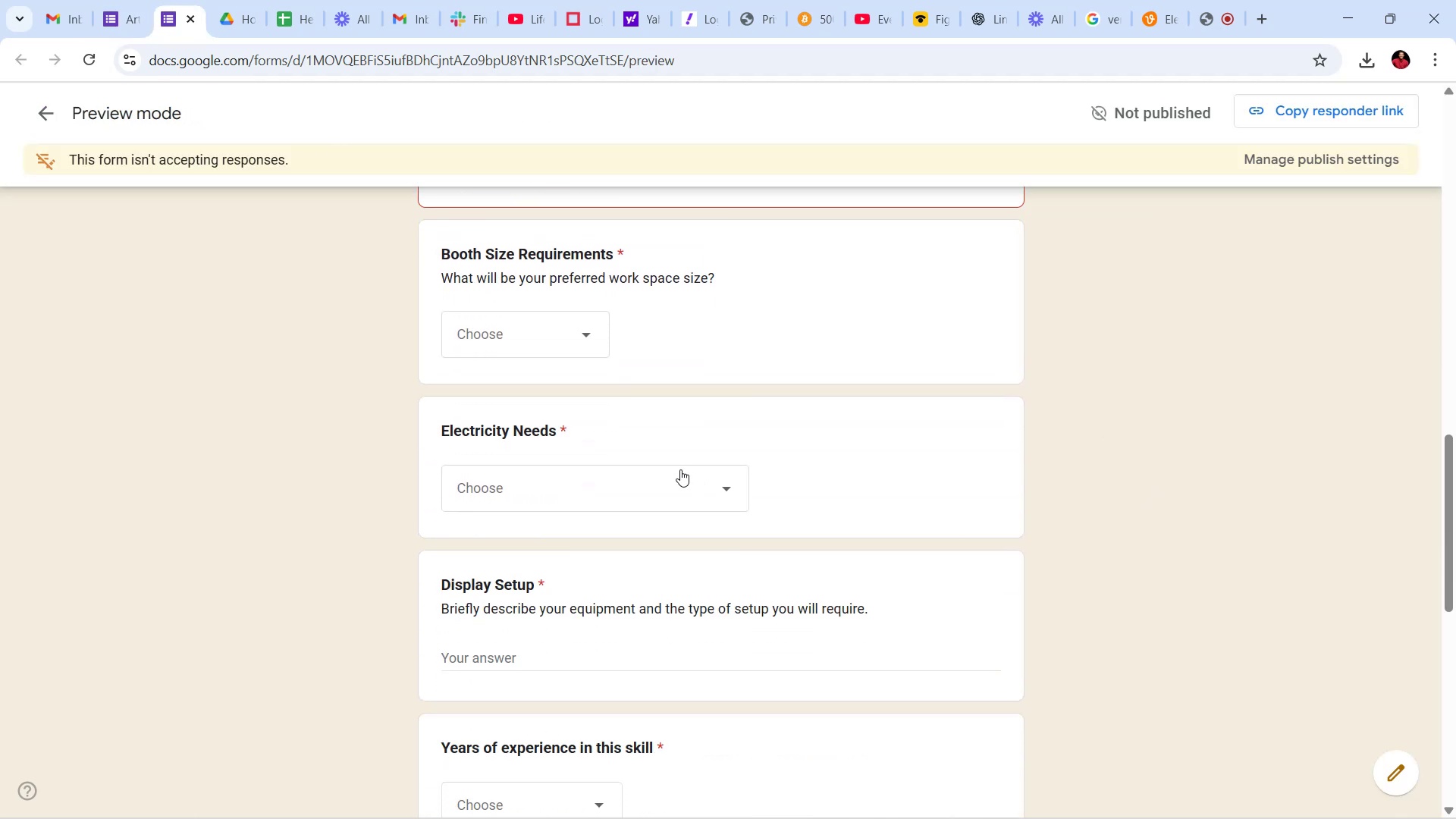 
left_click([676, 468])
 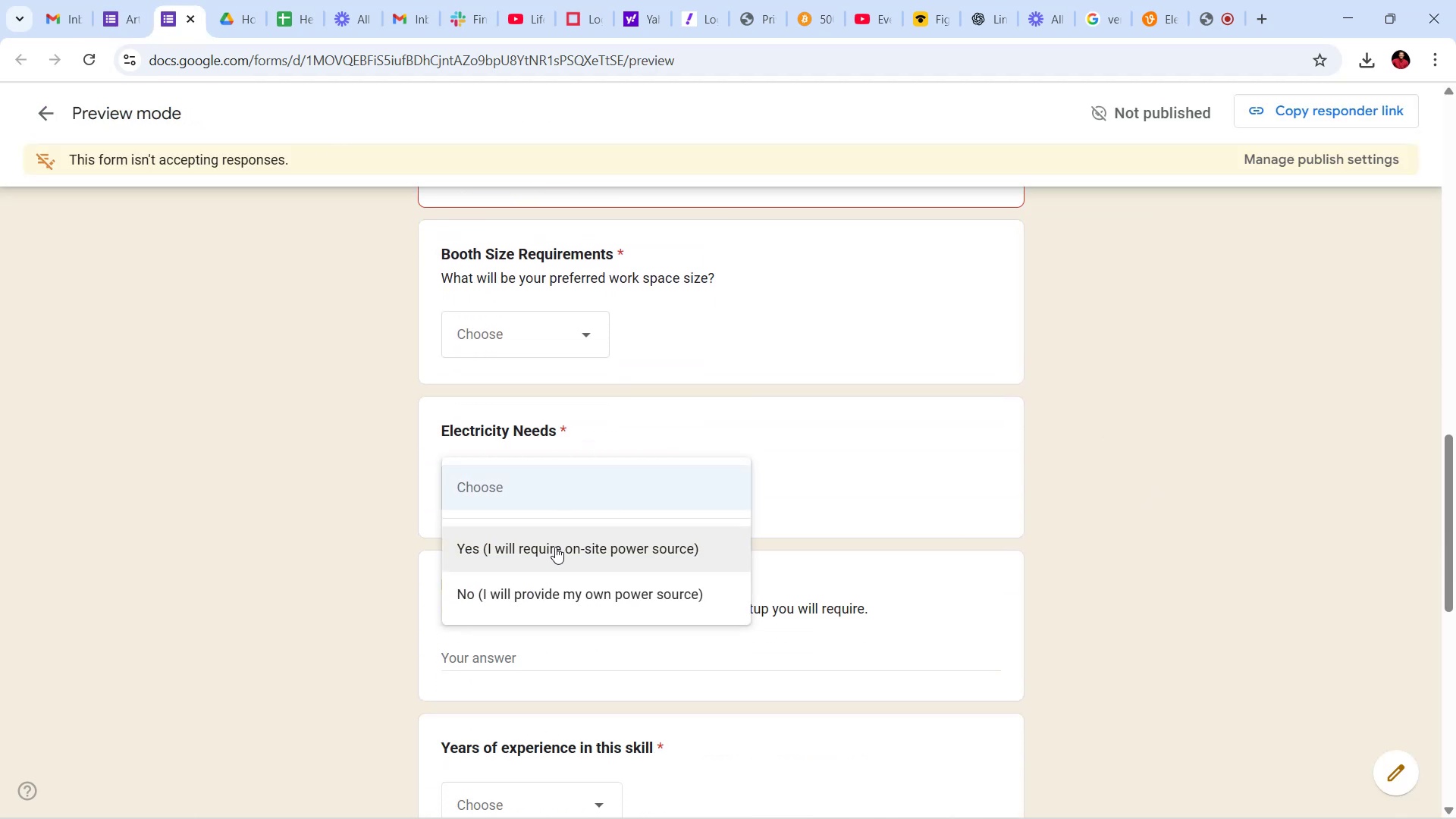 
left_click([555, 547])
 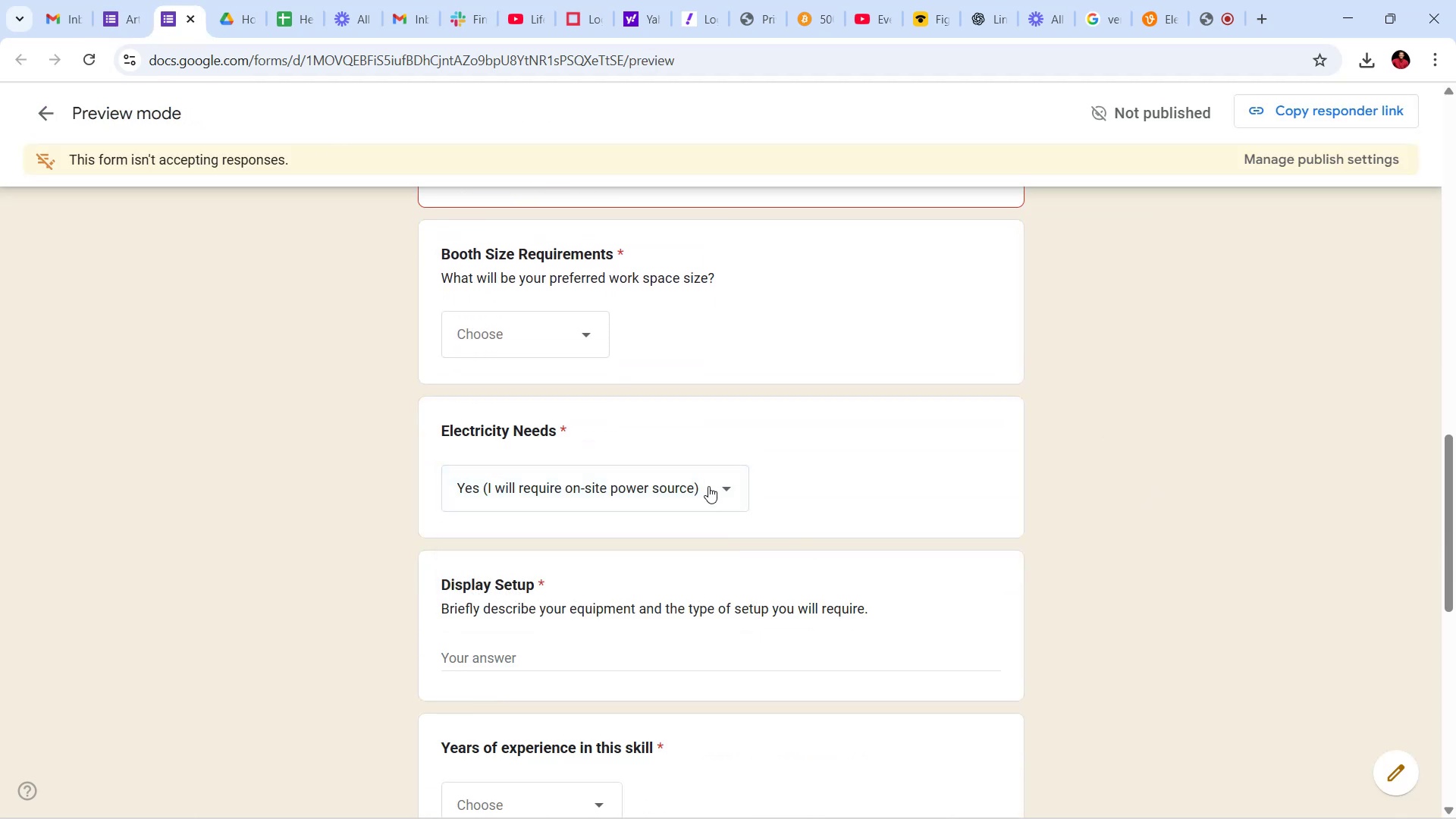 
left_click([701, 489])
 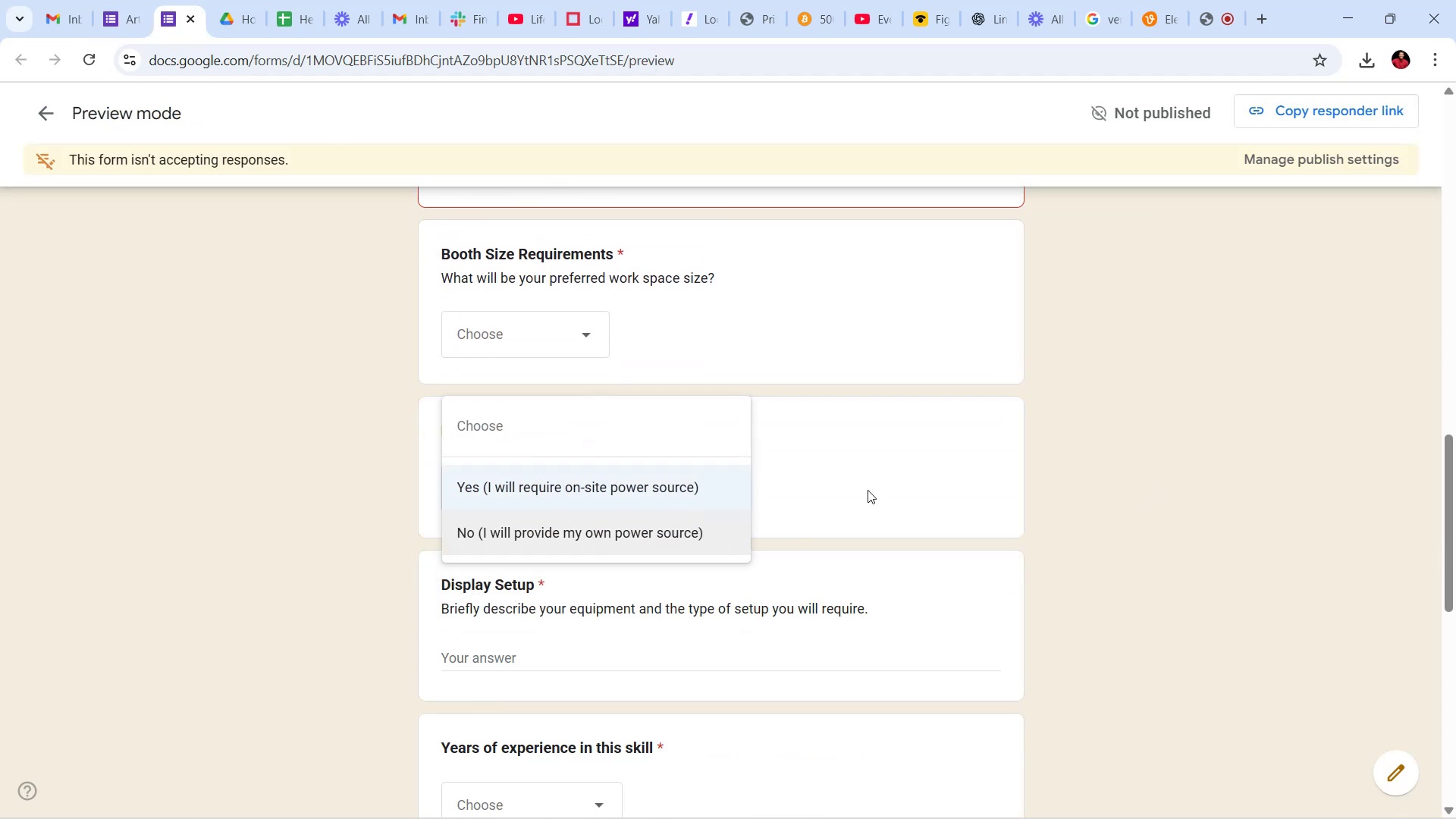 
left_click([912, 460])
 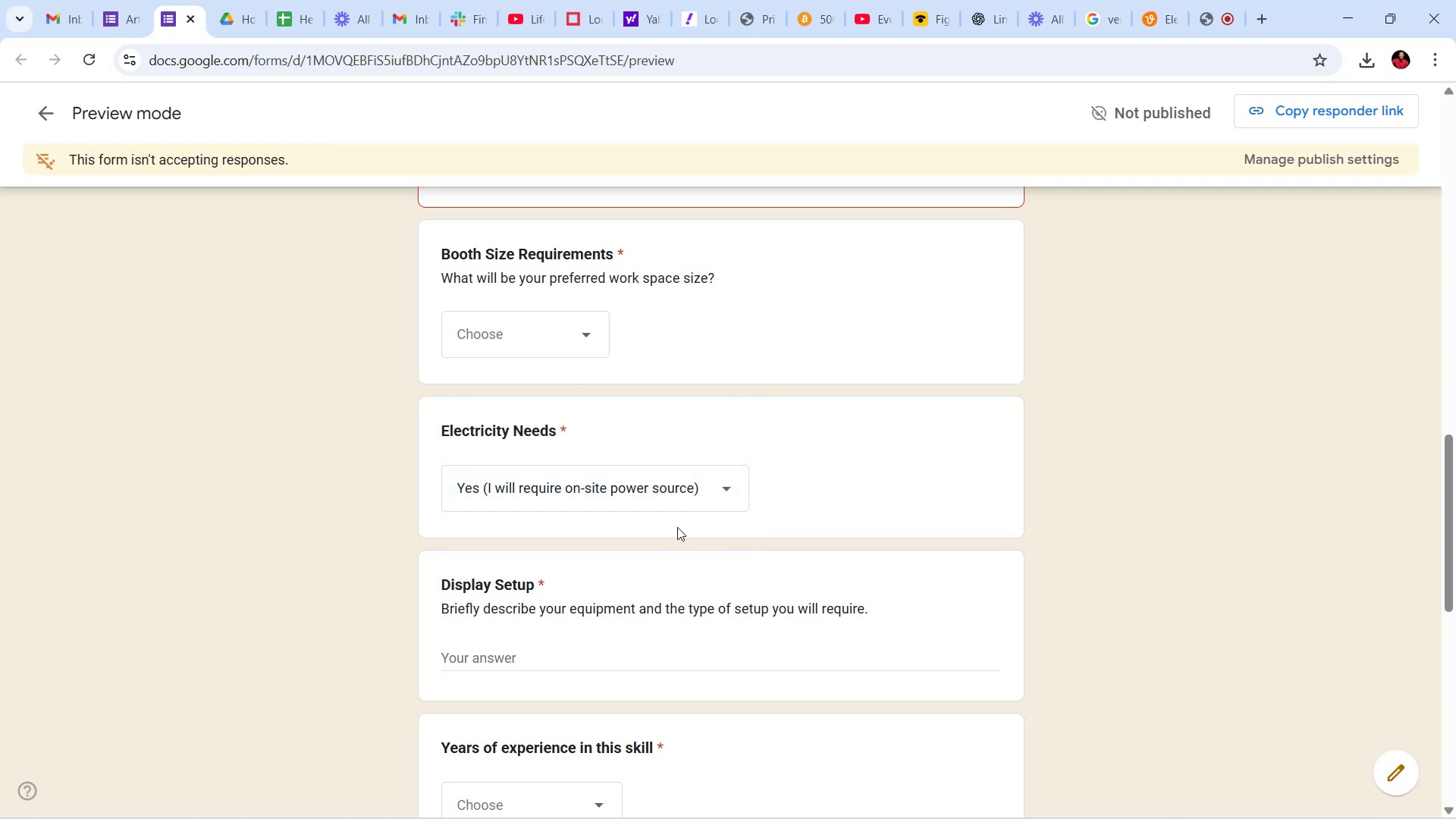 
left_click([641, 490])
 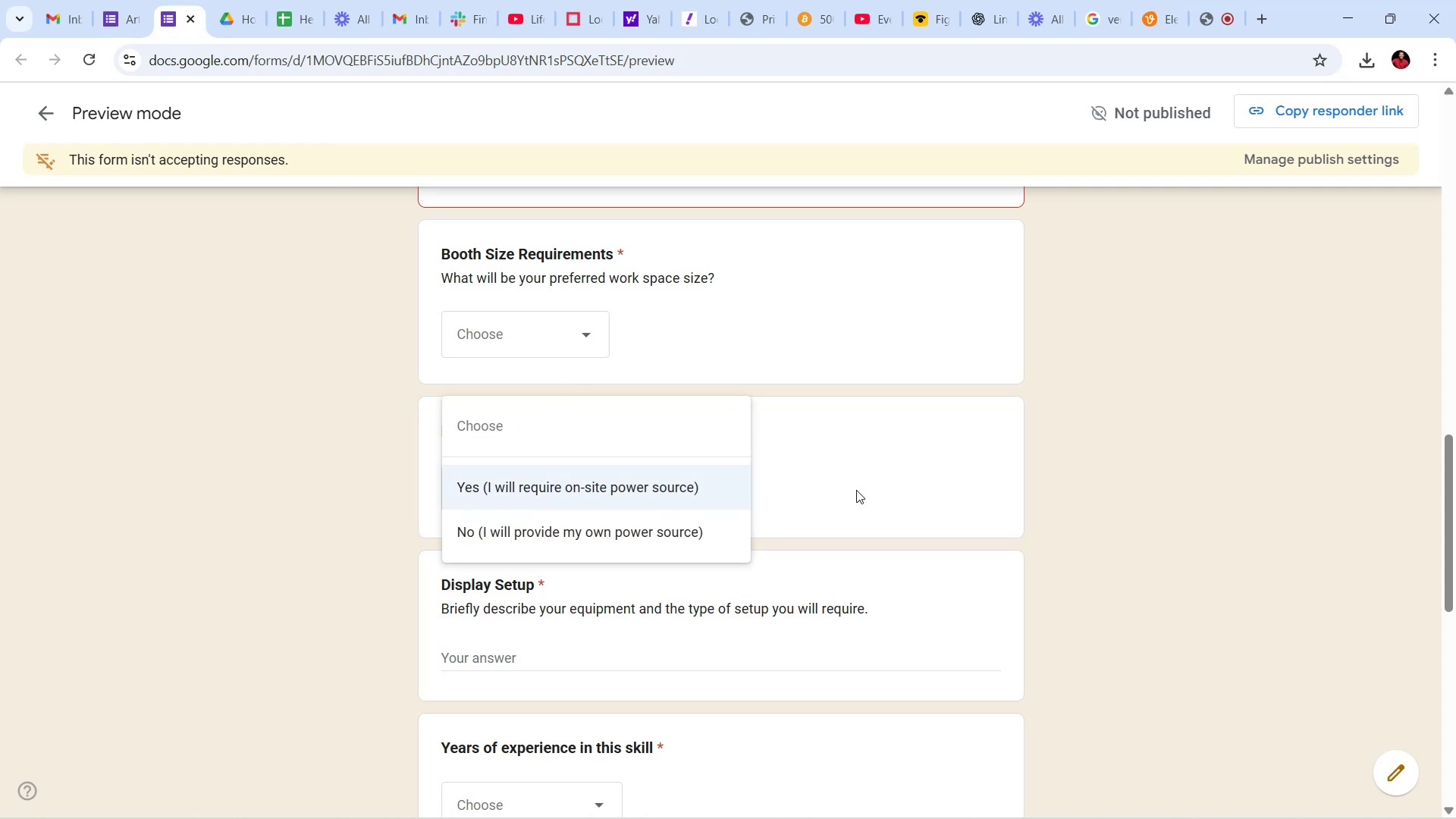 
left_click([866, 467])
 